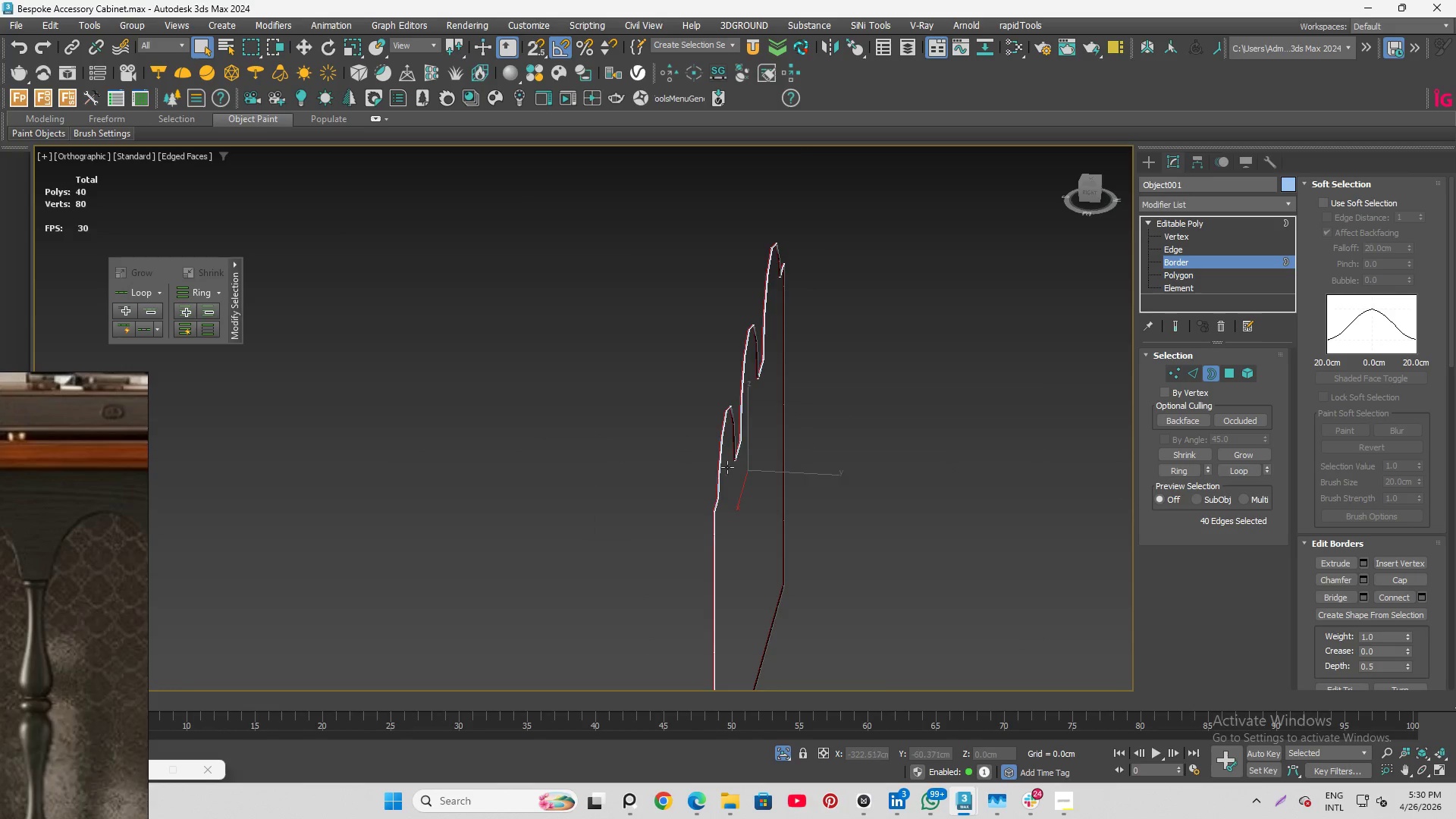 
scroll: coordinate [715, 467], scroll_direction: up, amount: 4.0
 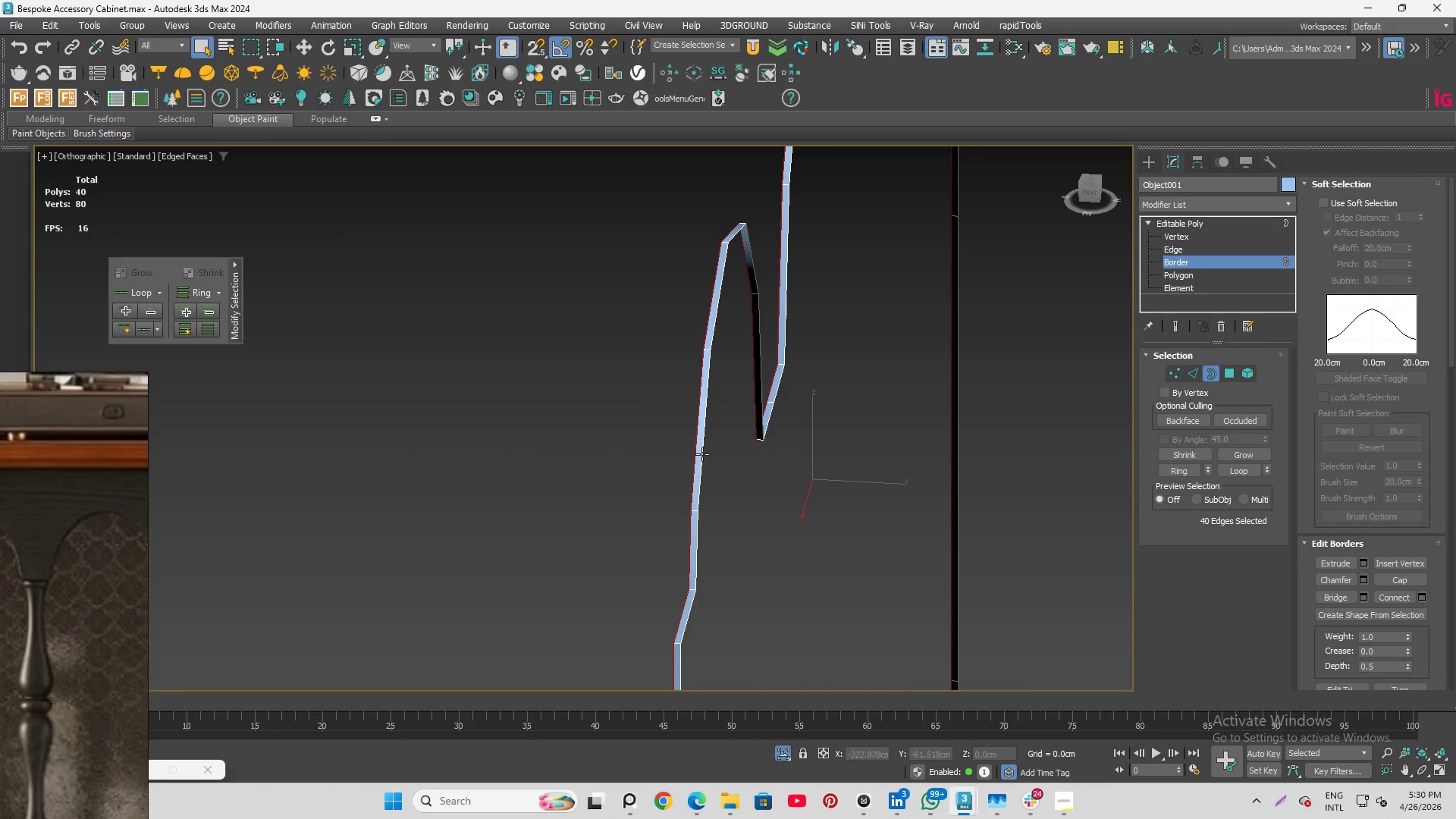 
left_click([702, 453])
 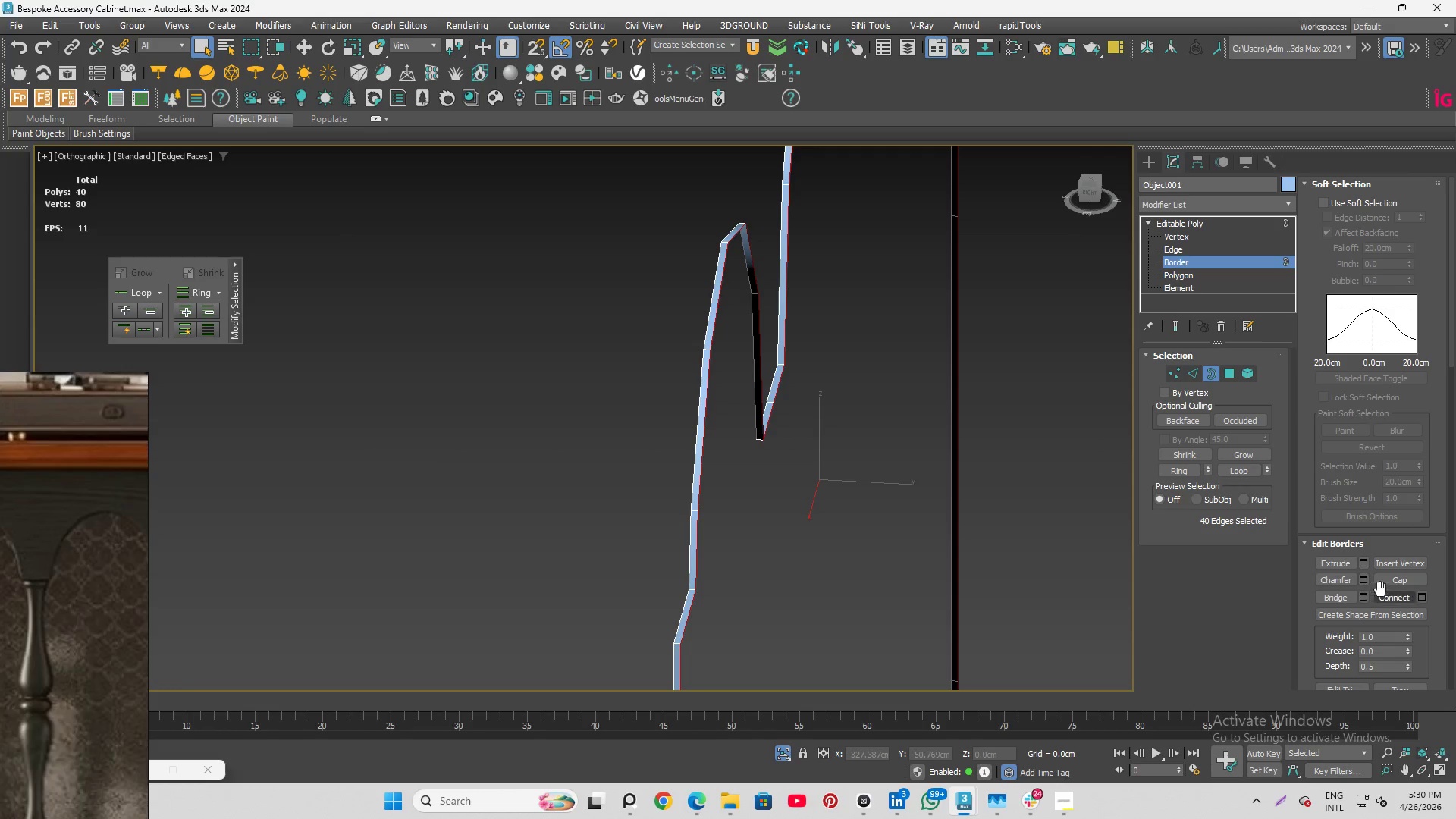 
left_click([1403, 574])
 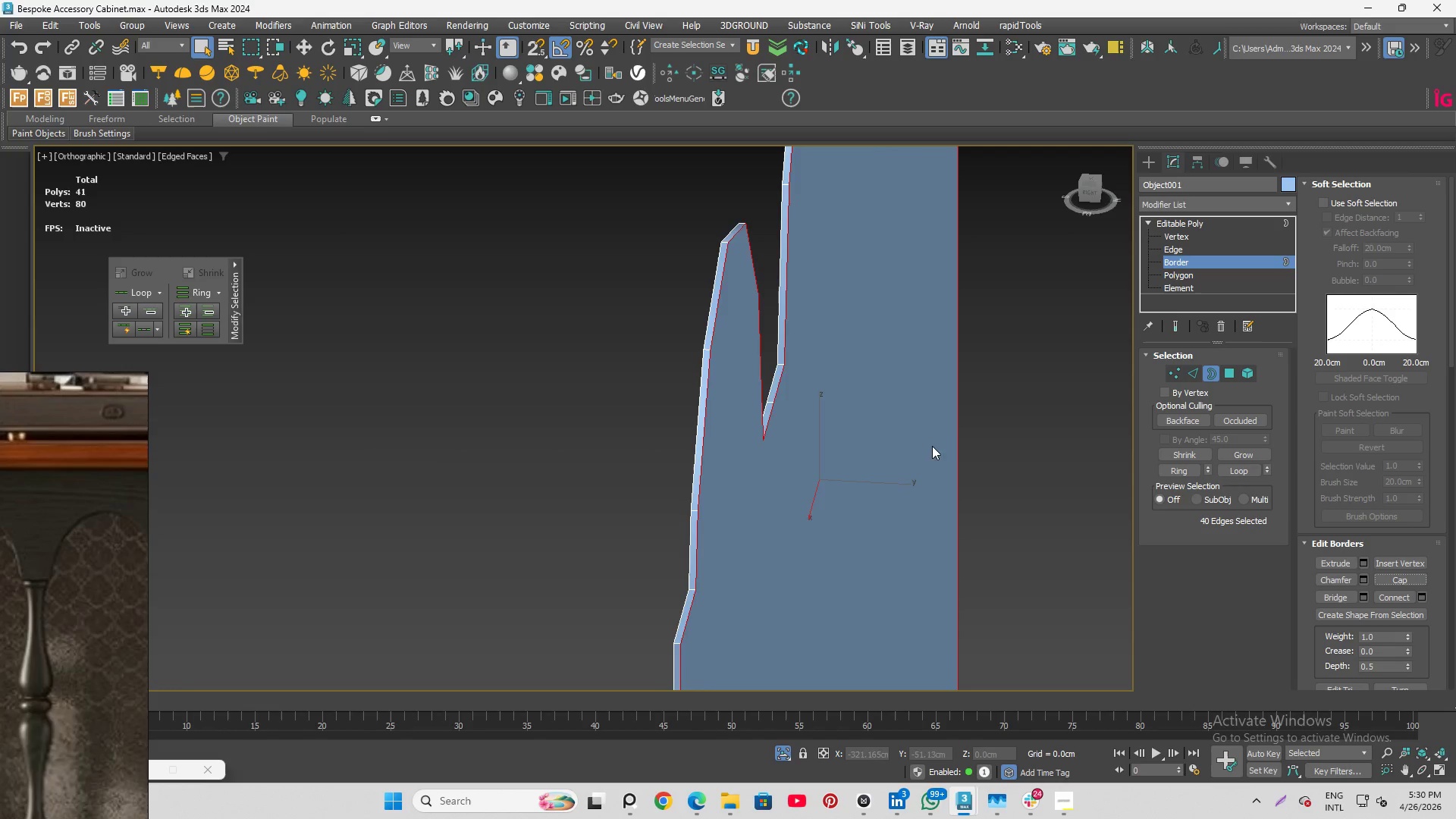 
hold_key(key=AltLeft, duration=0.7)
 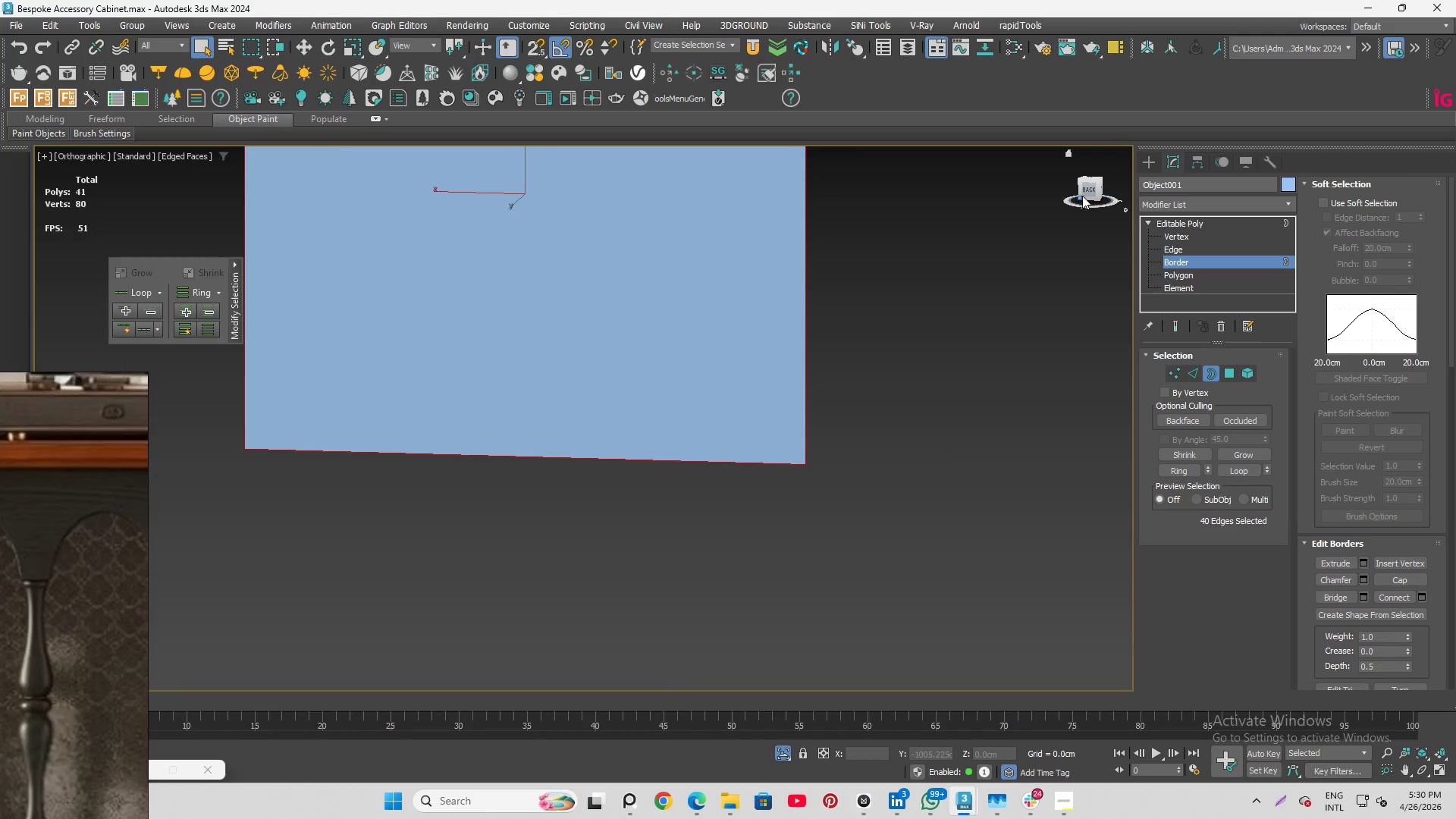 
scroll: coordinate [724, 339], scroll_direction: down, amount: 4.0
 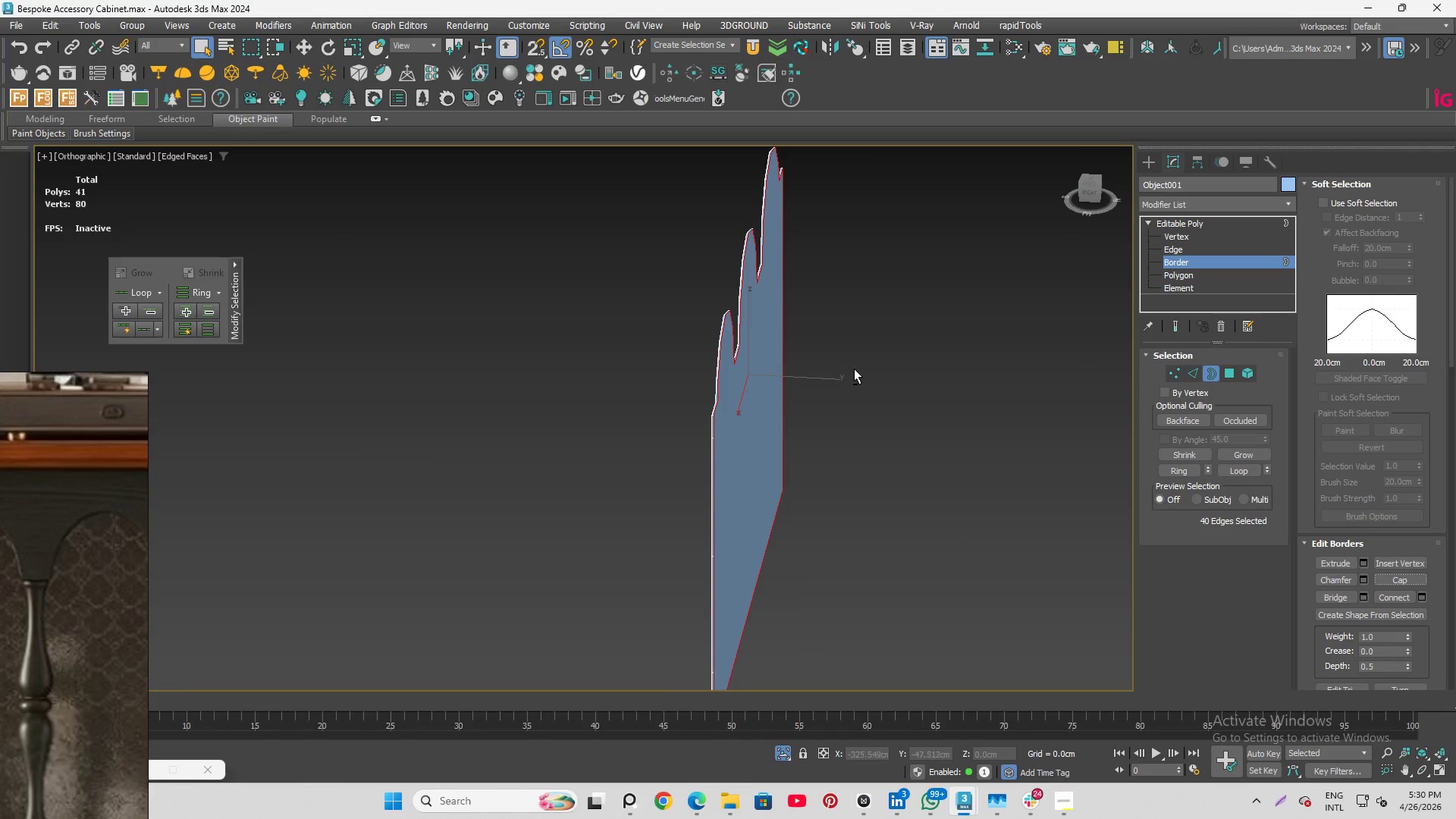 
left_click([1084, 195])
 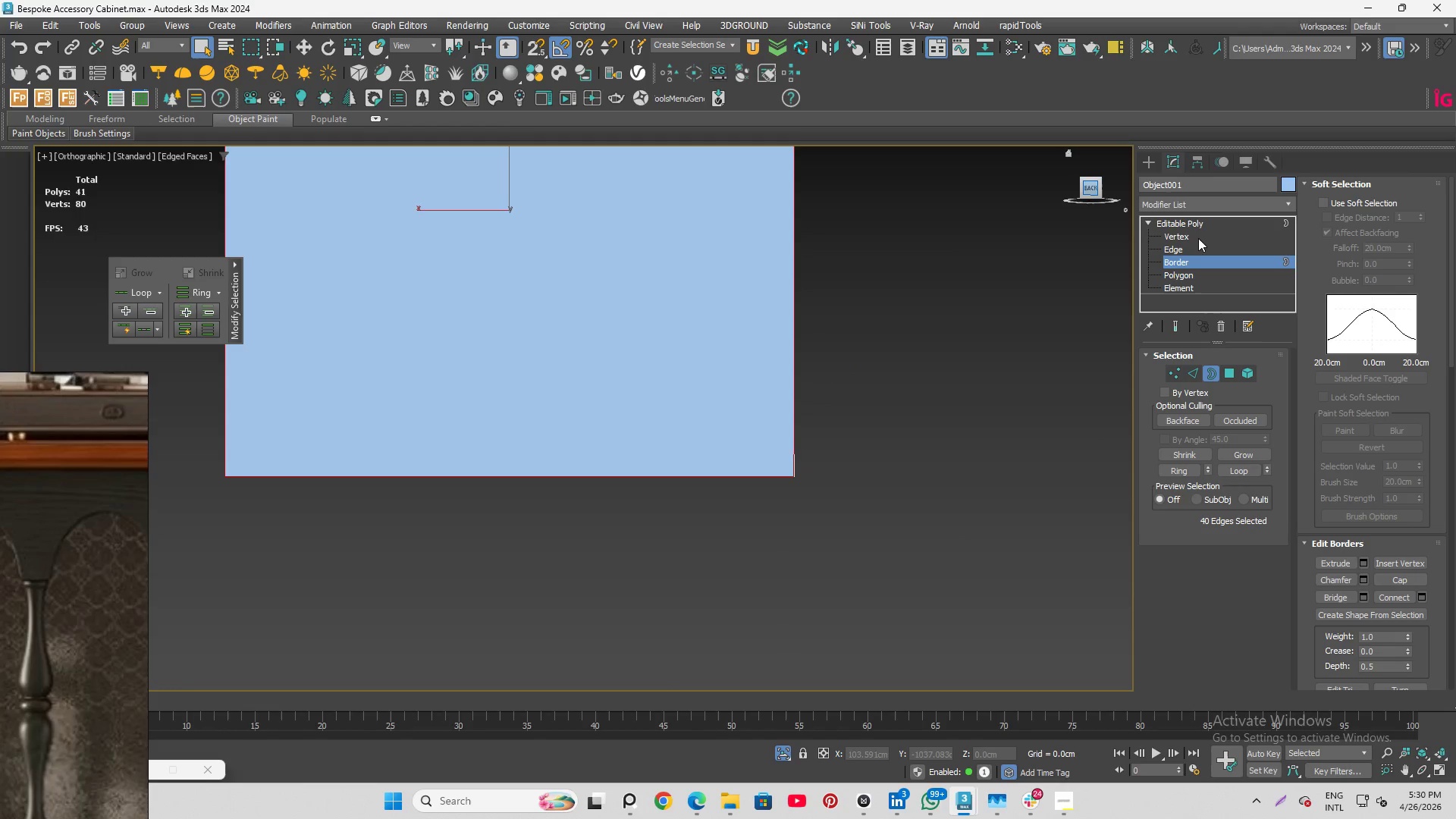 
left_click([1194, 237])
 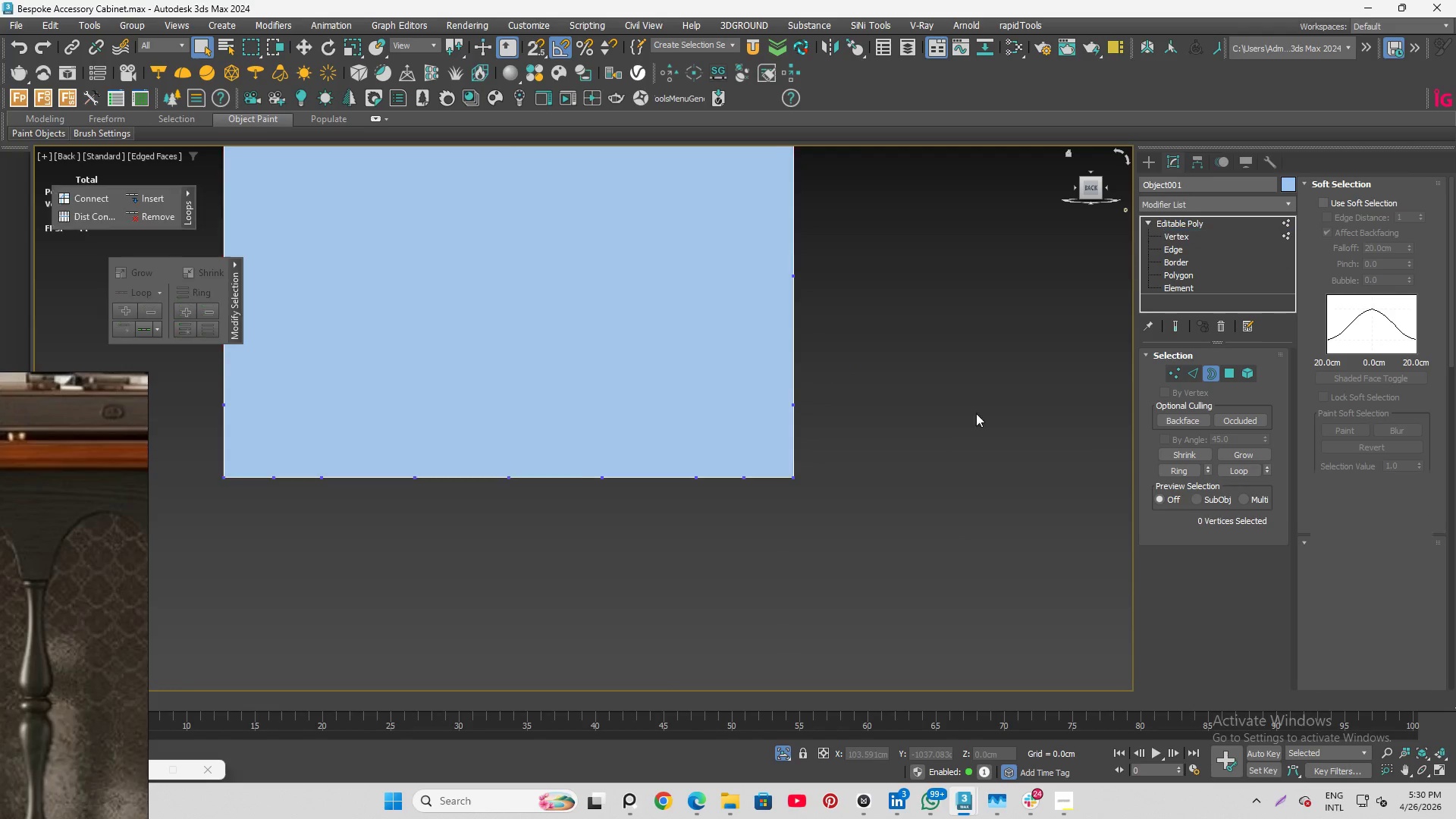 
scroll: coordinate [987, 465], scroll_direction: down, amount: 3.0
 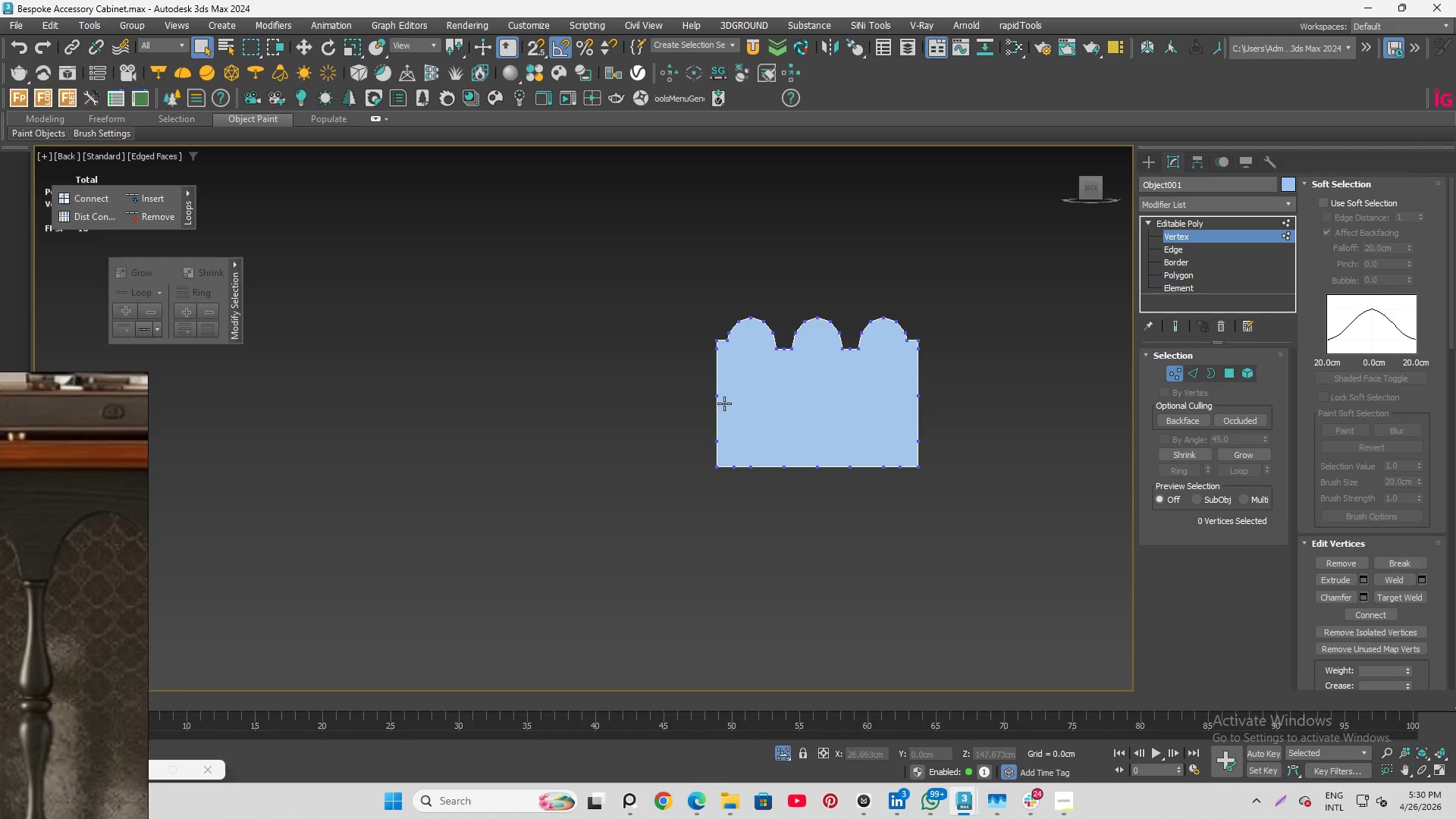 
scroll: coordinate [733, 413], scroll_direction: up, amount: 3.0
 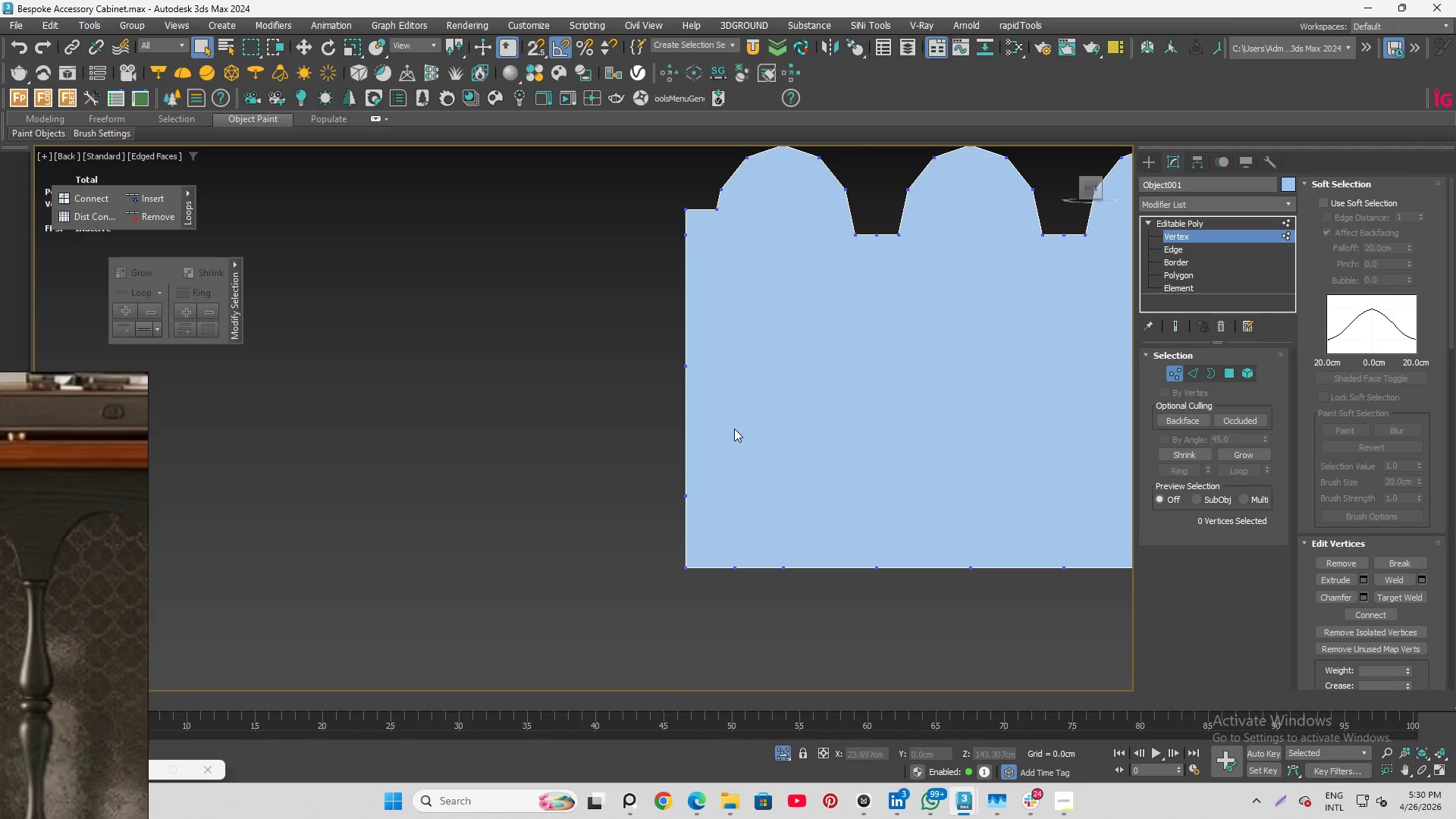 
key(Alt+C)
 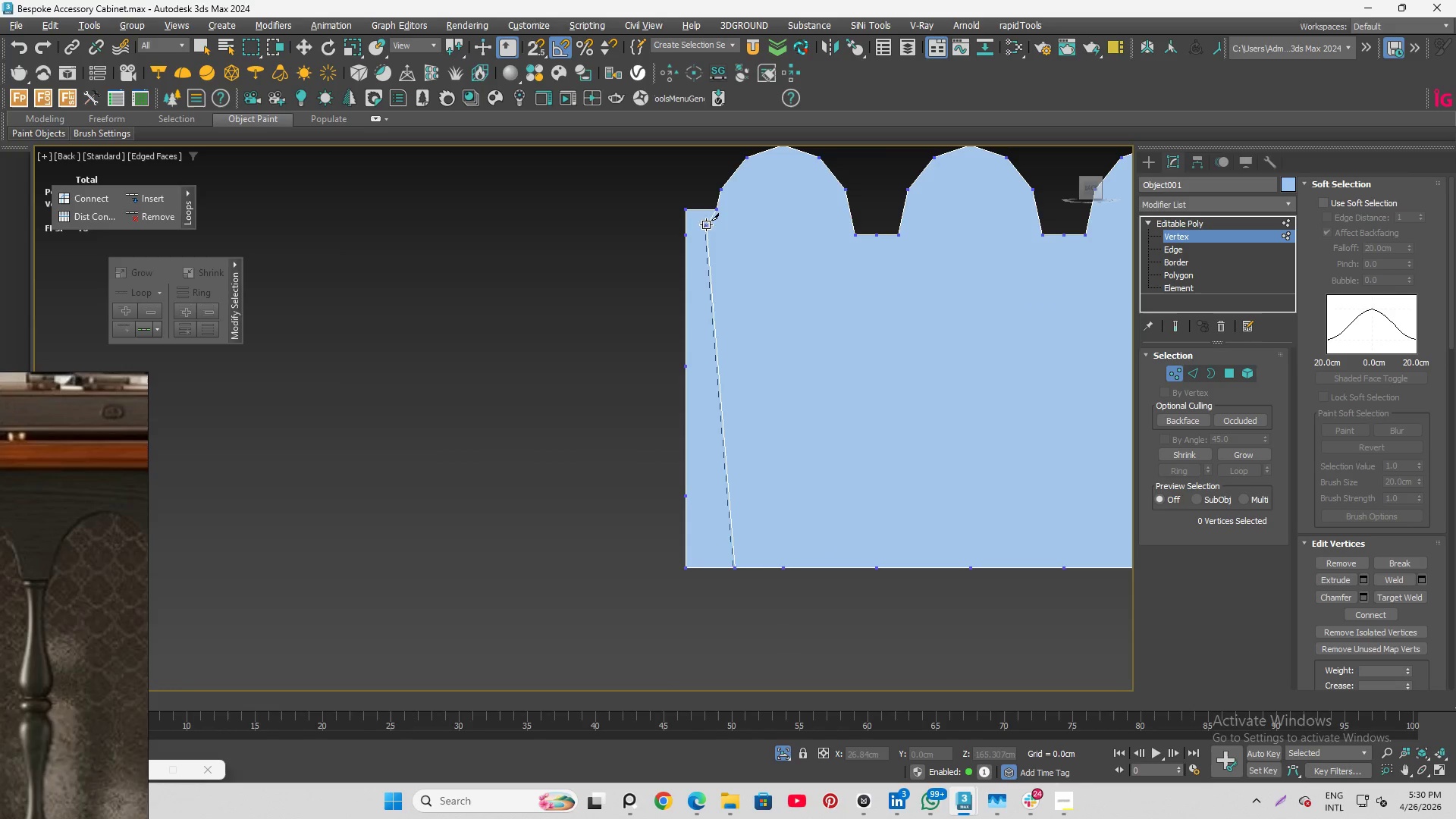 
left_click([717, 210])
 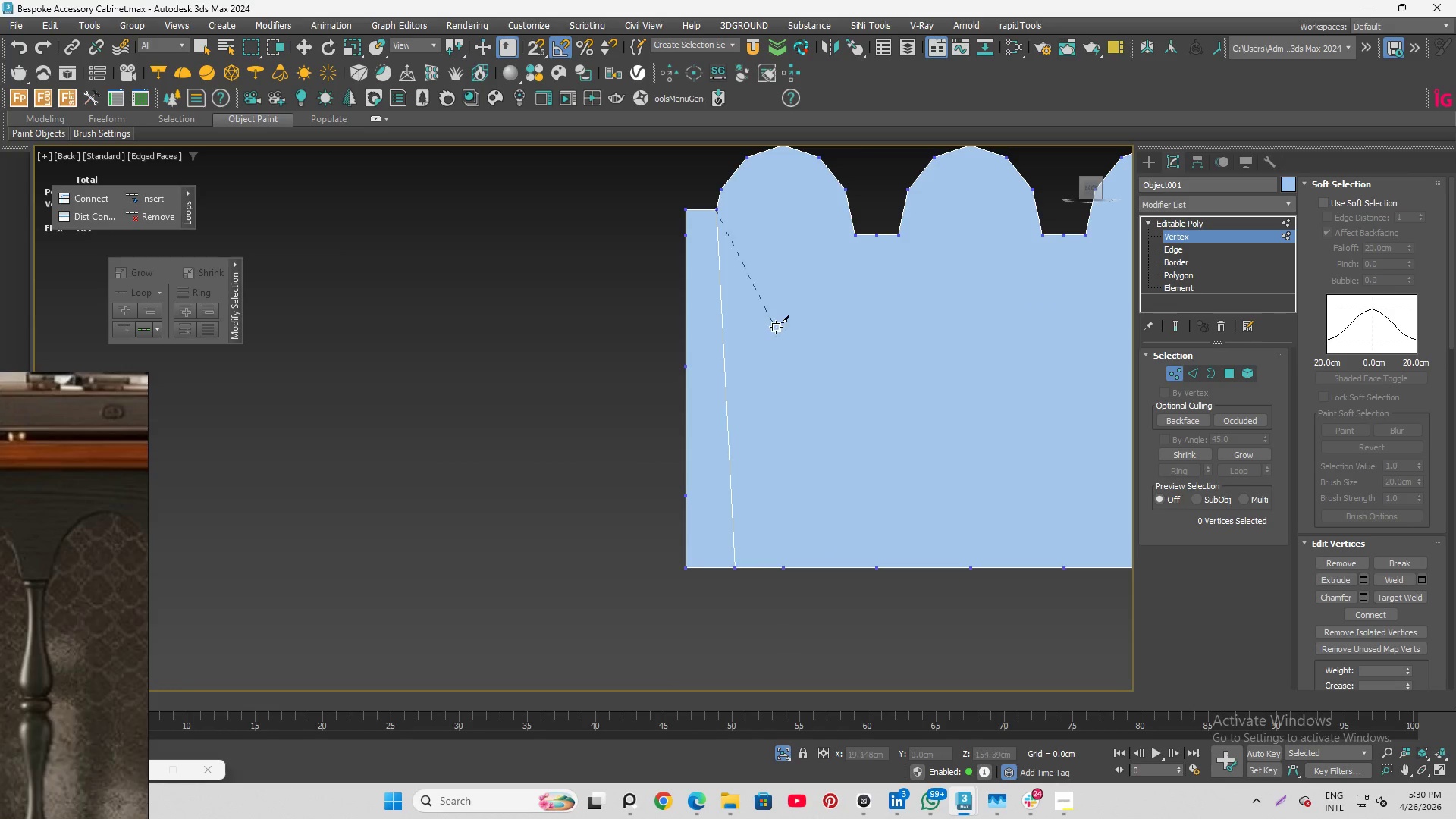 
right_click([775, 328])
 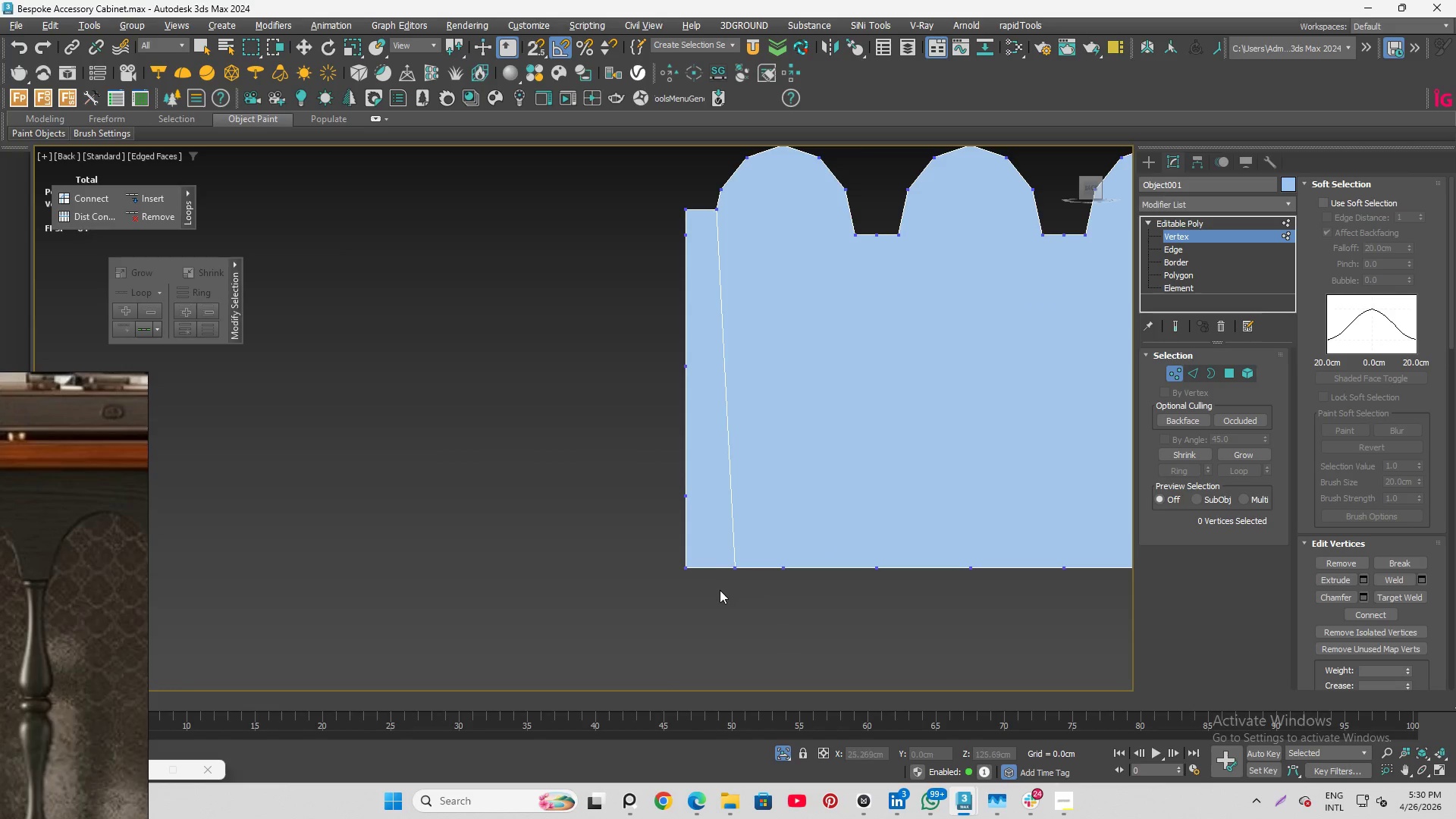 
scroll: coordinate [656, 595], scroll_direction: down, amount: 2.0
 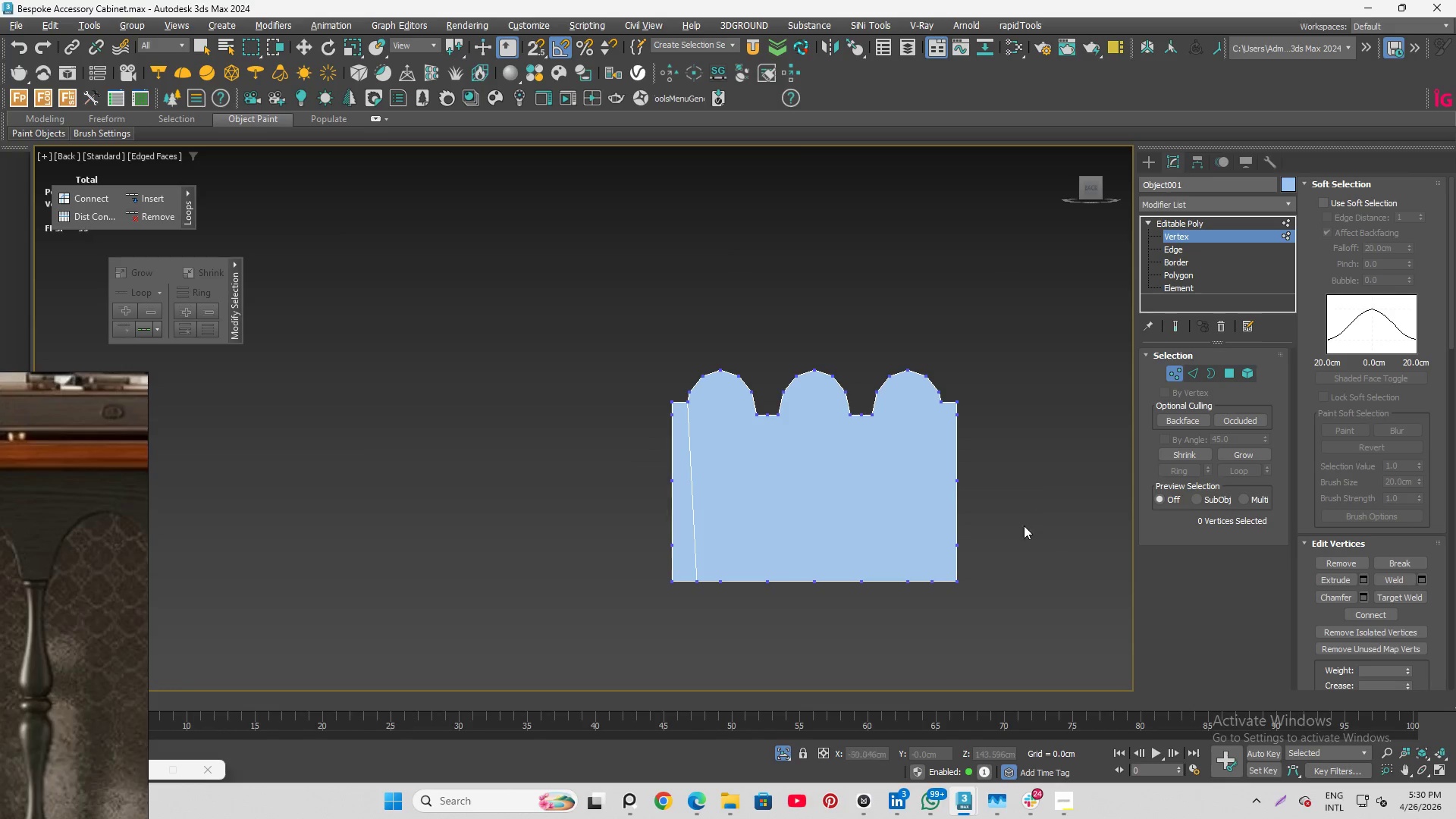 
scroll: coordinate [927, 601], scroll_direction: up, amount: 3.0
 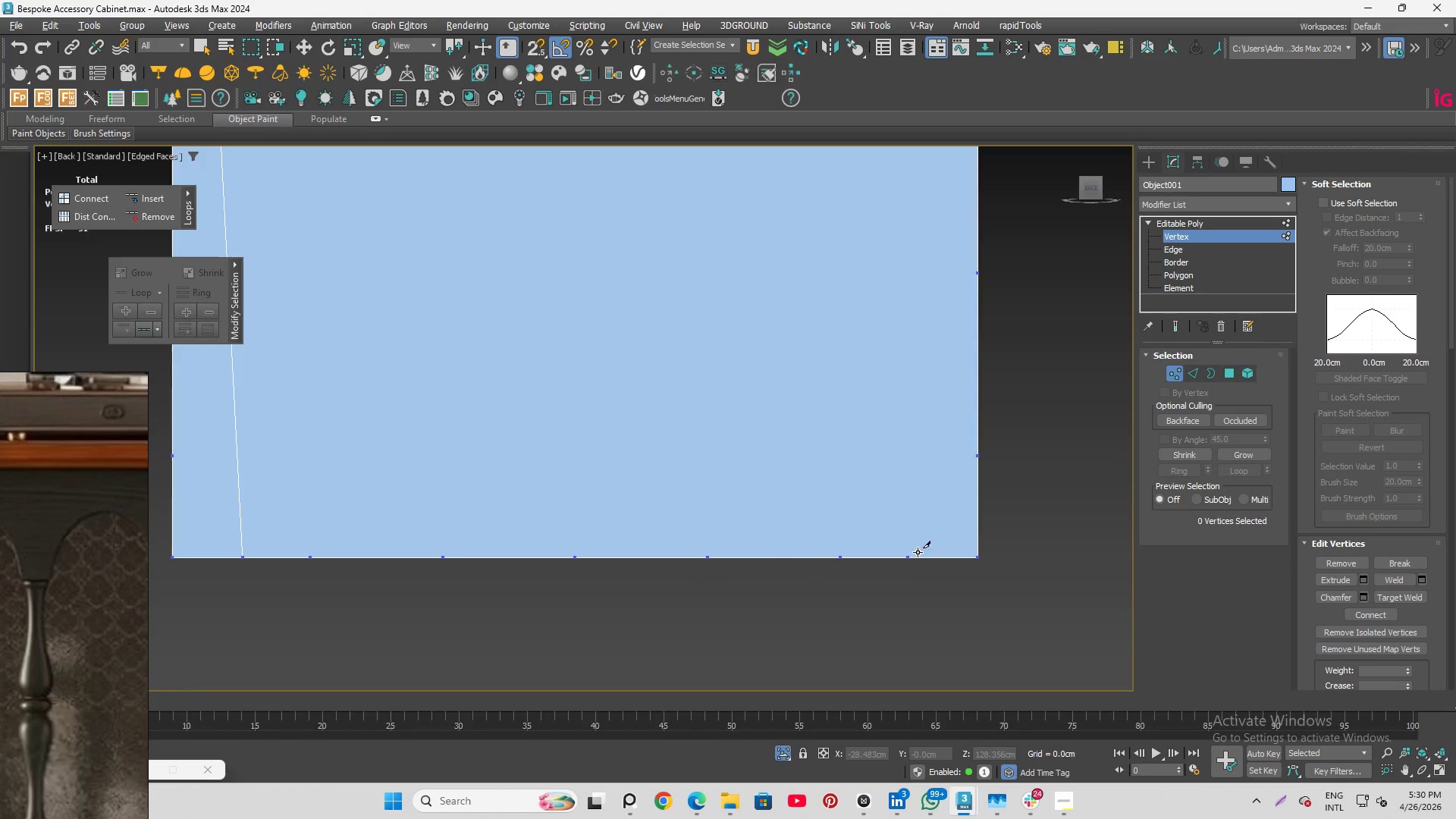 
left_click([916, 551])
 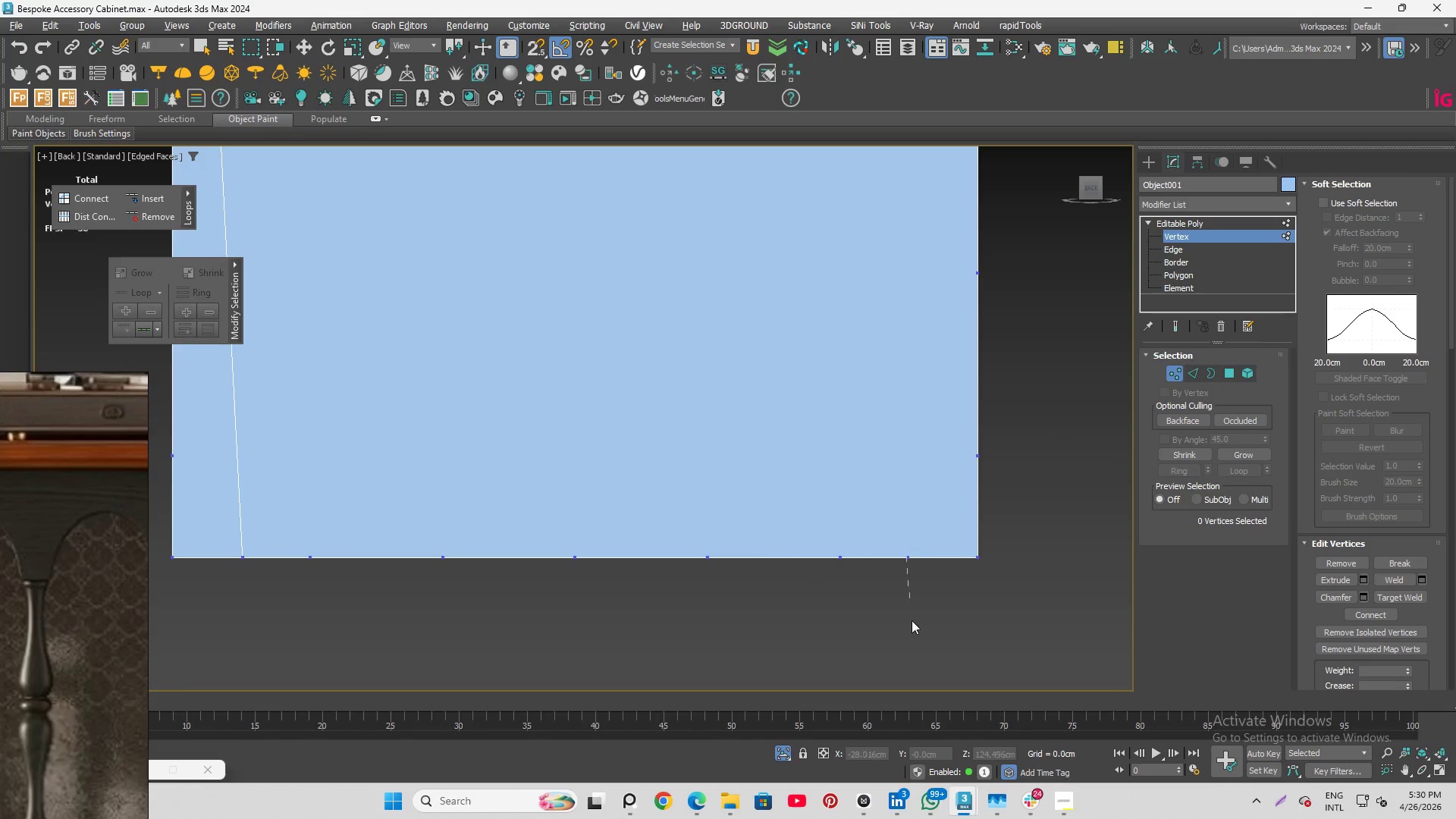 
scroll: coordinate [912, 623], scroll_direction: down, amount: 2.0
 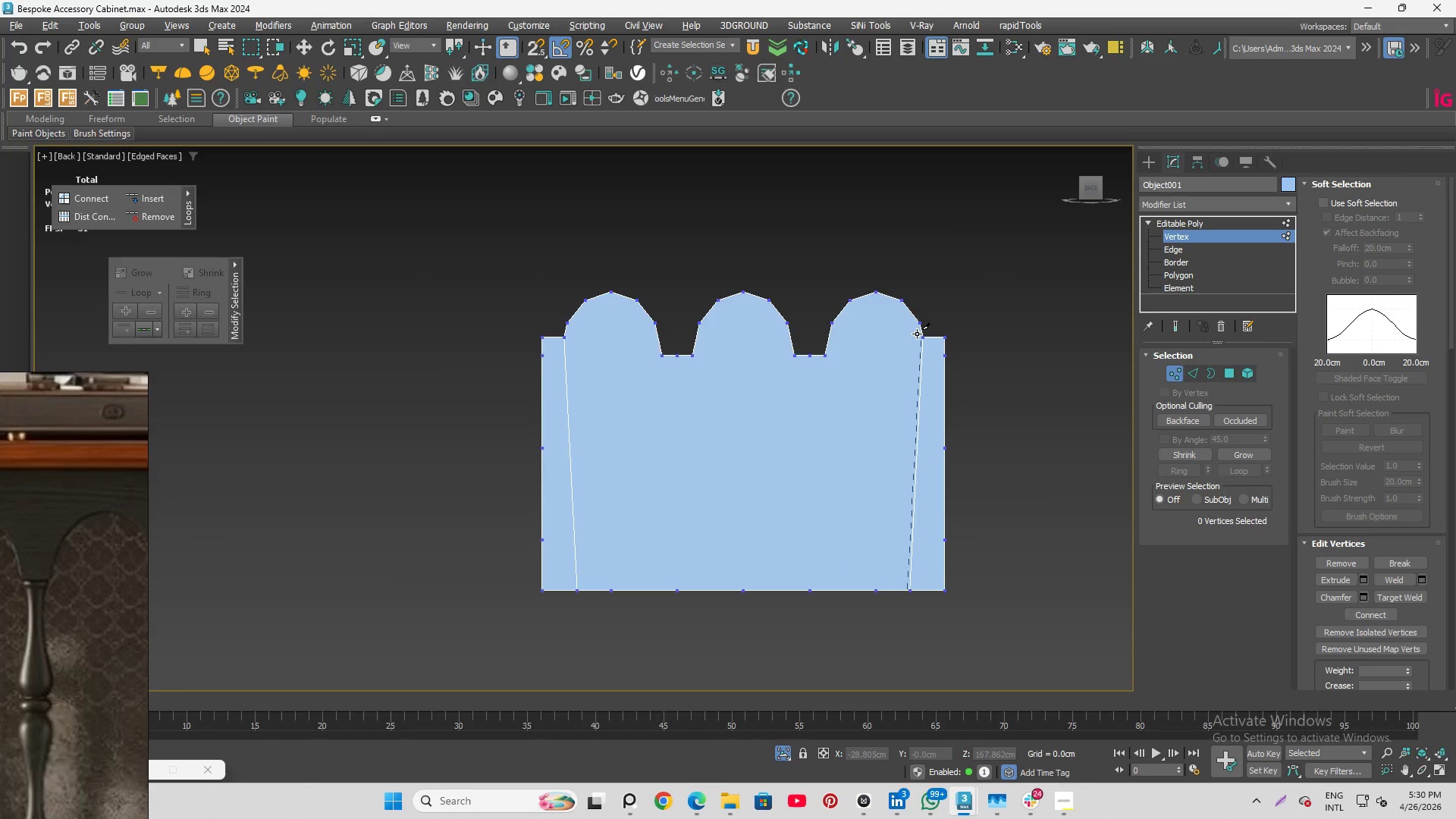 
left_click([917, 334])
 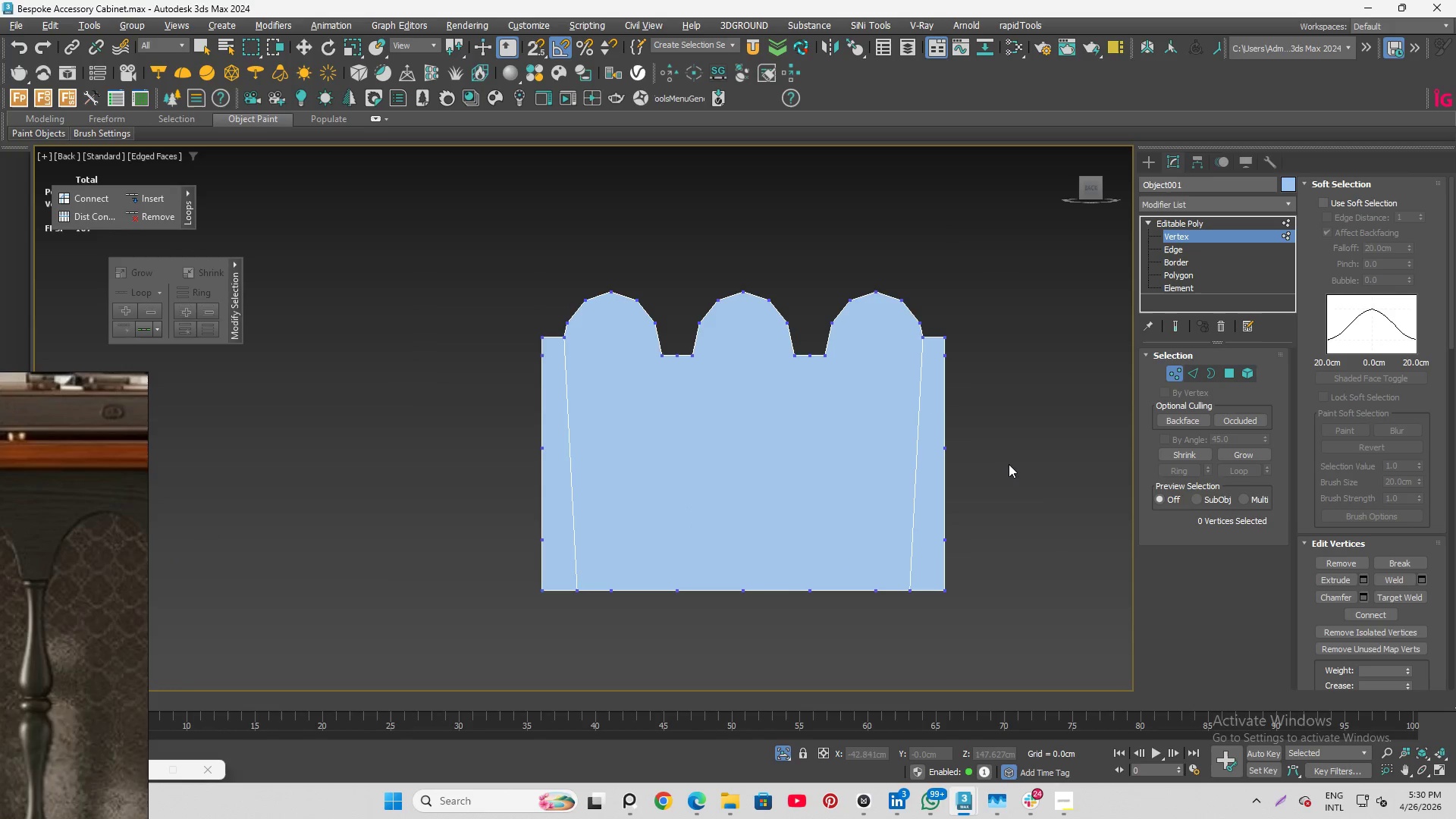 
wait(5.14)
 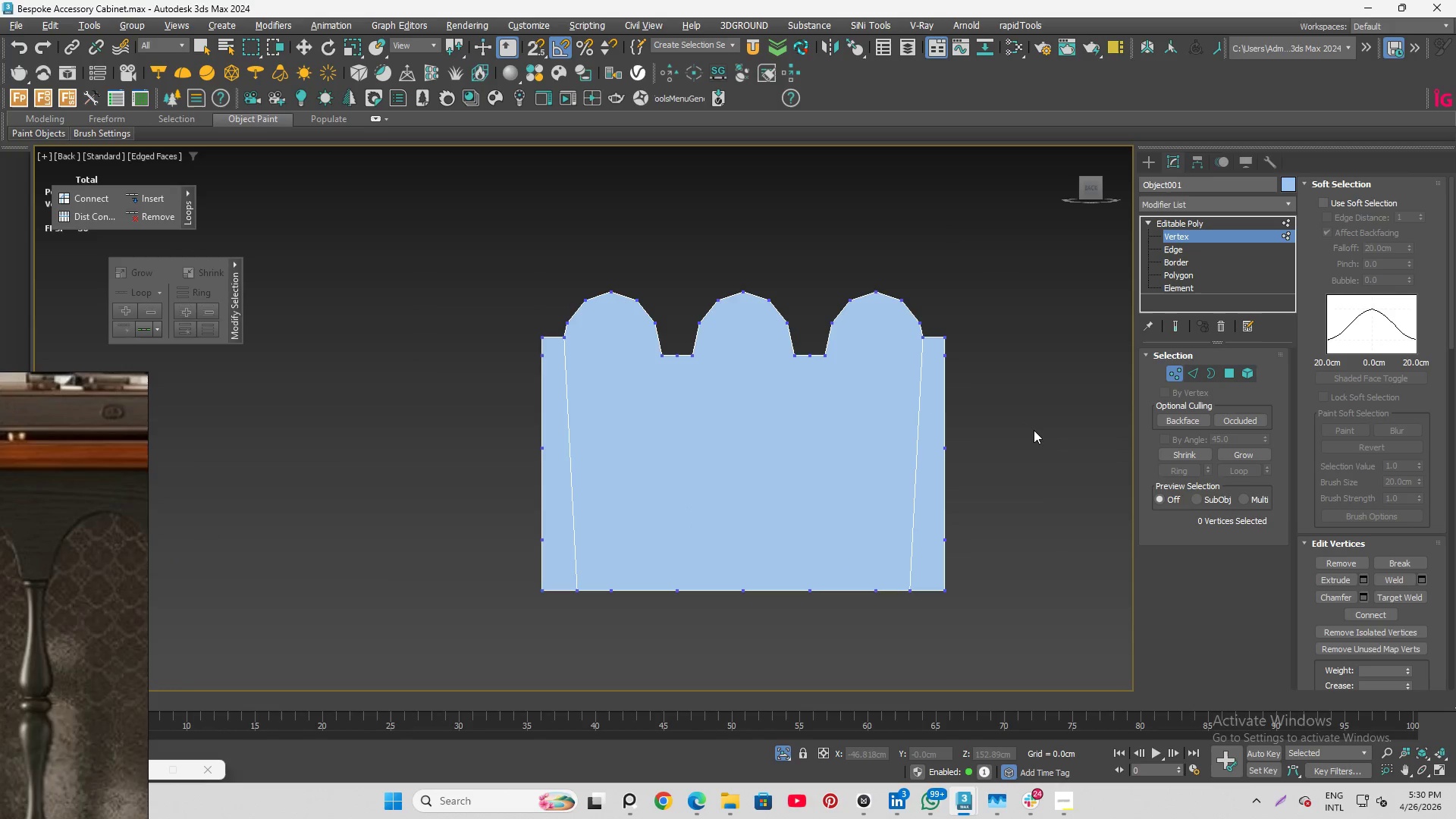 
scroll: coordinate [575, 607], scroll_direction: up, amount: 3.0
 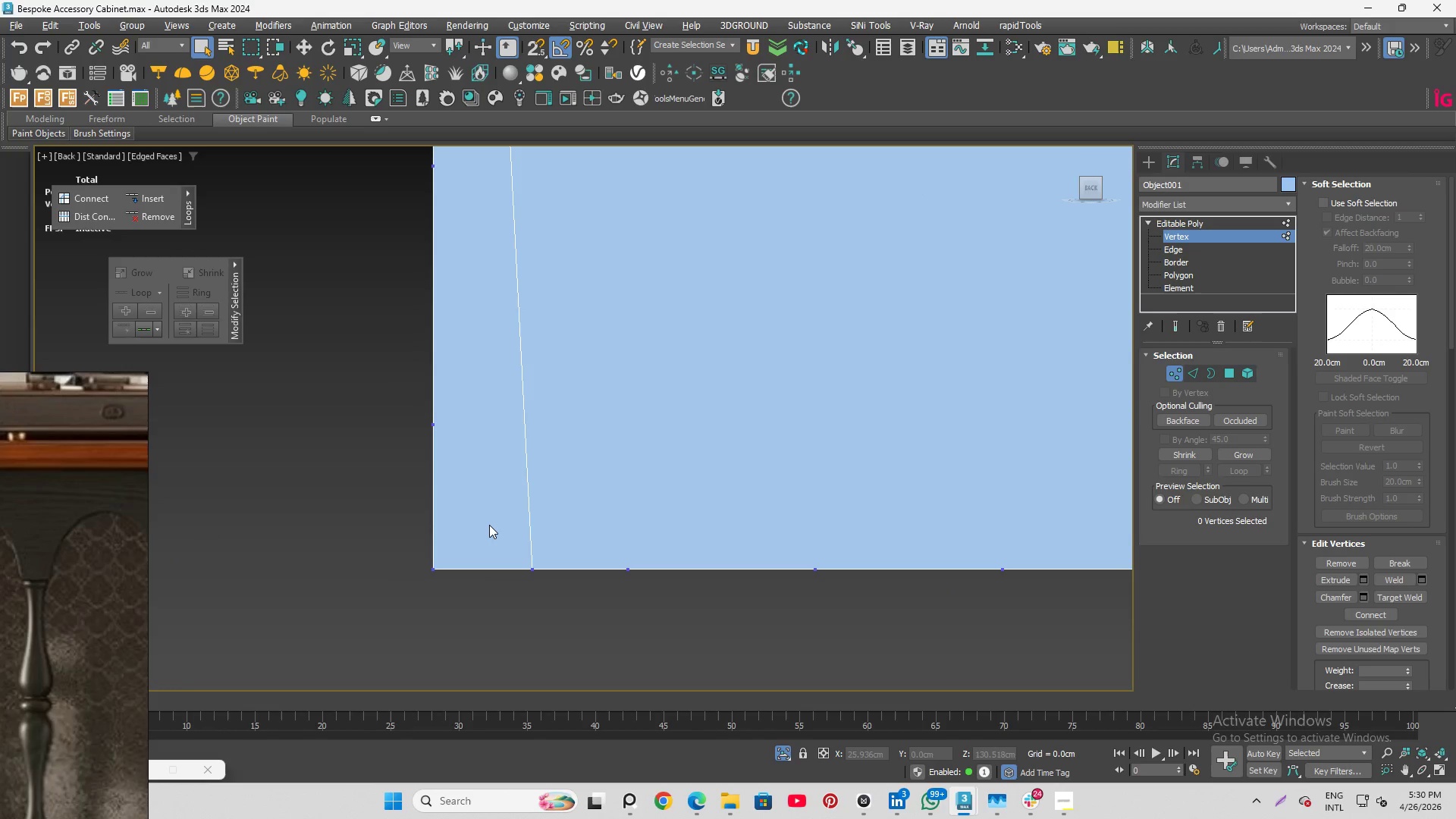 
left_click_drag(start_coordinate=[489, 525], to_coordinate=[538, 627])
 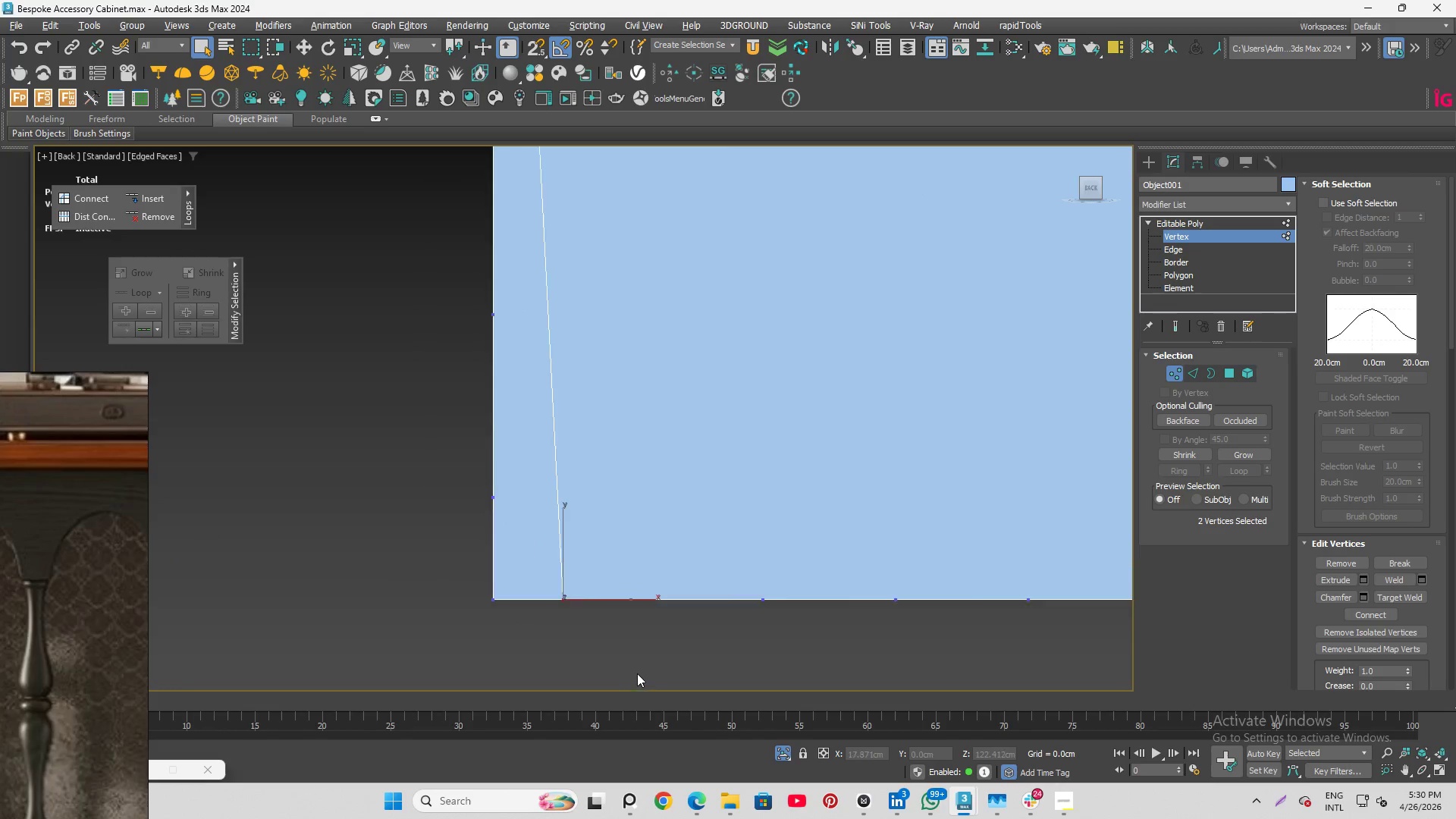 
scroll: coordinate [637, 673], scroll_direction: down, amount: 1.0
 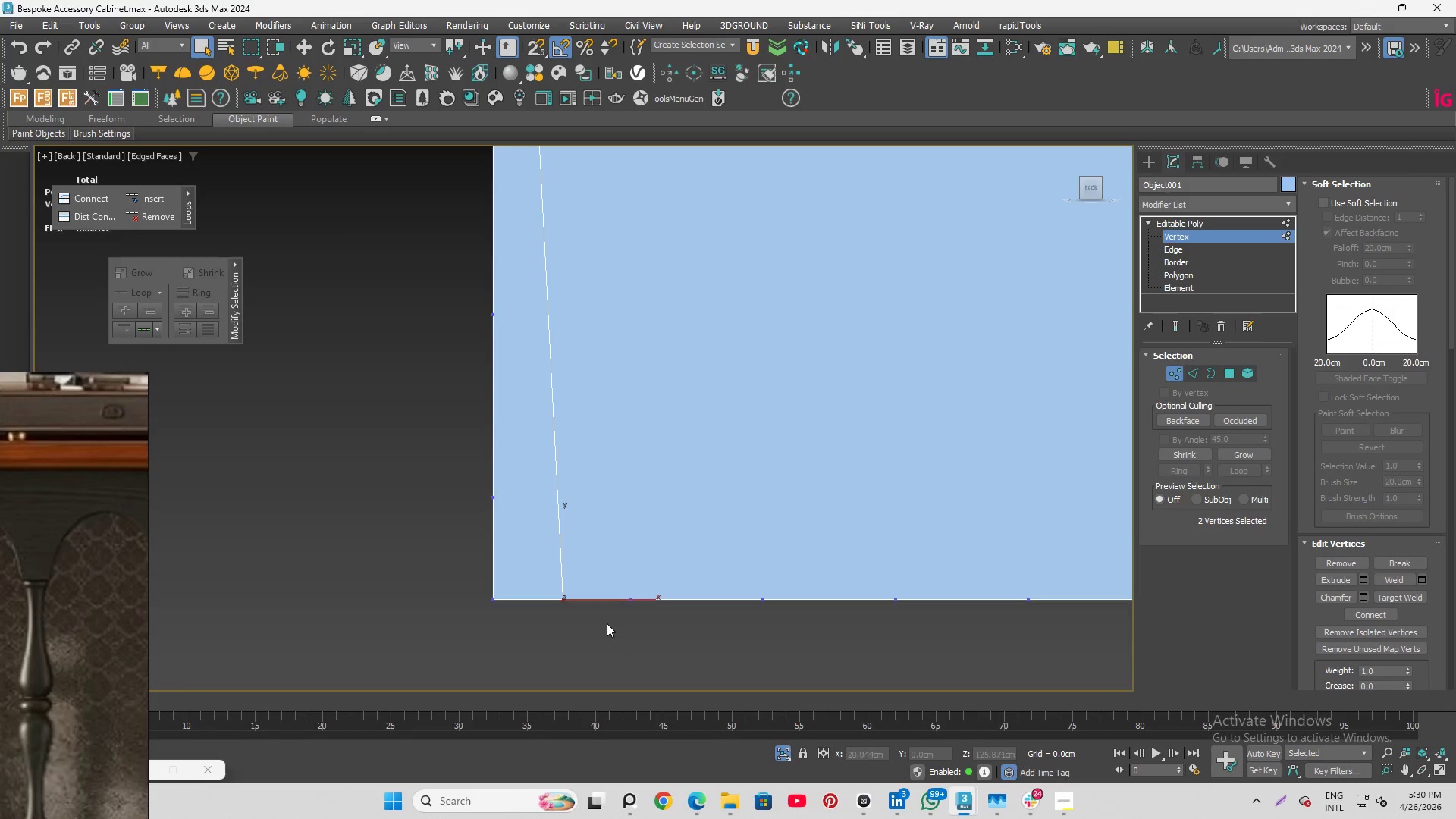 
key(W)
 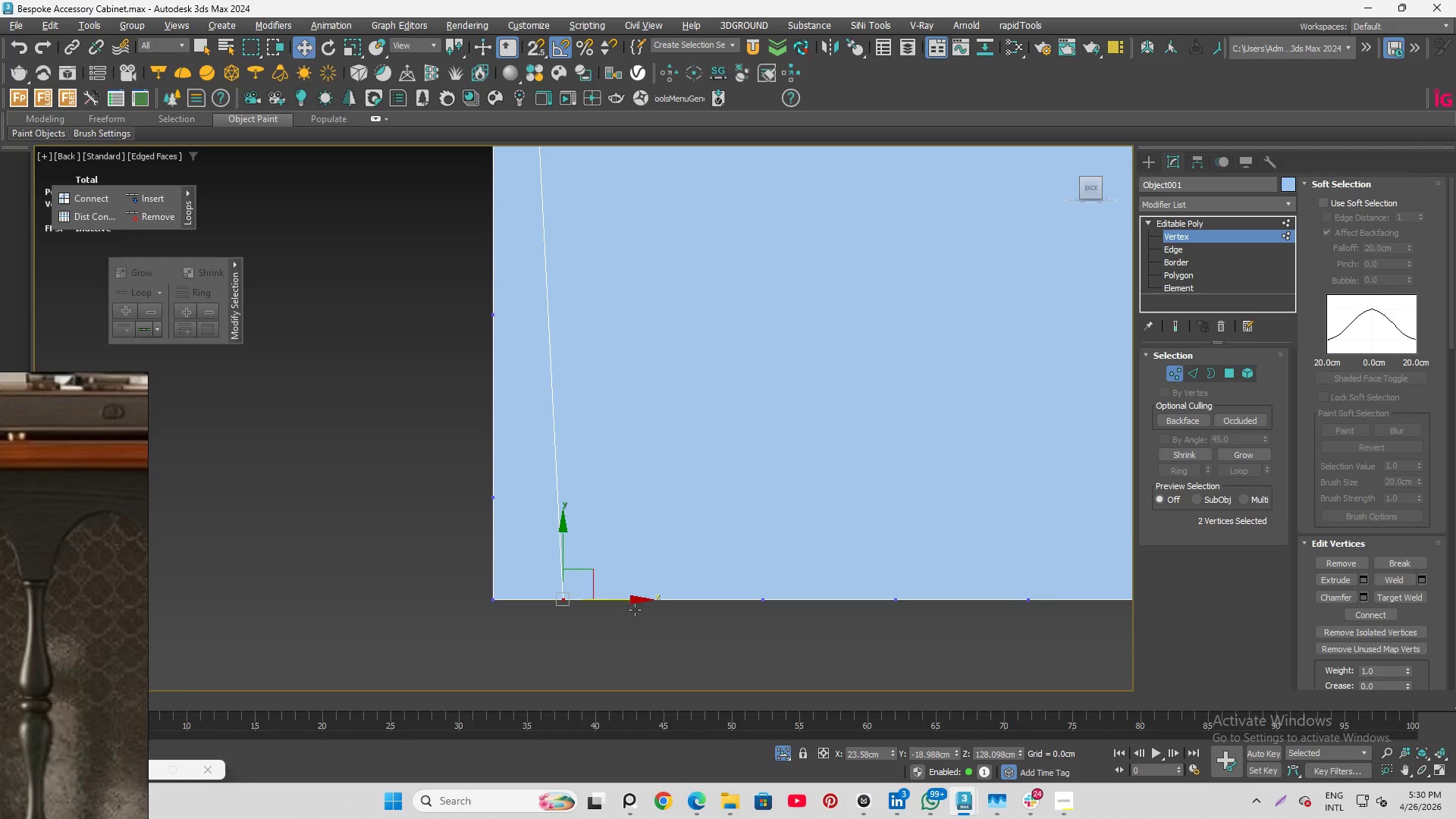 
scroll: coordinate [638, 613], scroll_direction: down, amount: 2.0
 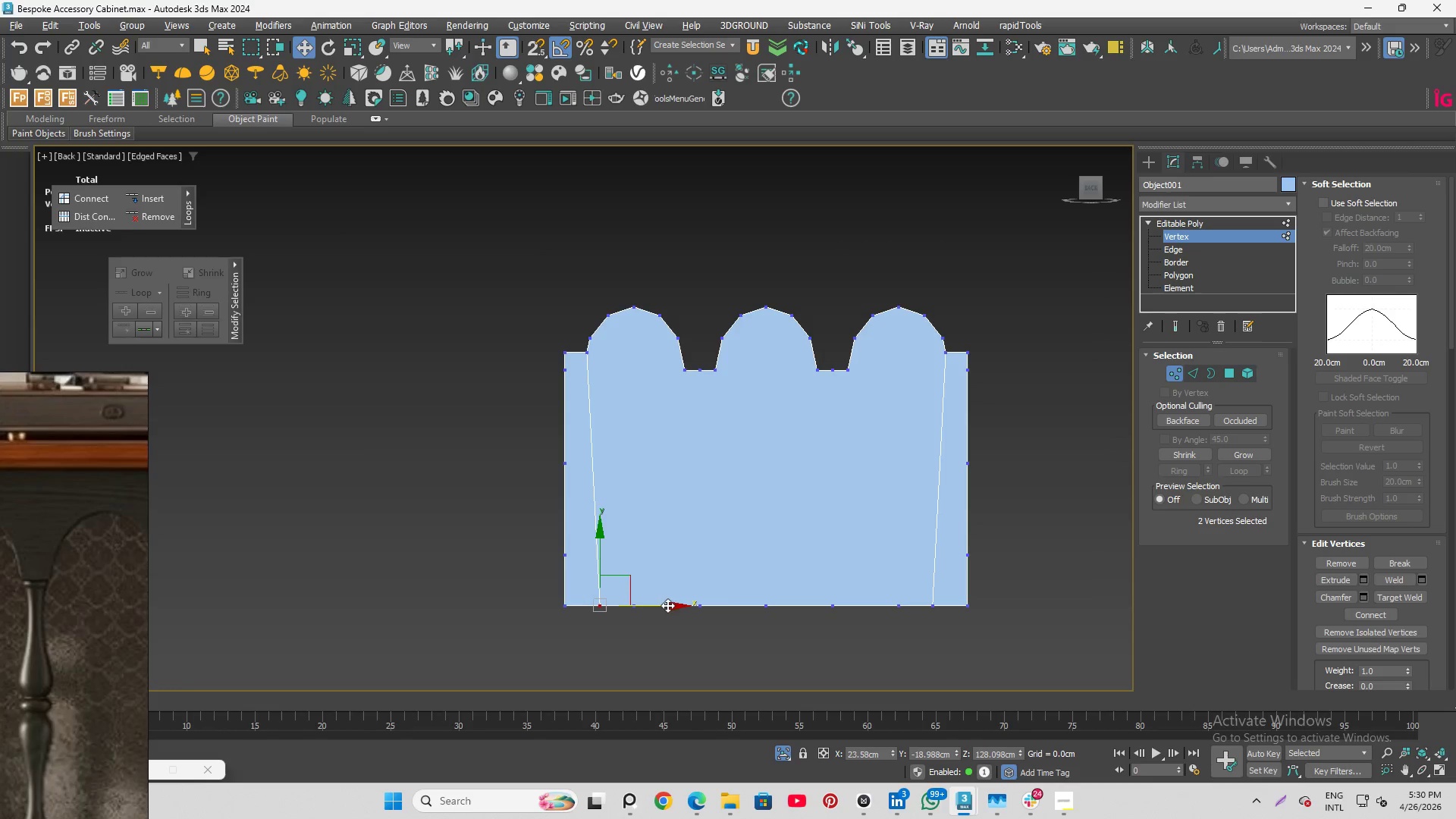 
left_click_drag(start_coordinate=[669, 605], to_coordinate=[588, 352])
 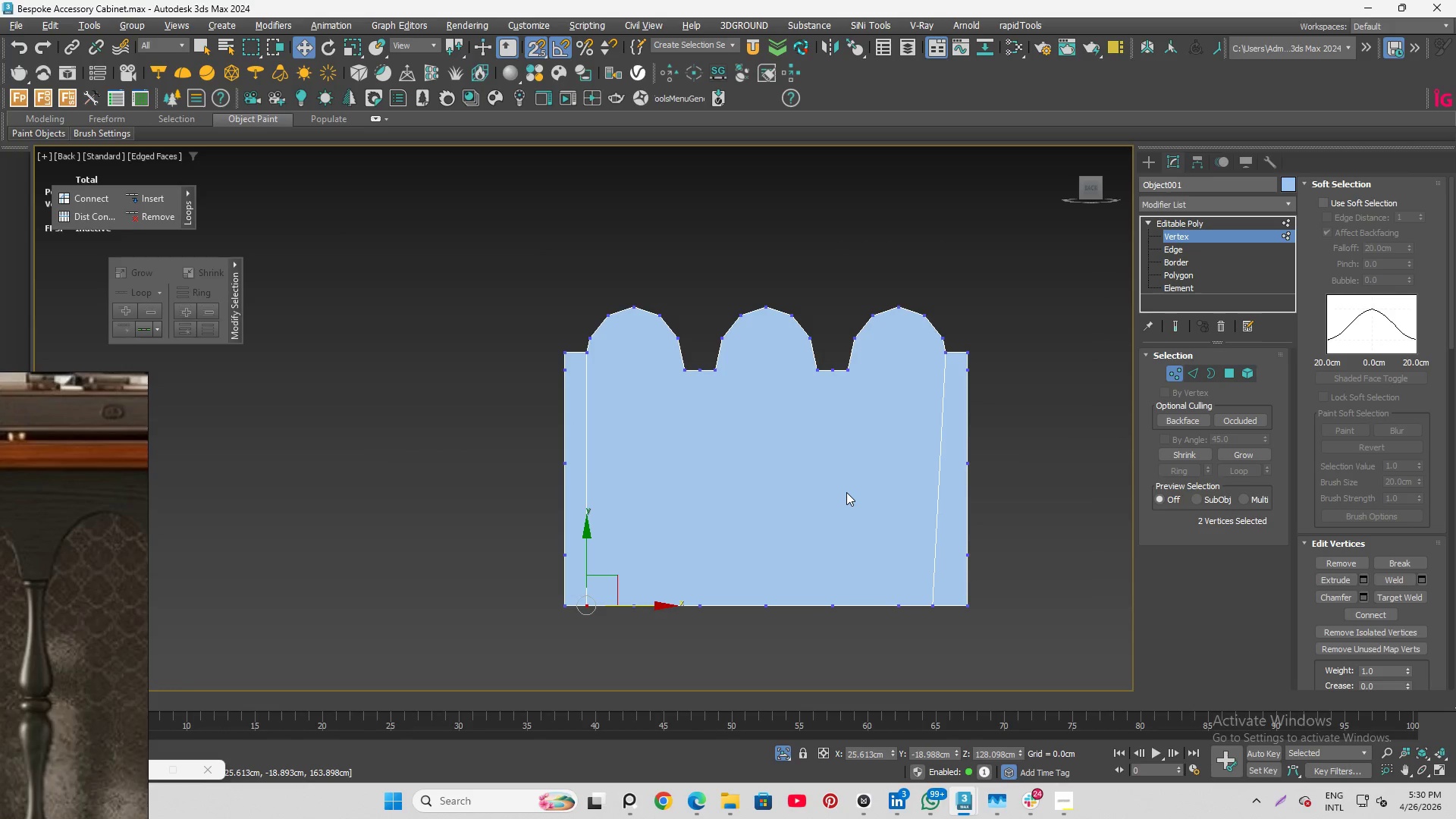 
key(S)
 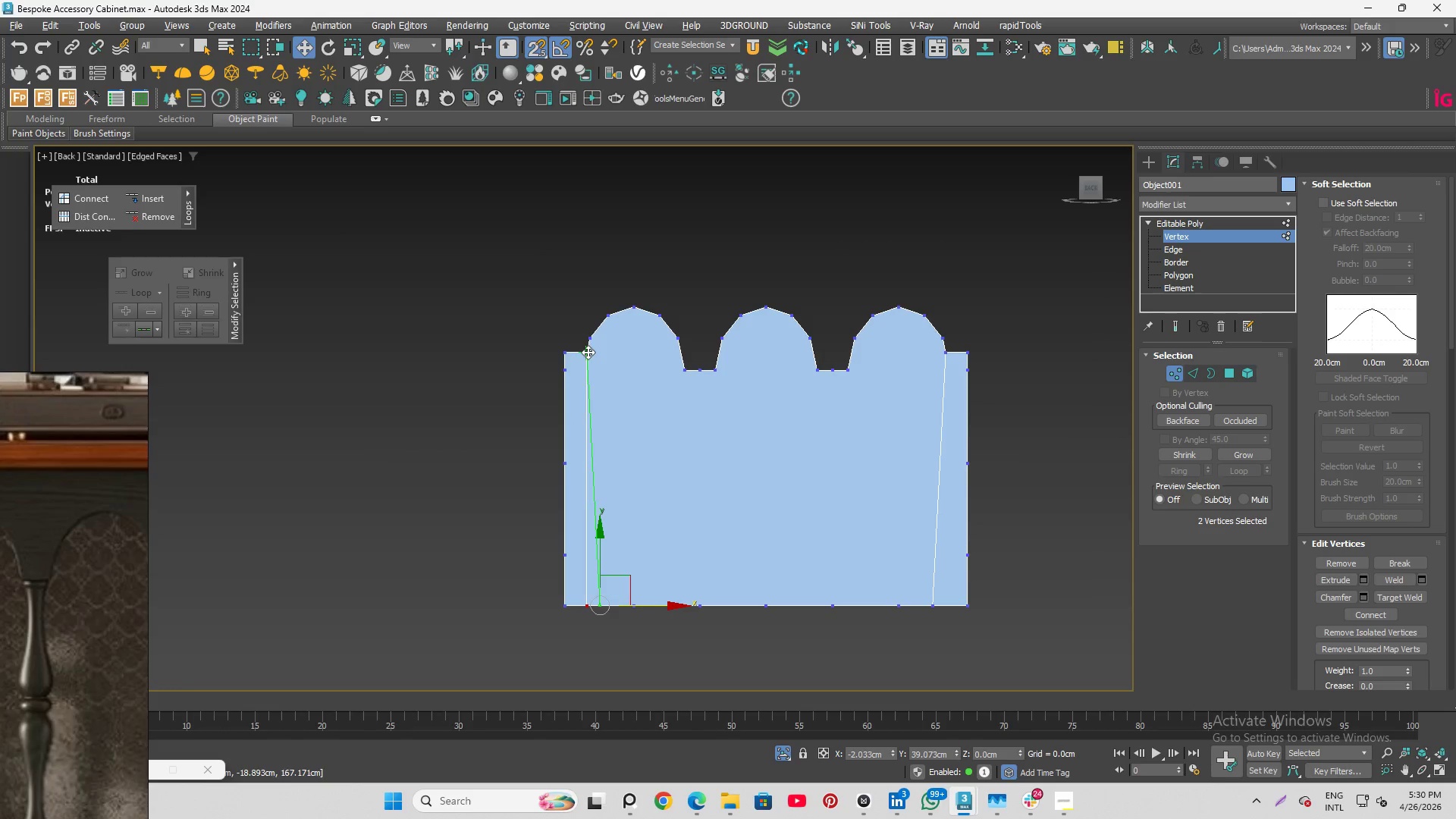 
left_click([504, 392])
 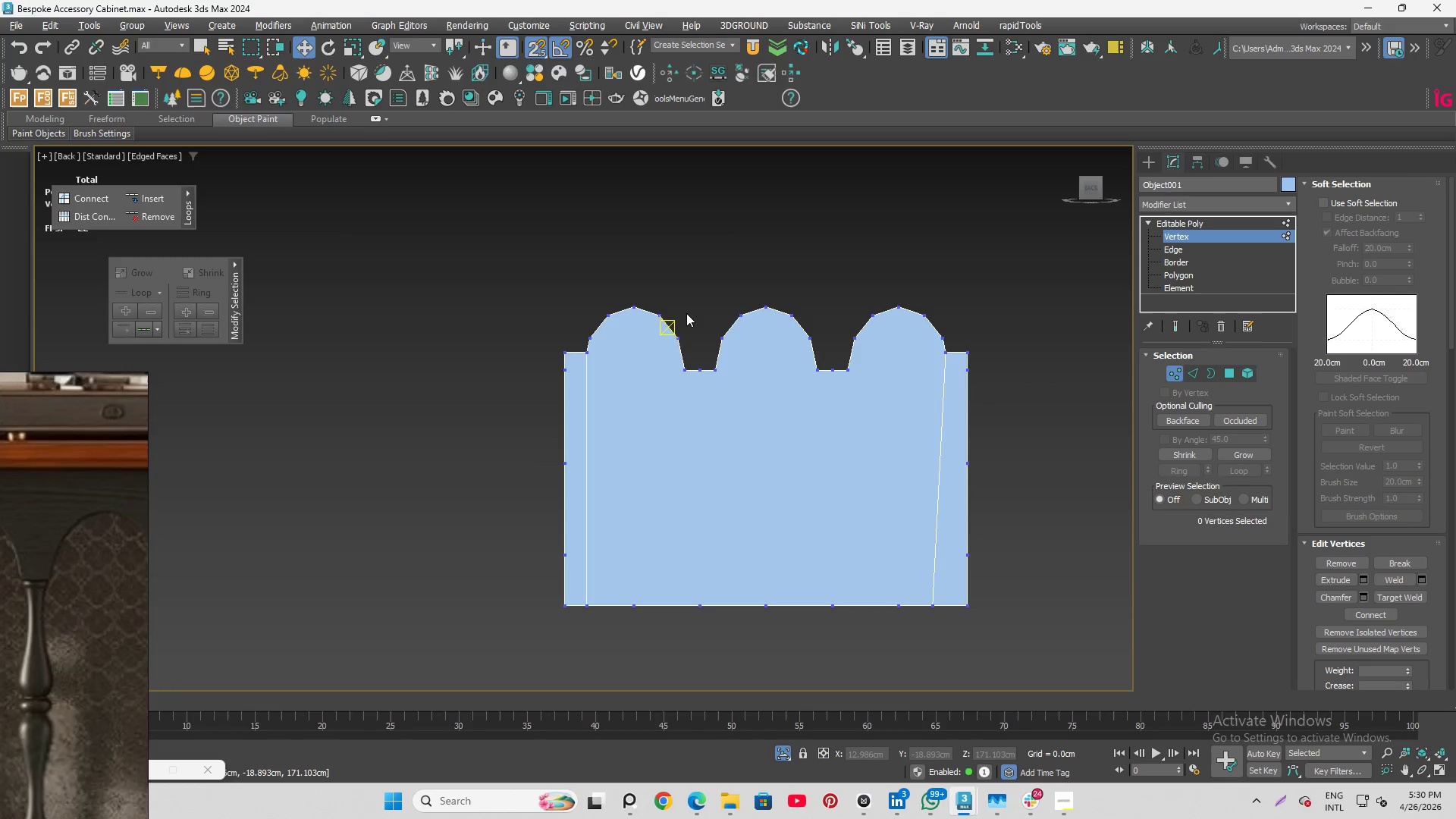 
key(Alt+AltLeft)
 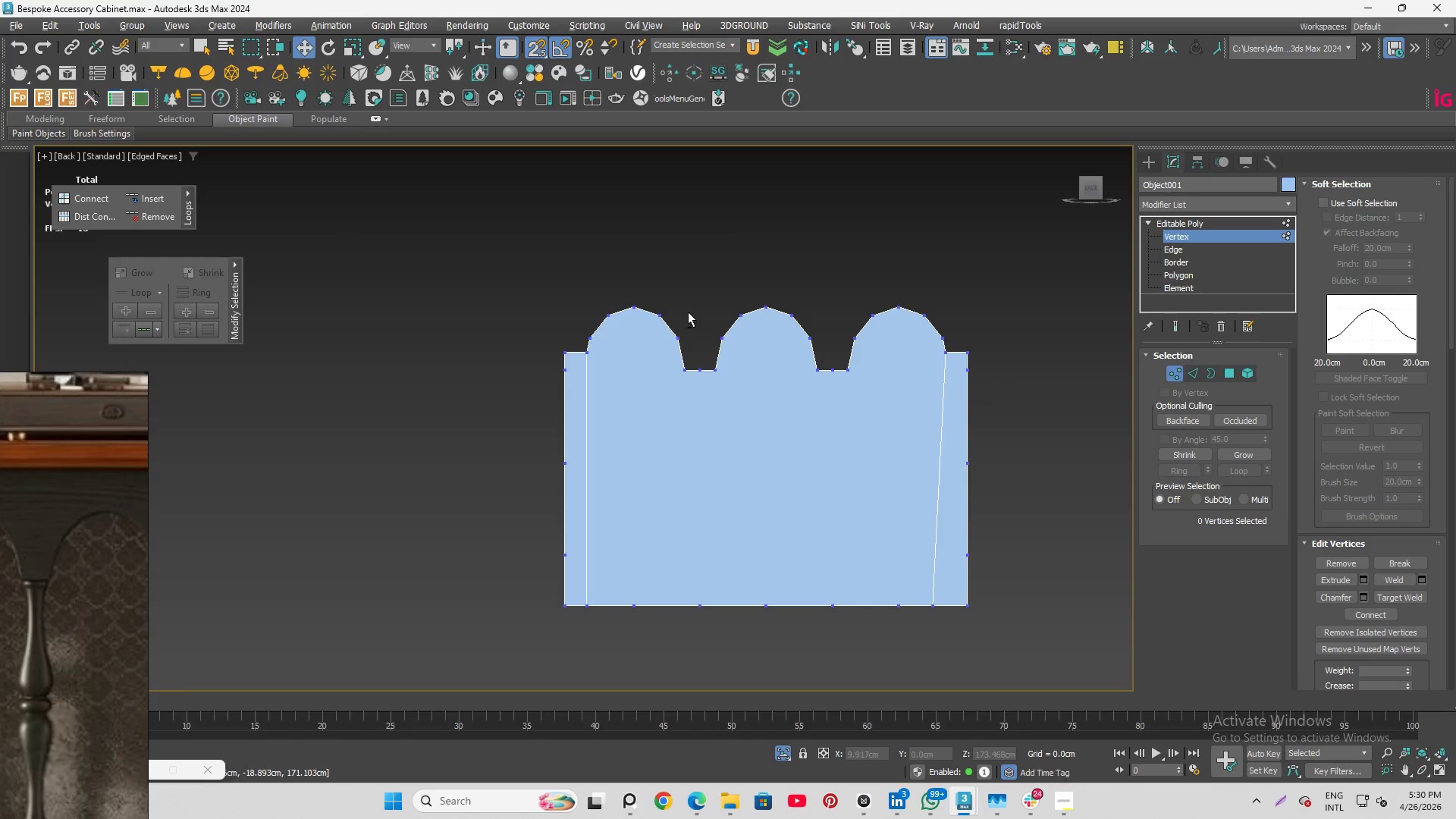 
key(Alt+C)
 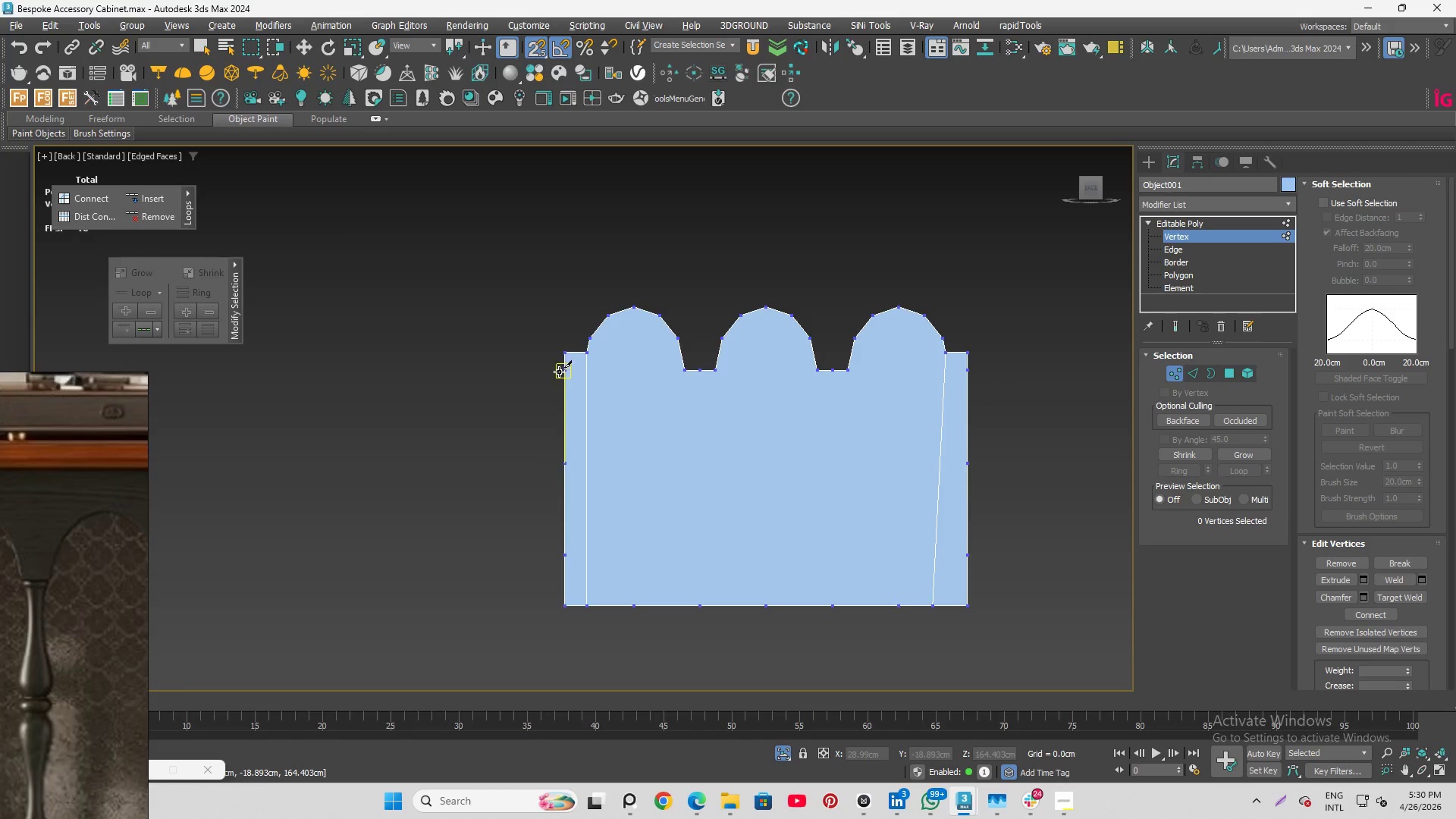 
left_click([560, 371])
 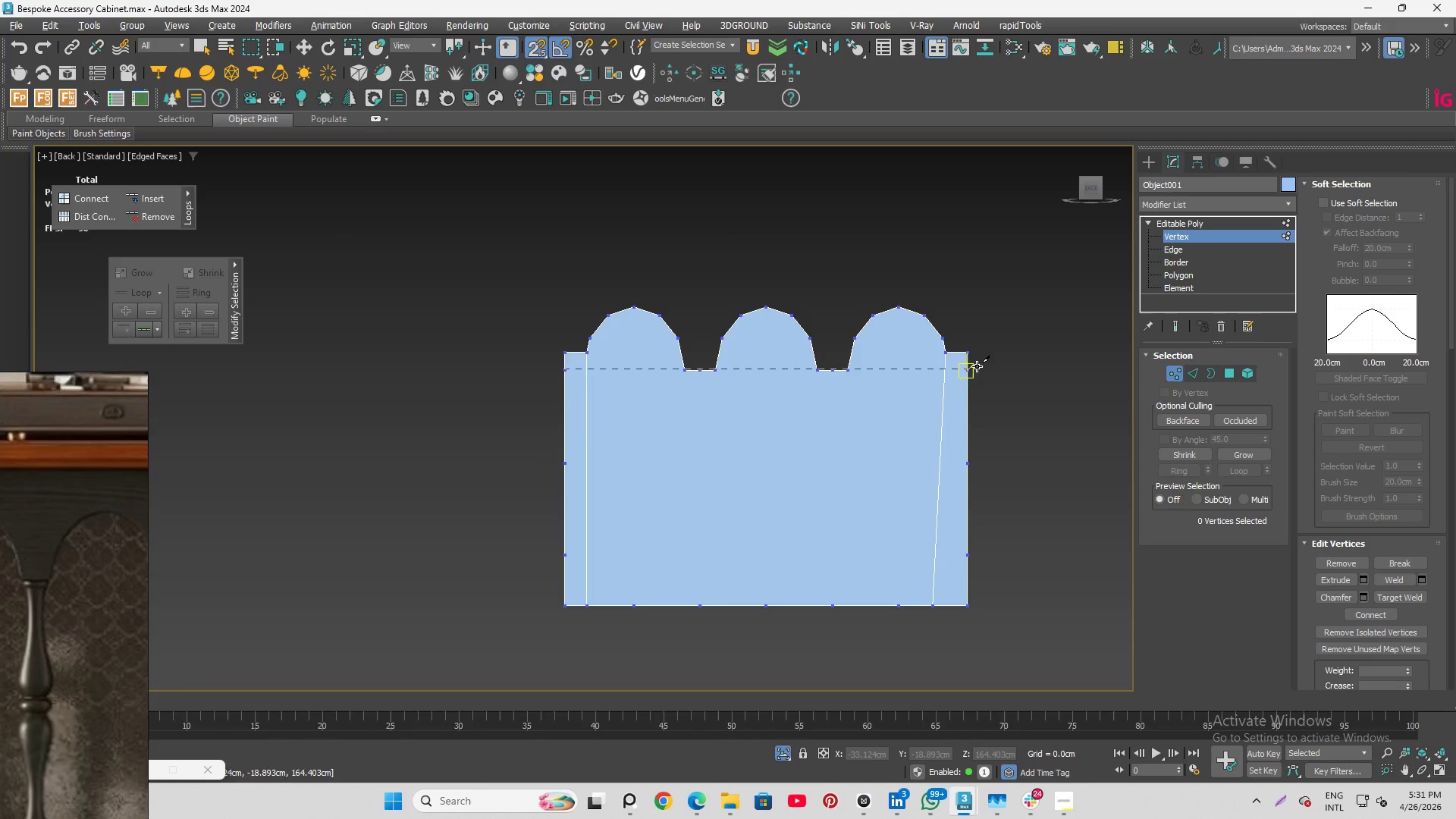 
wait(8.77)
 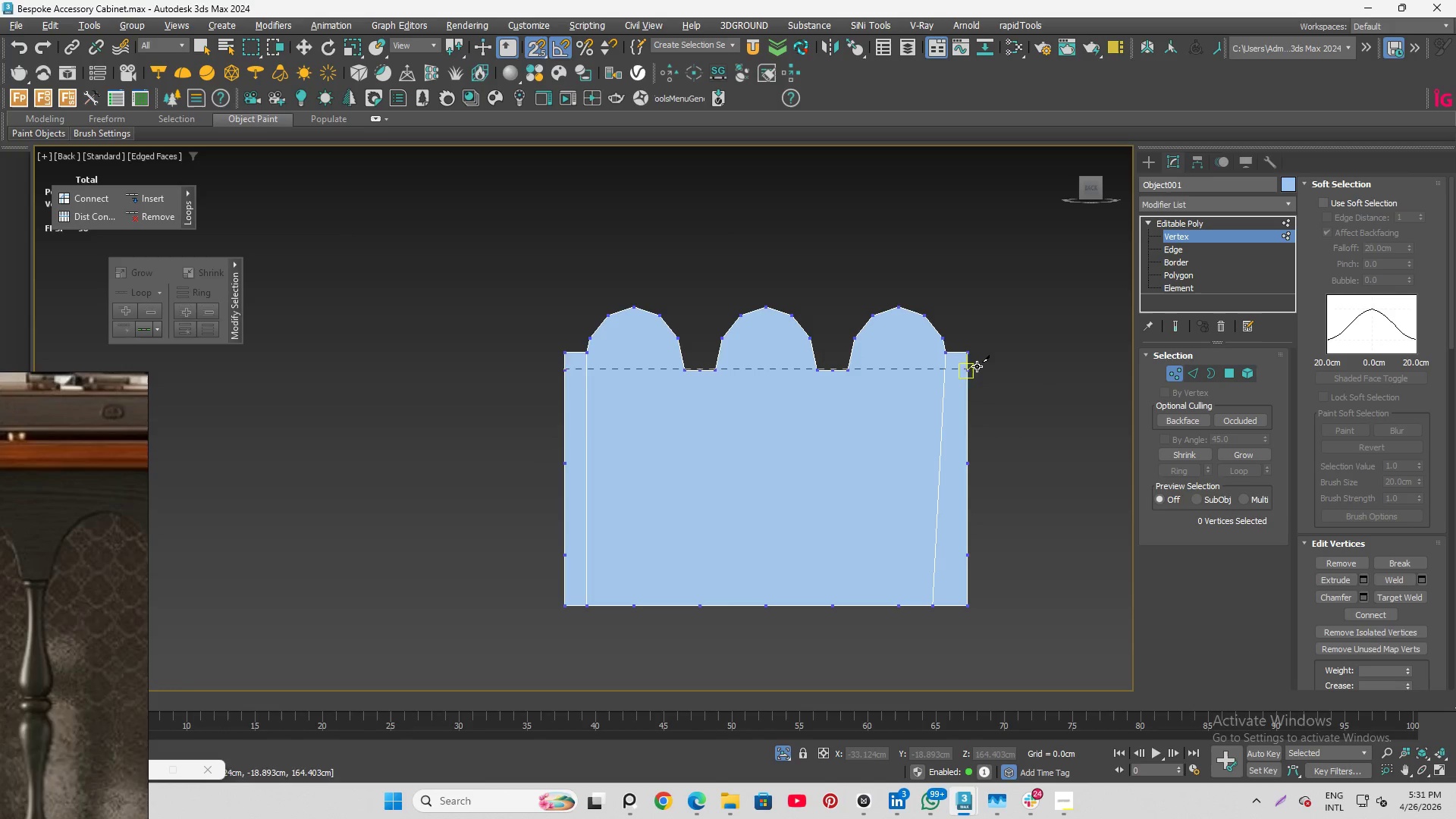 
scroll: coordinate [685, 370], scroll_direction: up, amount: 3.0
 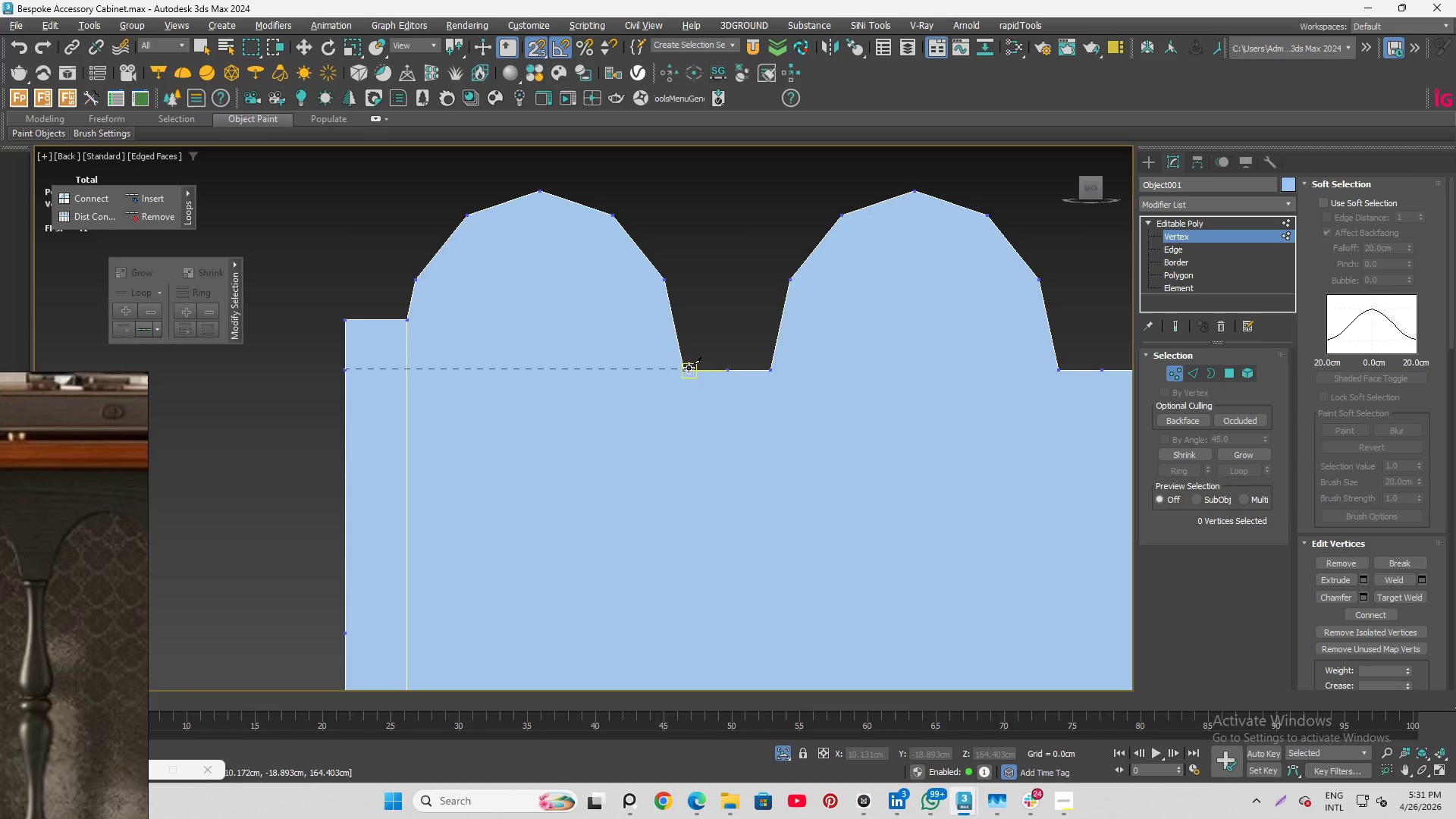 
left_click([689, 368])
 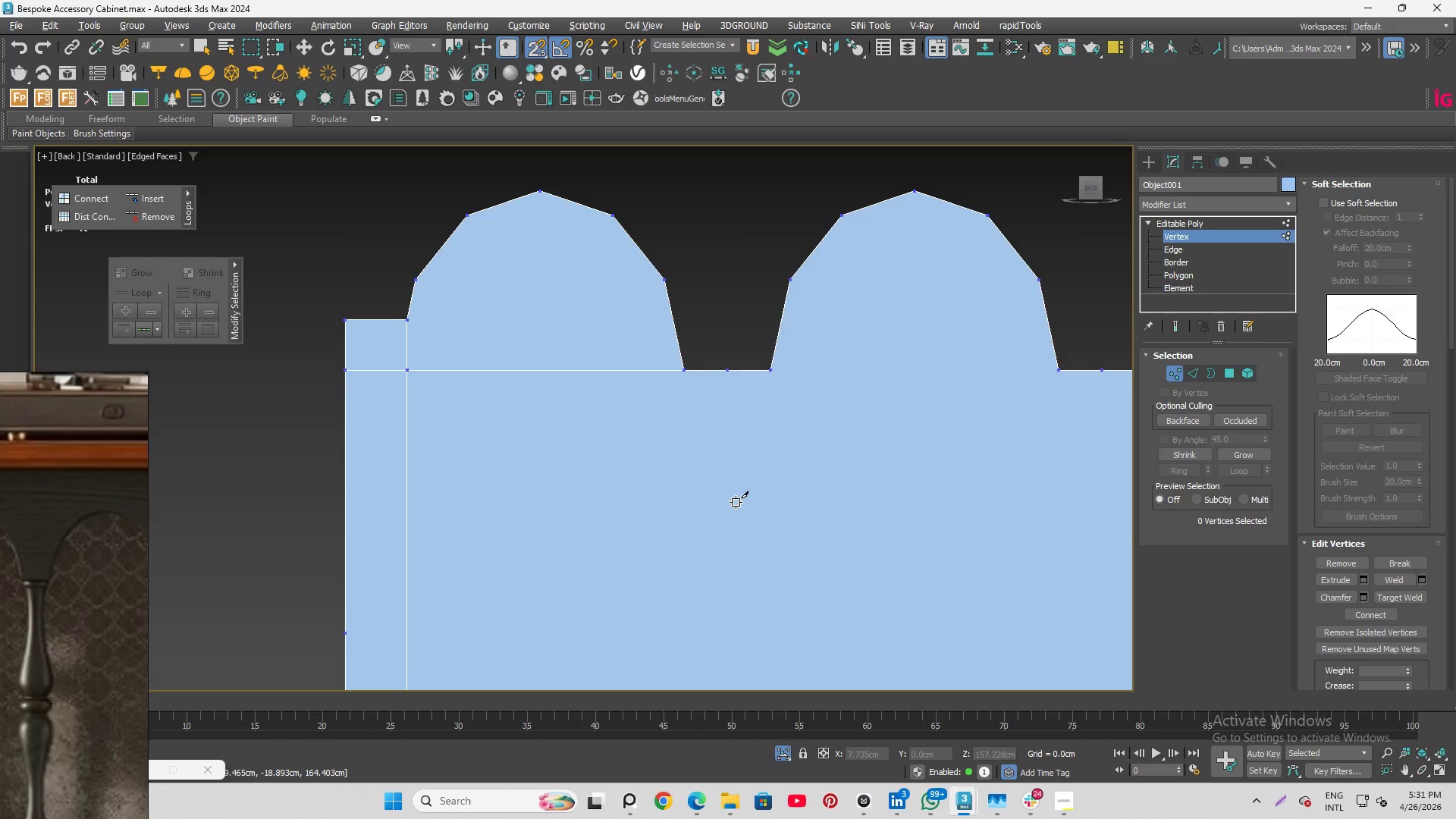 
scroll: coordinate [834, 450], scroll_direction: down, amount: 1.0
 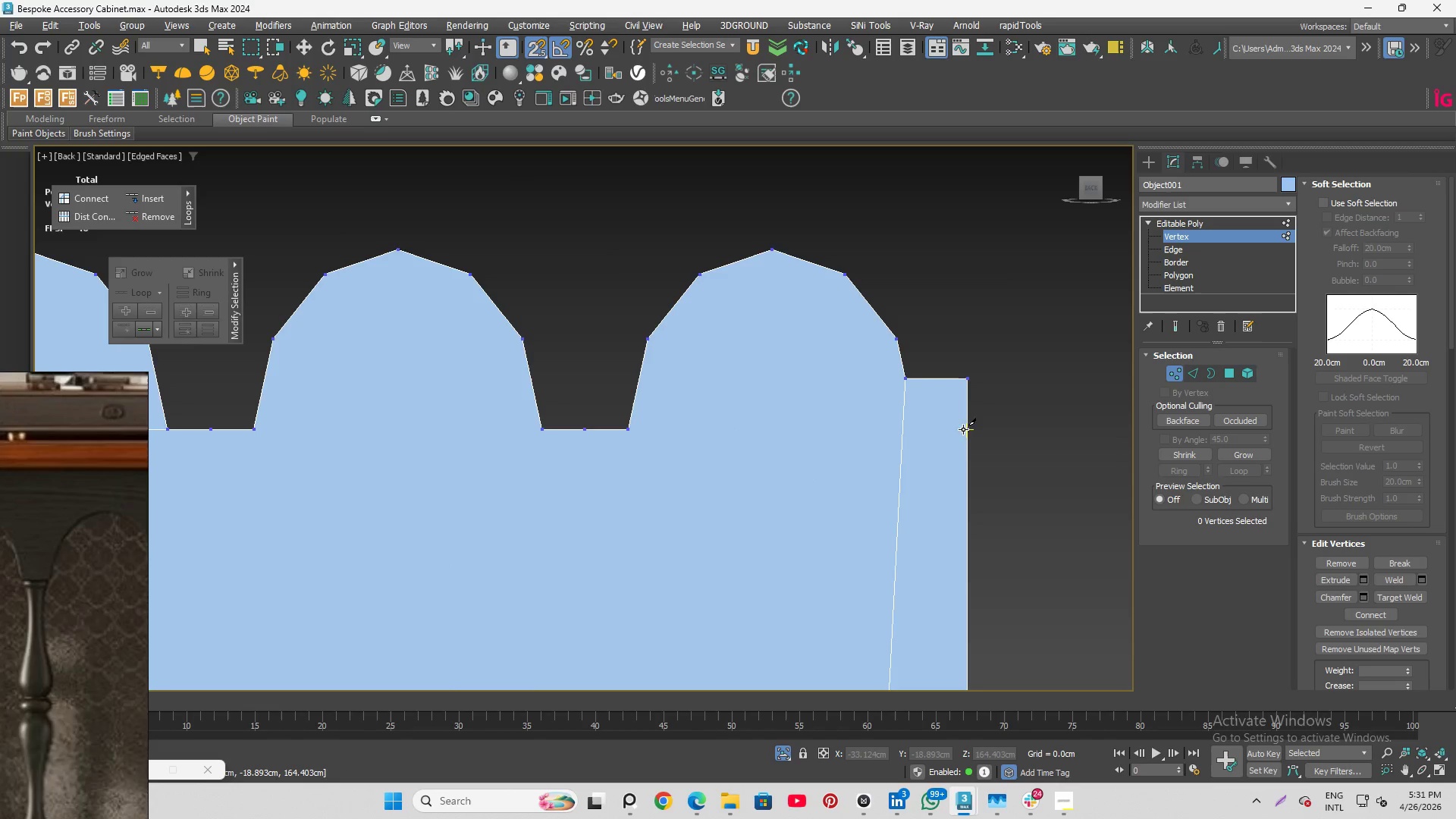 
left_click([969, 429])
 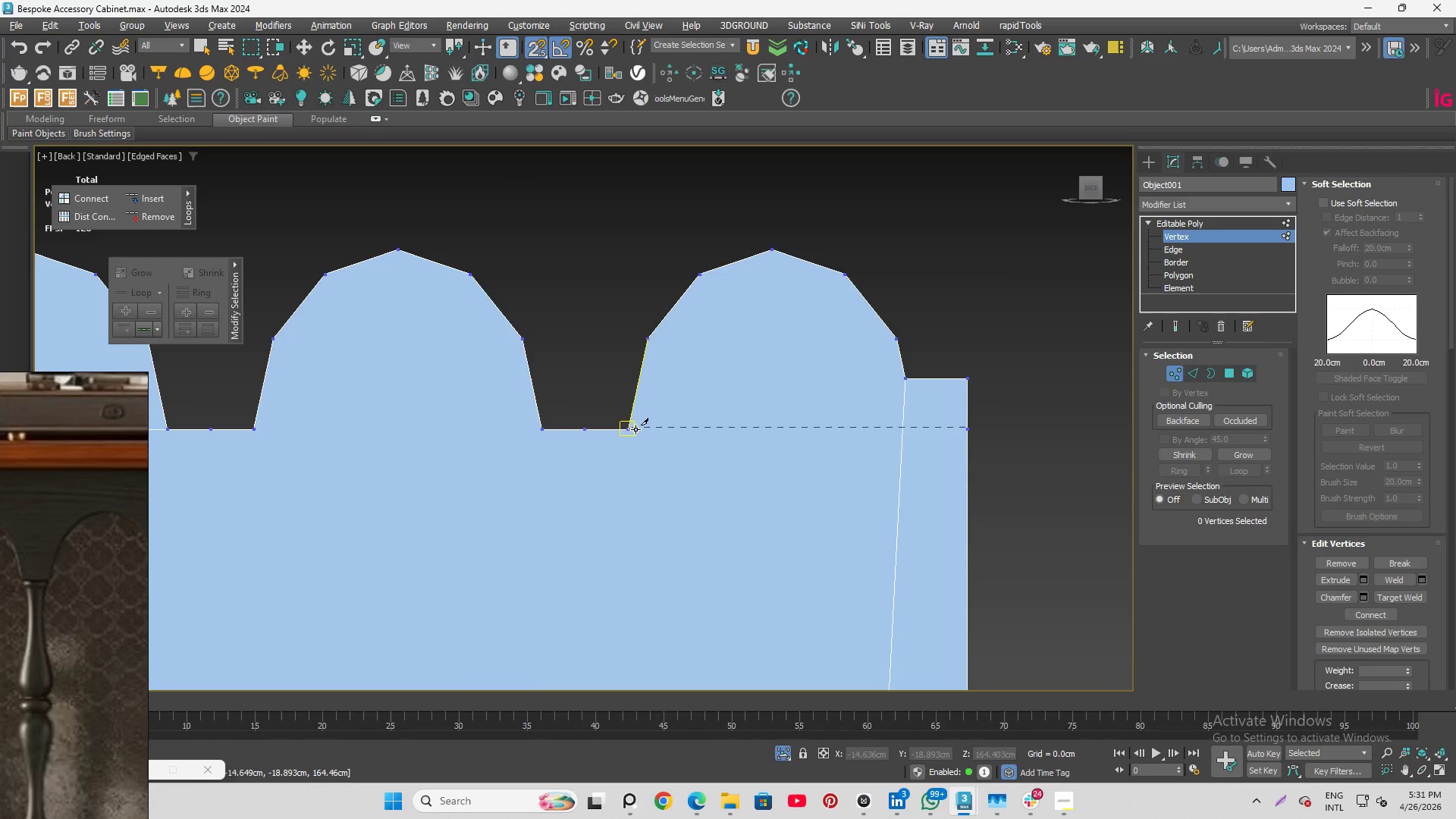 
scroll: coordinate [731, 370], scroll_direction: down, amount: 6.0
 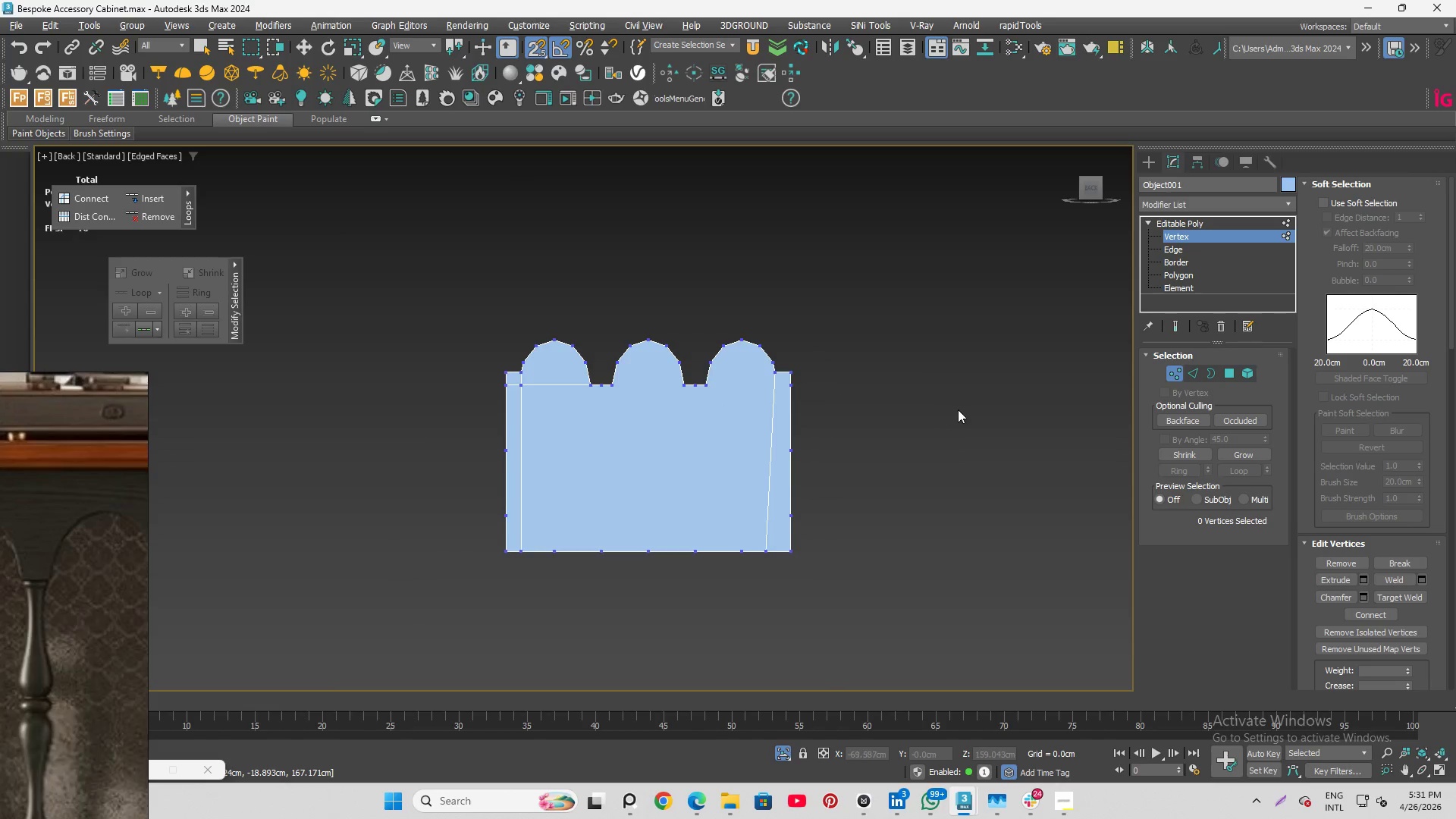 
scroll: coordinate [720, 544], scroll_direction: up, amount: 3.0
 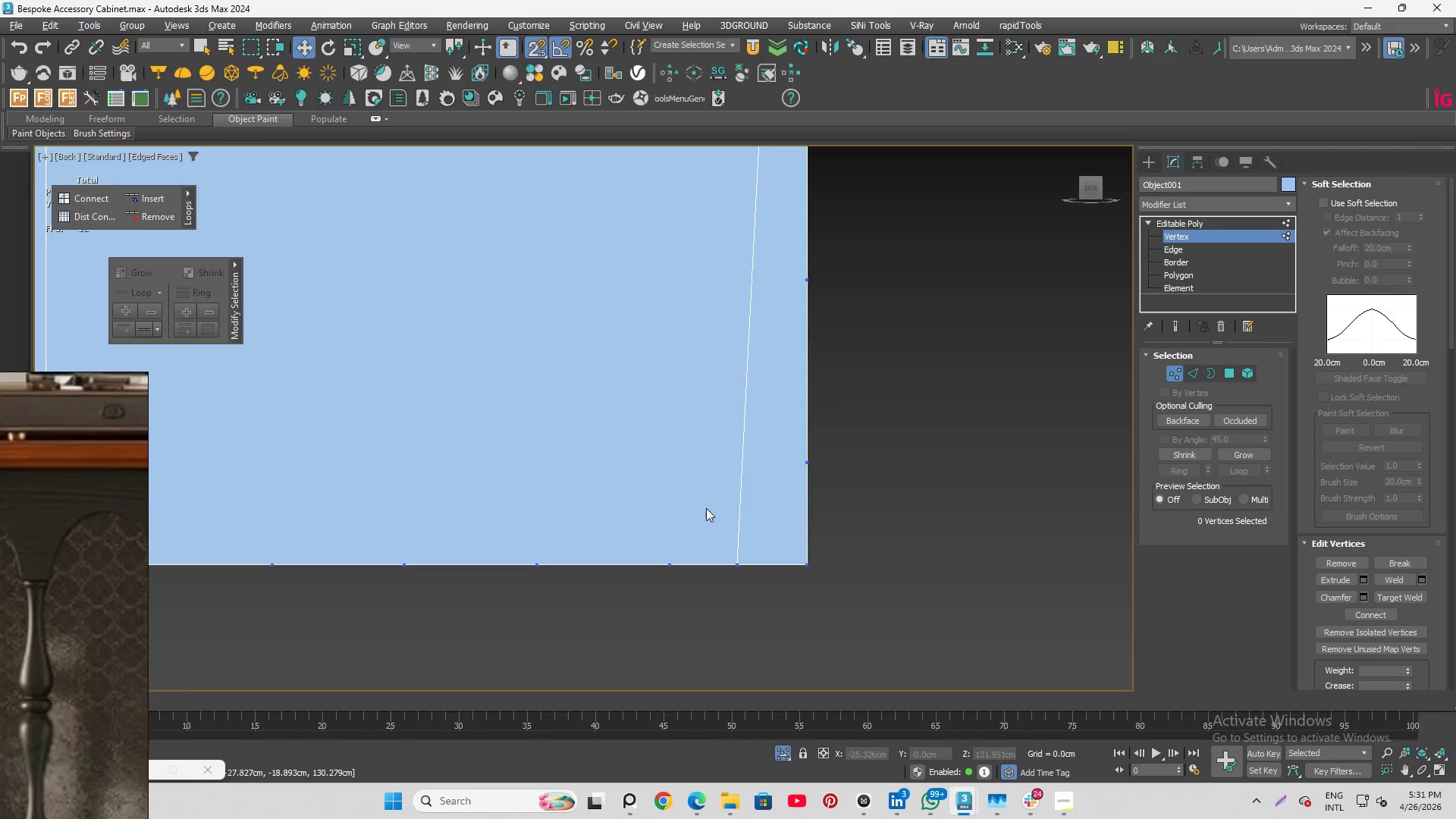 
left_click_drag(start_coordinate=[711, 500], to_coordinate=[761, 620])
 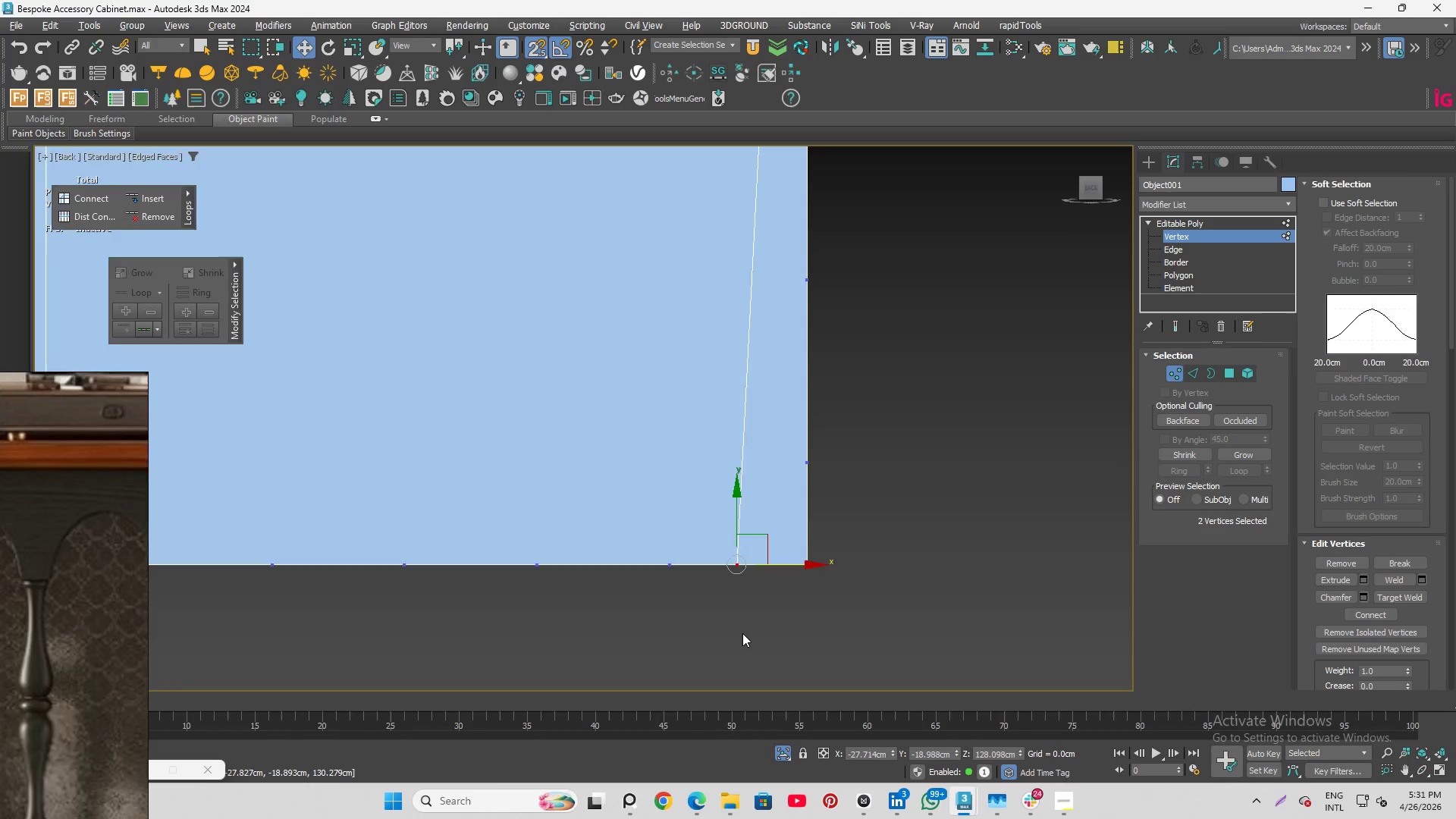 
scroll: coordinate [742, 635], scroll_direction: down, amount: 3.0
 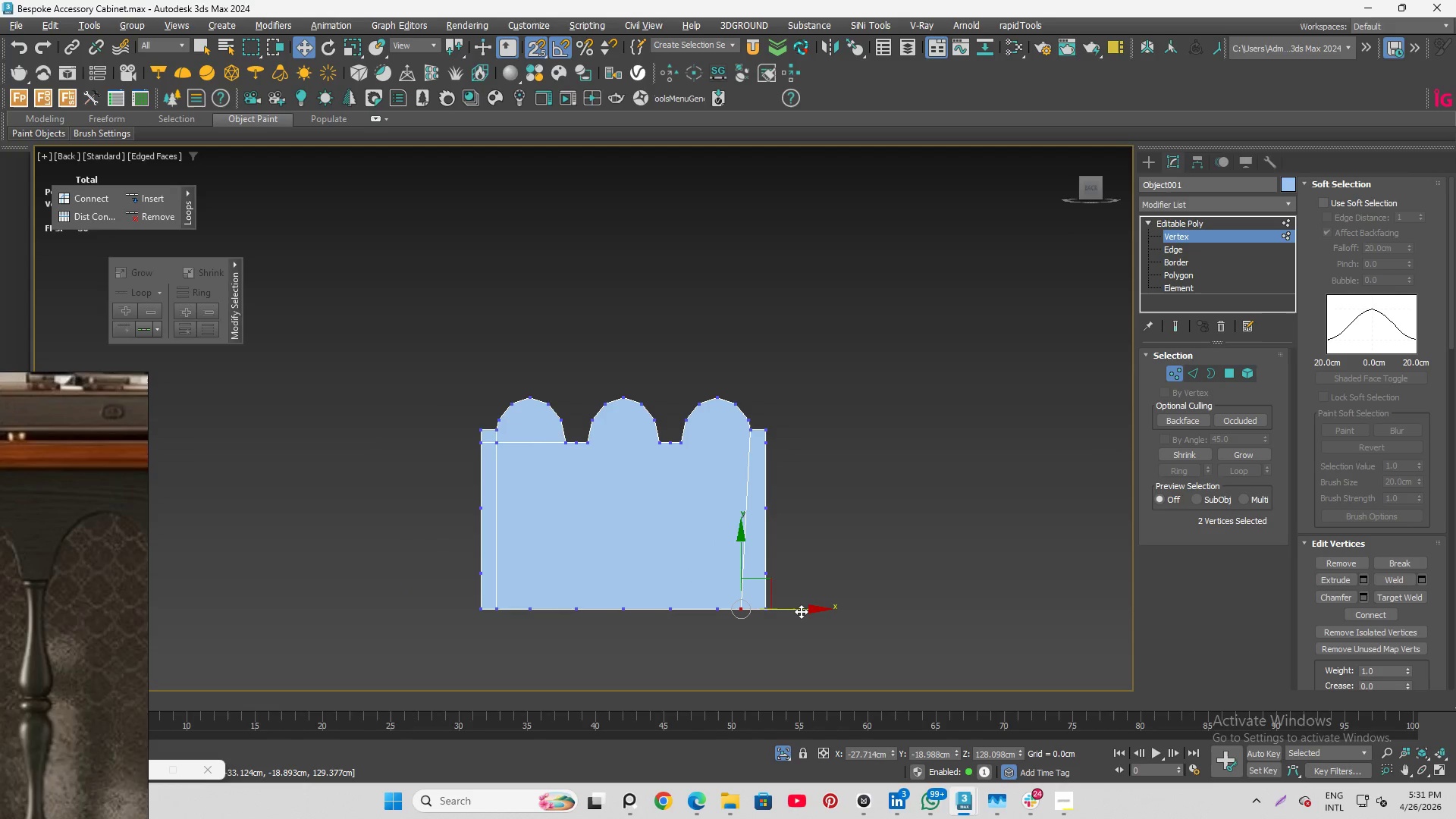 
left_click_drag(start_coordinate=[801, 611], to_coordinate=[746, 435])
 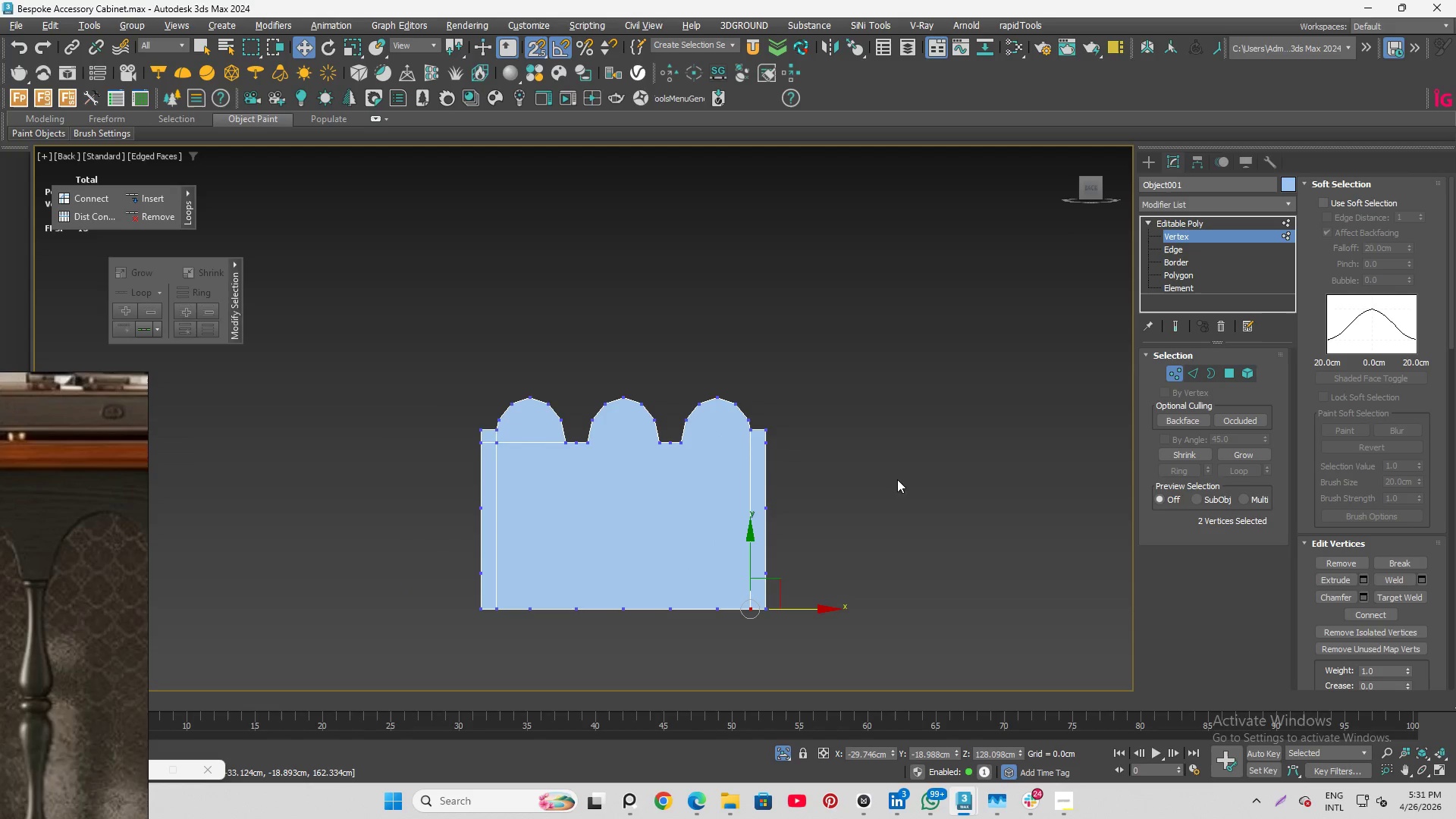 
left_click([919, 483])
 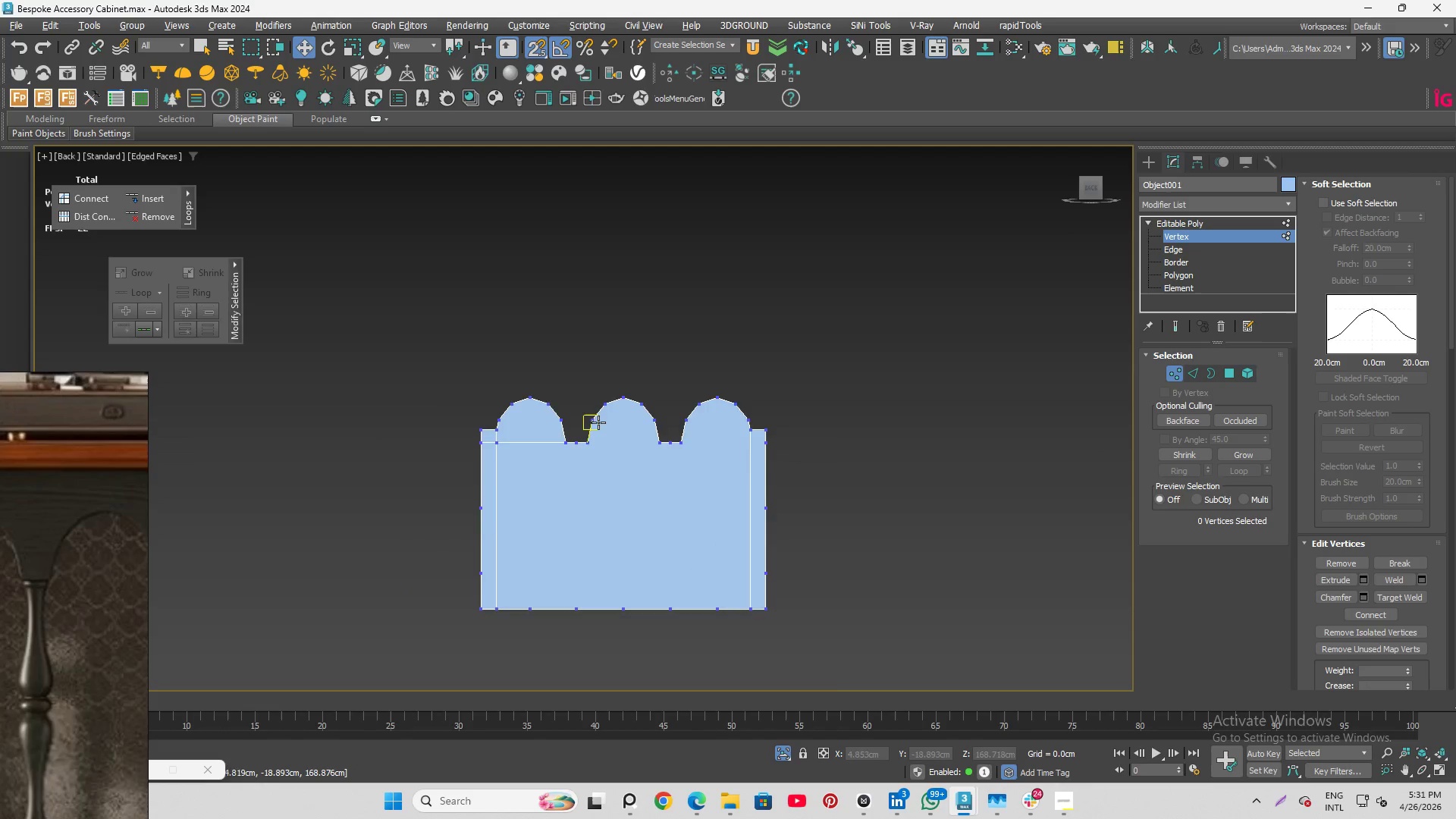 
scroll: coordinate [607, 425], scroll_direction: up, amount: 2.0
 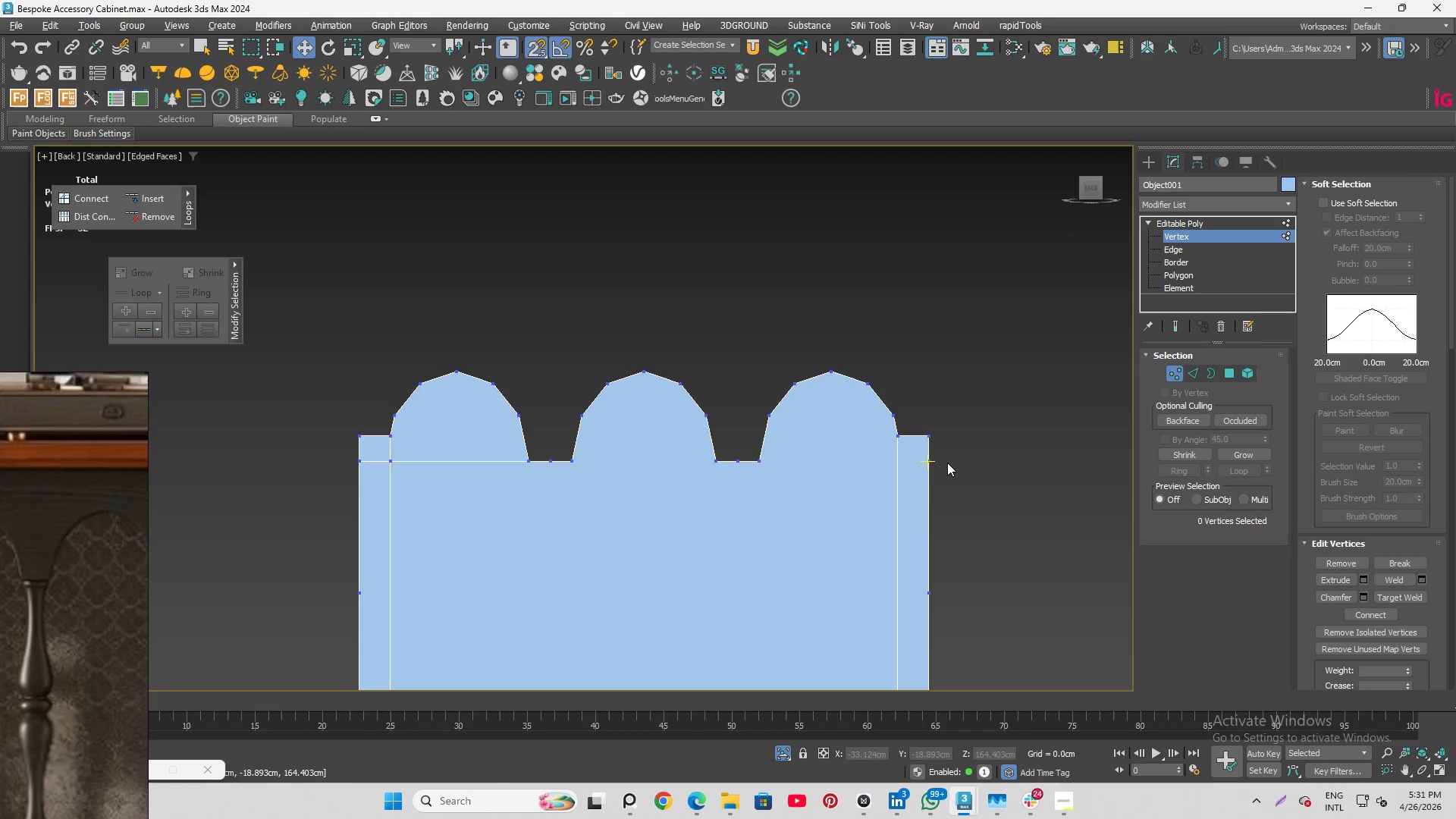 
key(Alt+AltLeft)
 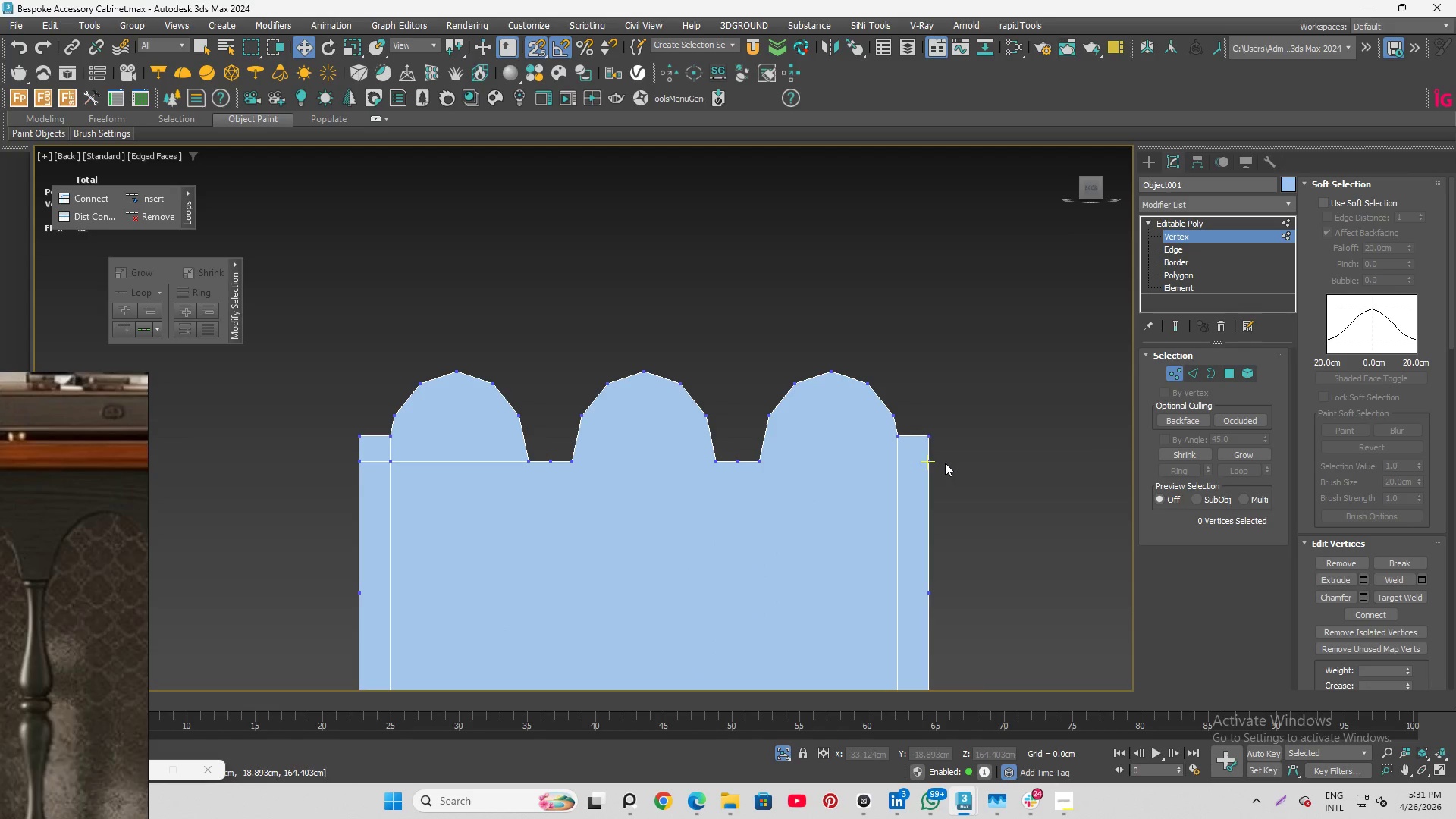 
key(Alt+C)
 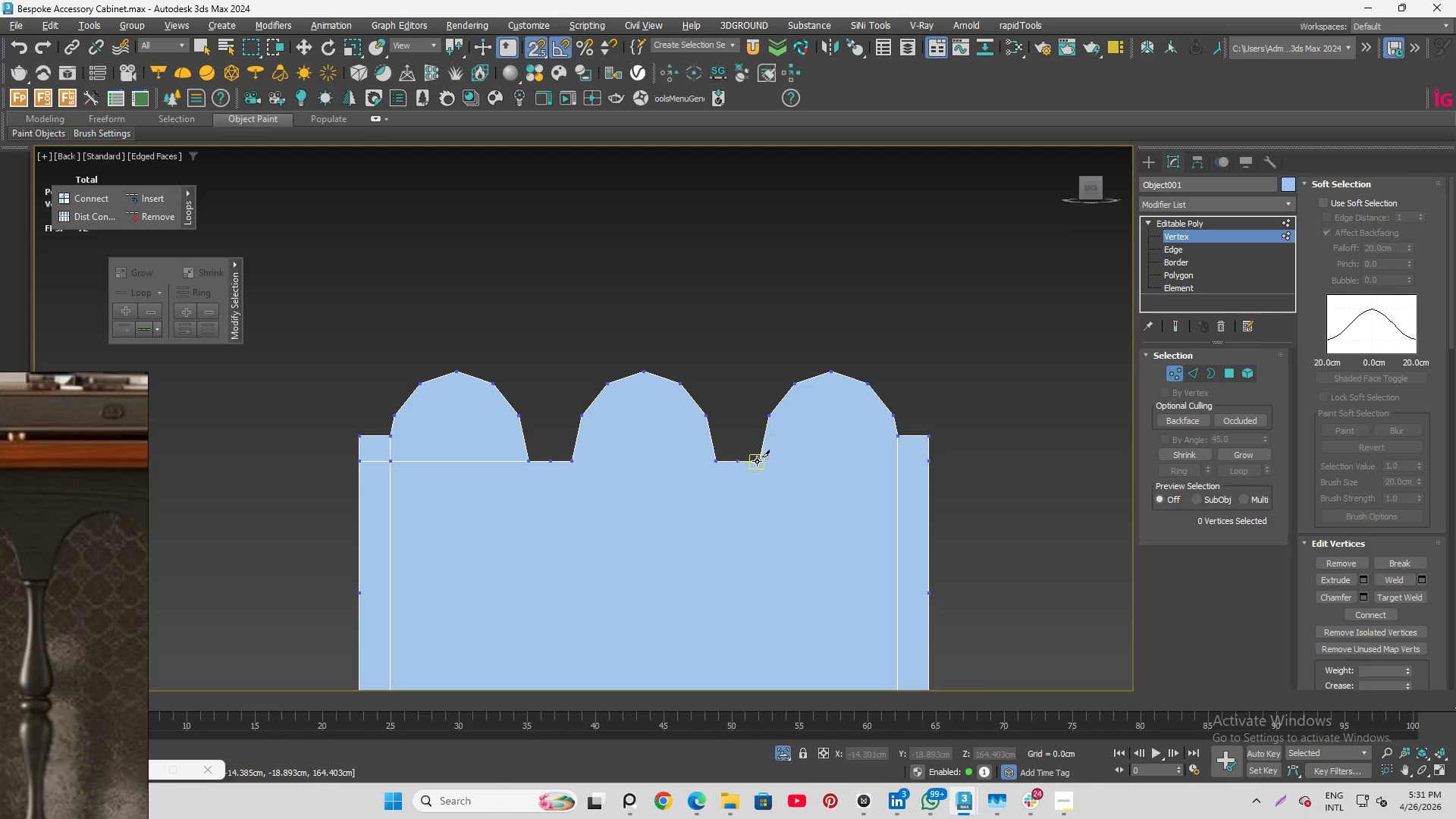 
left_click([760, 460])
 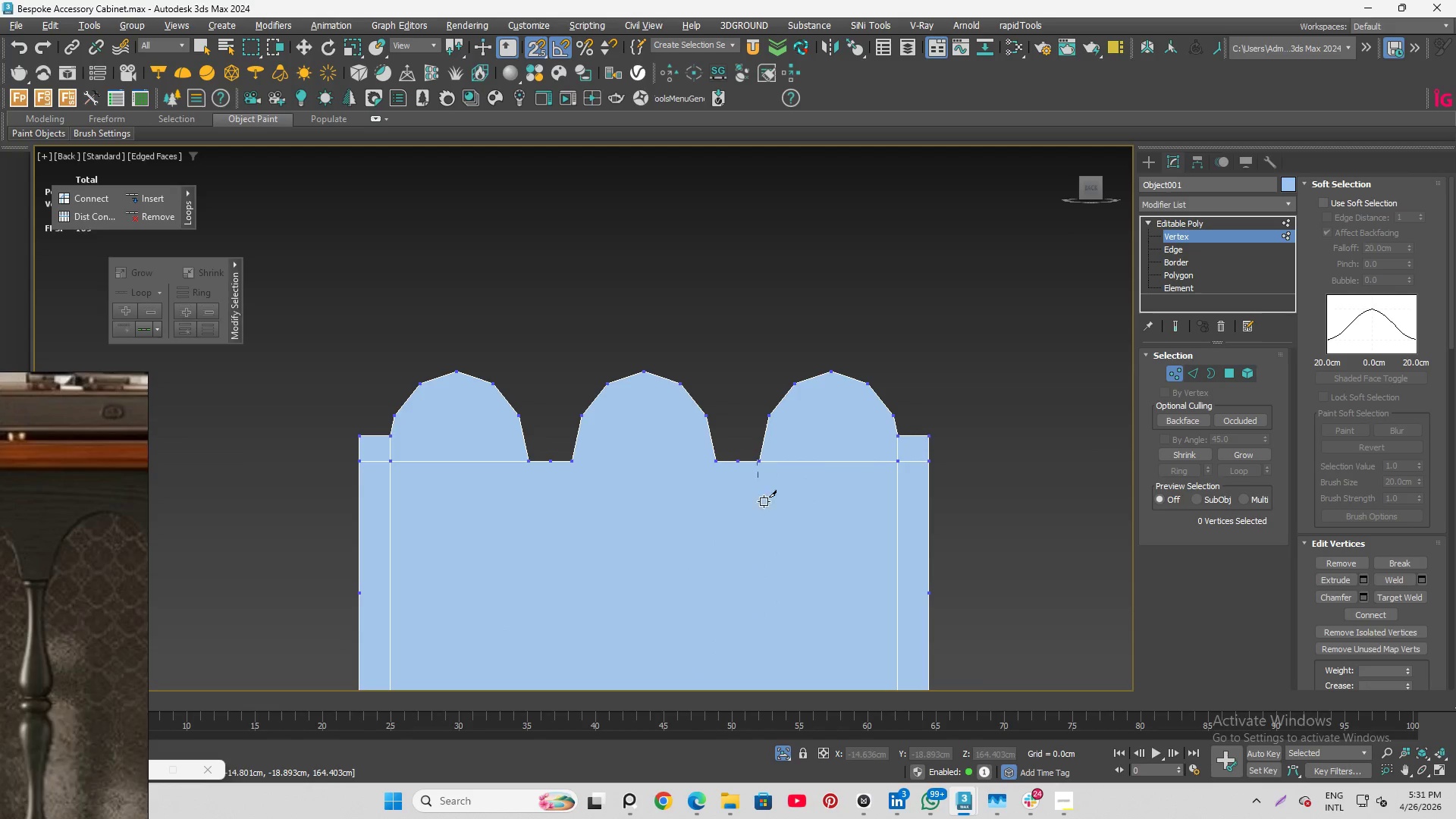 
right_click([768, 509])
 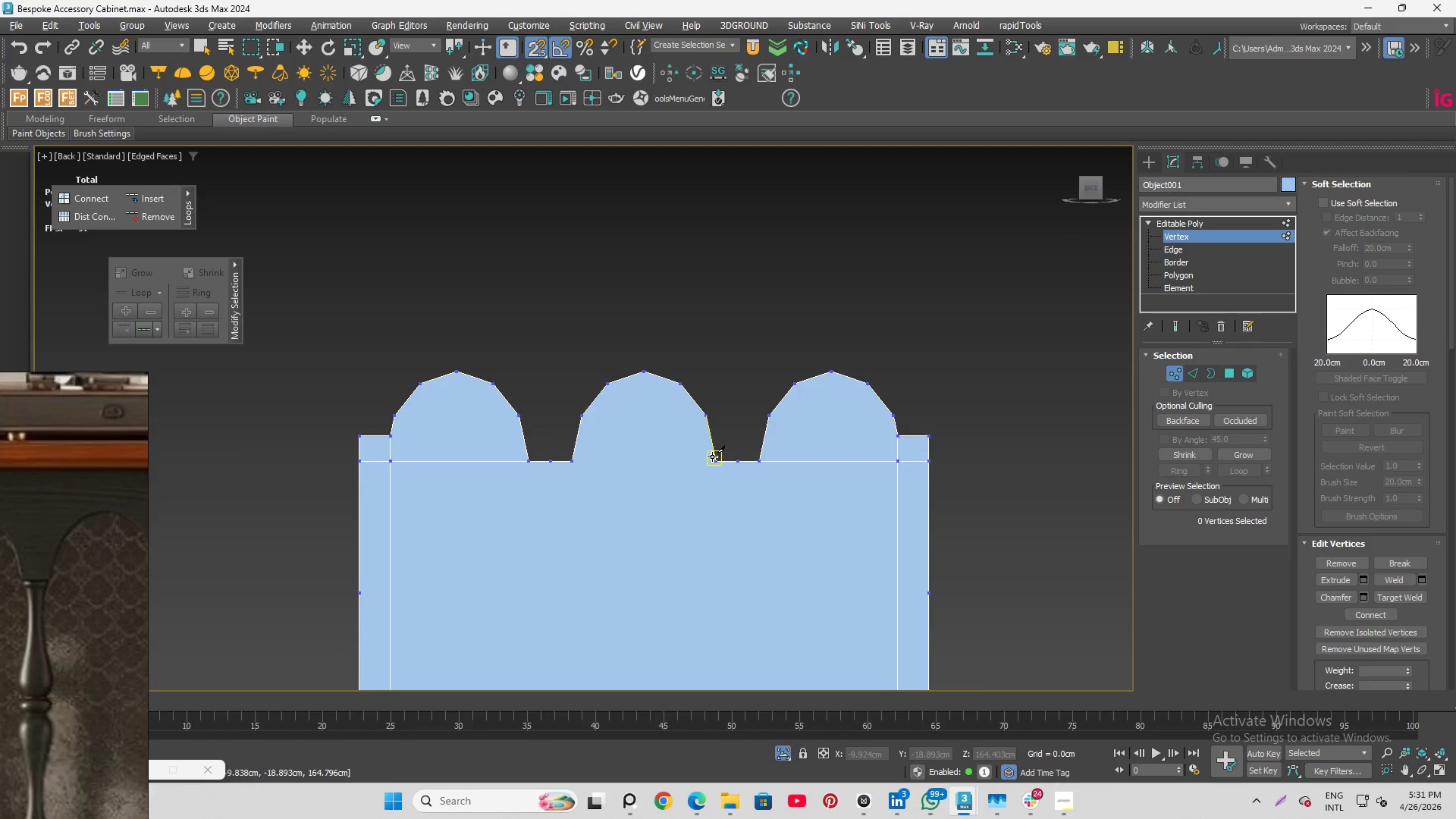 
left_click([712, 456])
 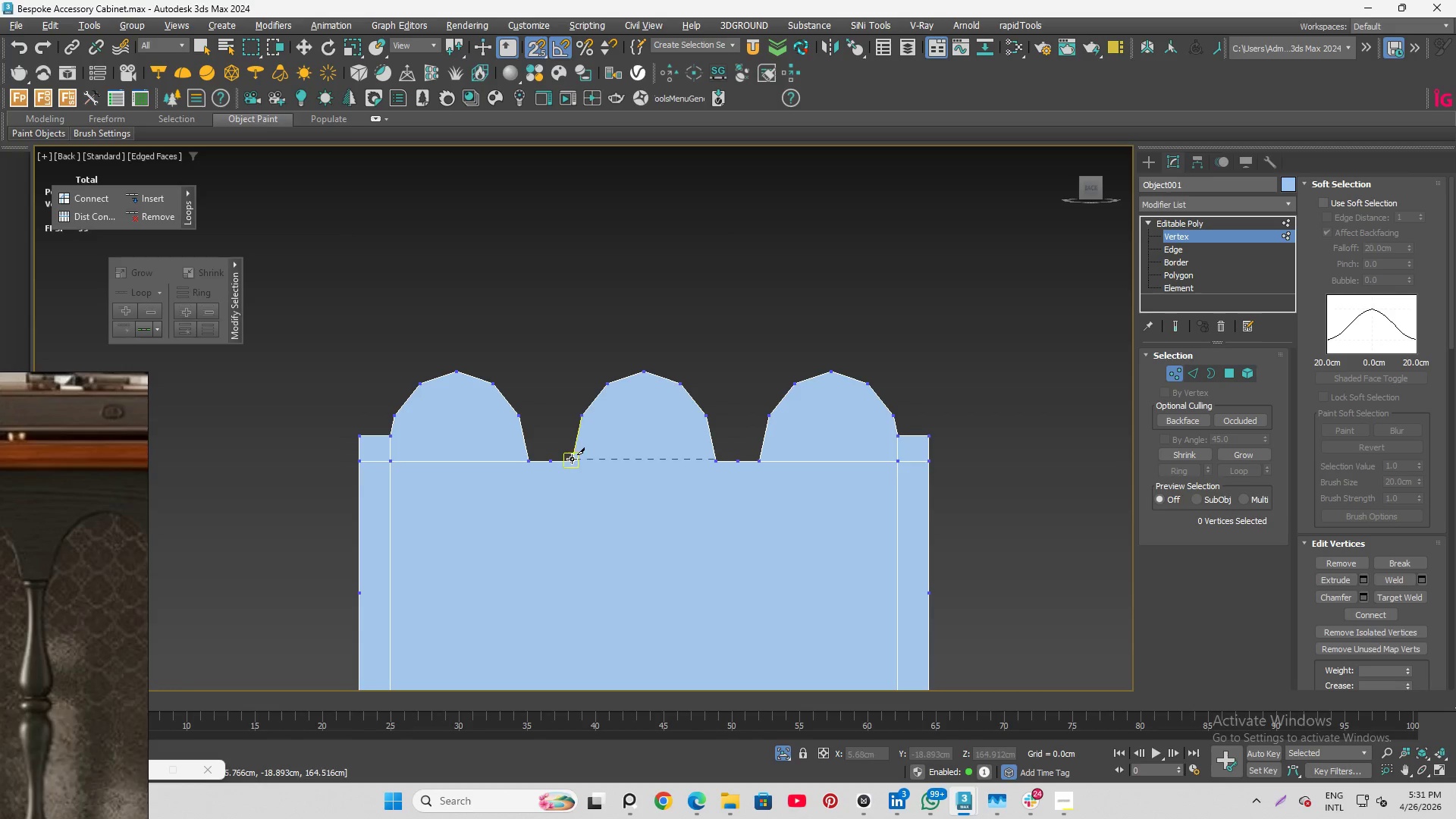 
left_click([572, 459])
 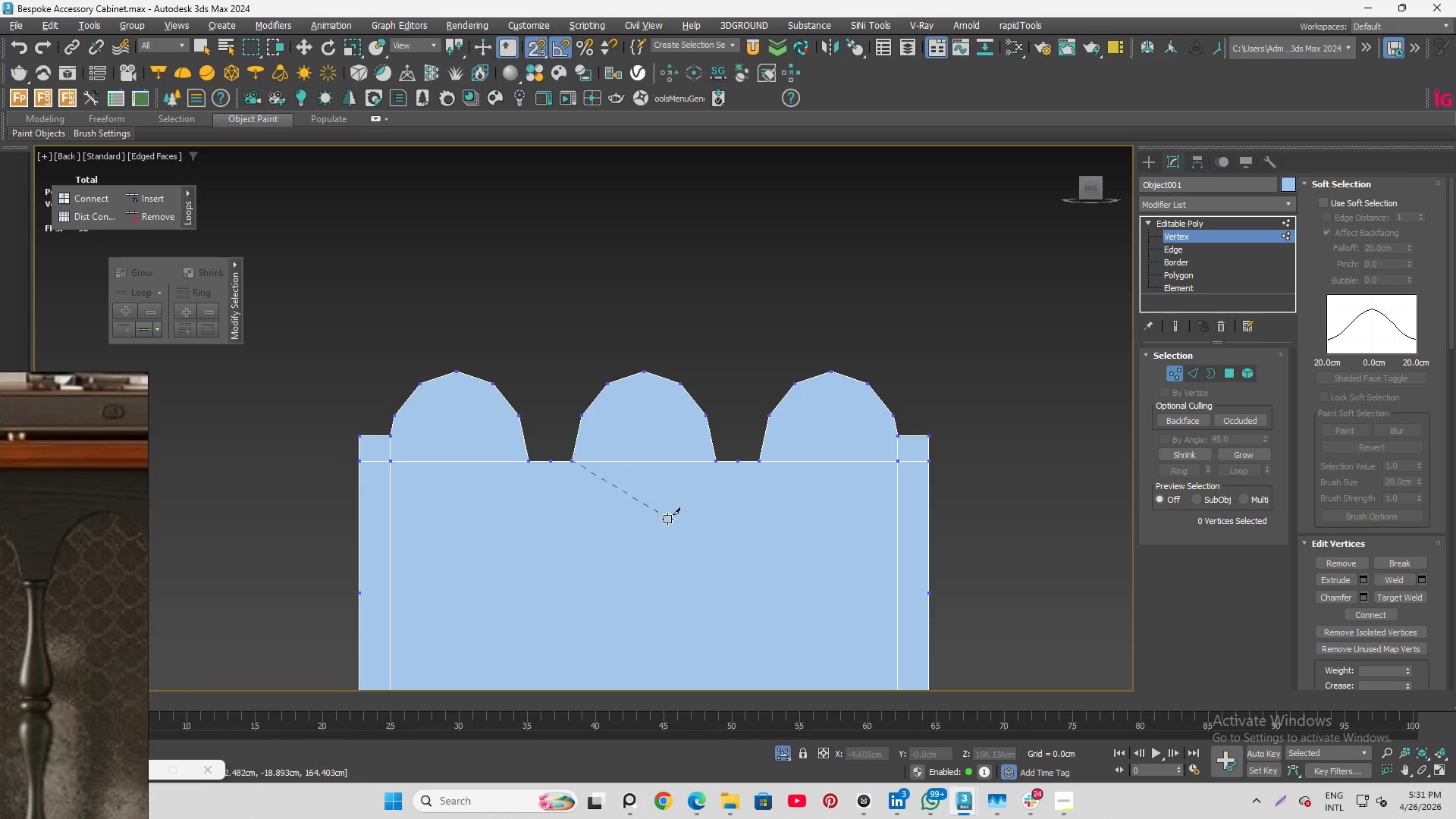 
right_click([667, 519])
 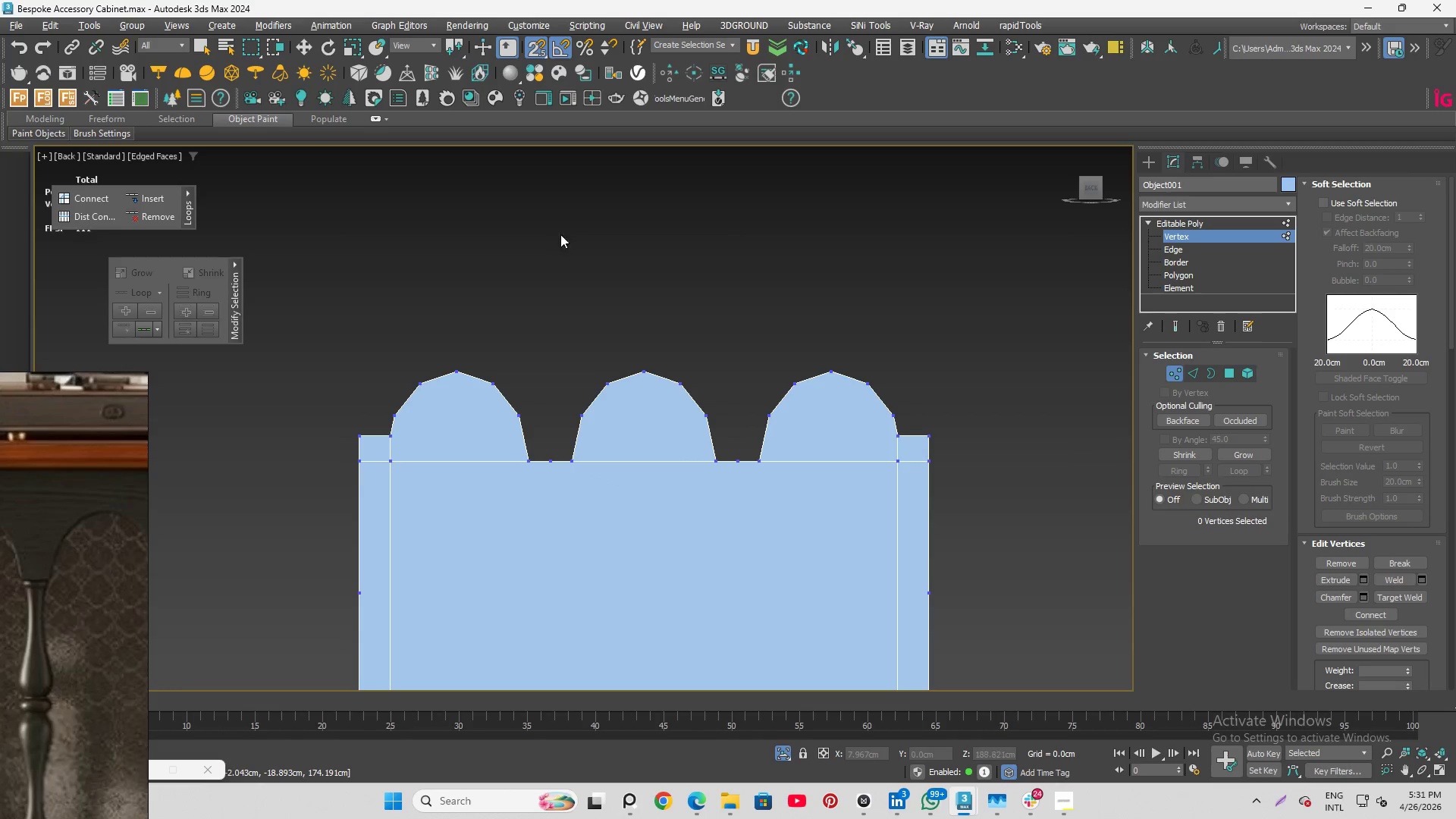 
scroll: coordinate [598, 231], scroll_direction: down, amount: 1.0
 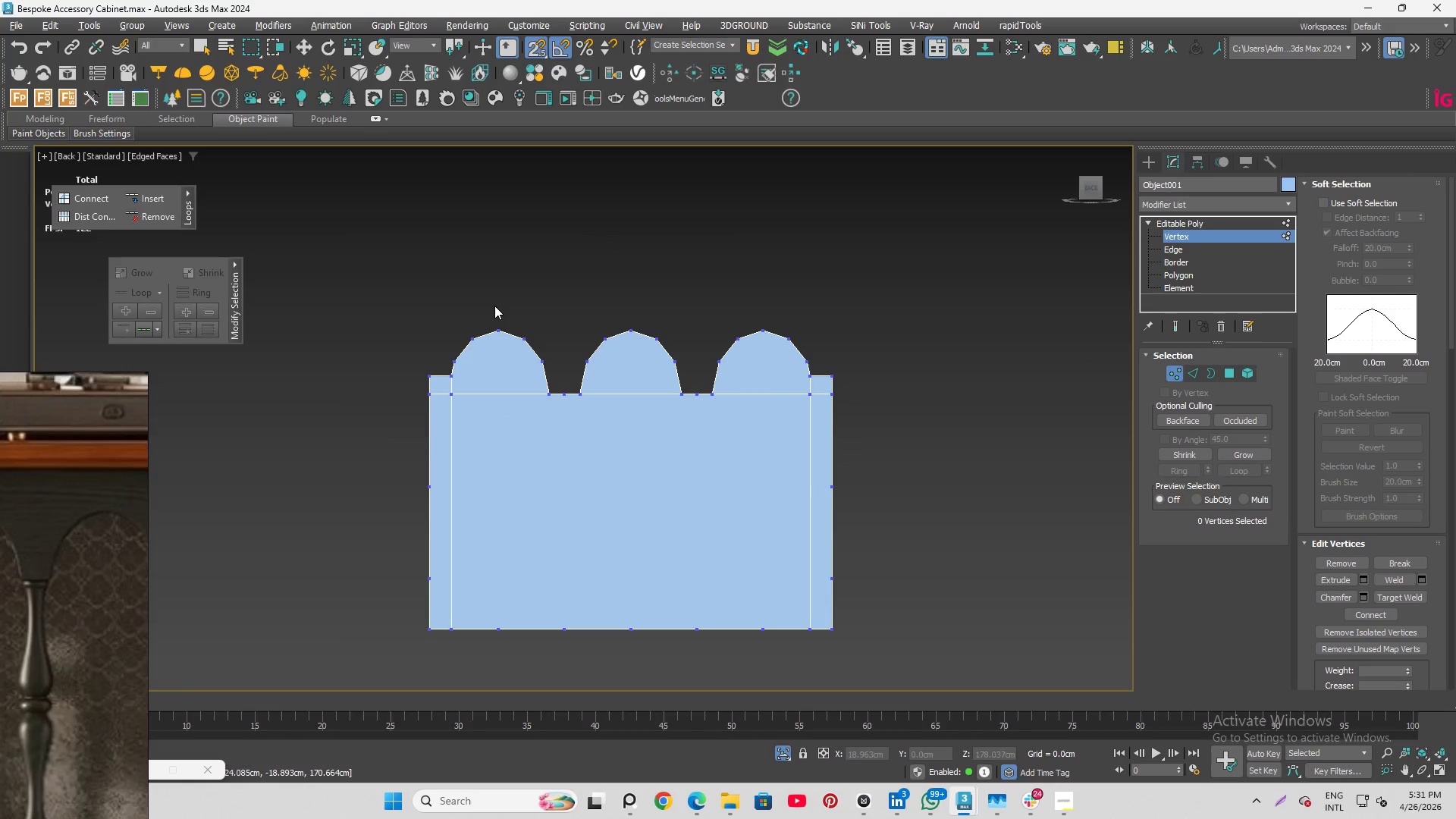 
left_click([500, 329])
 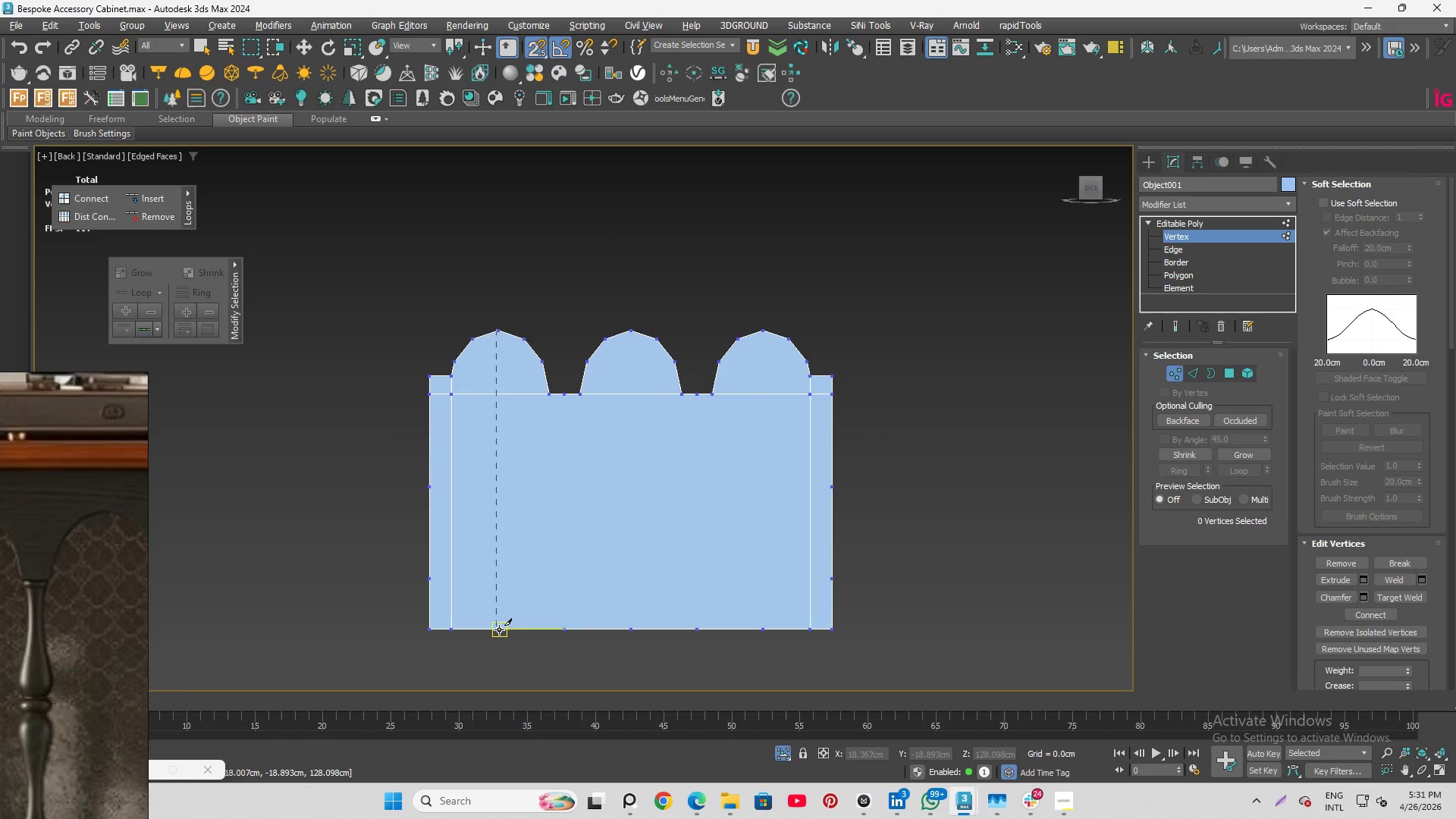 
left_click([499, 629])
 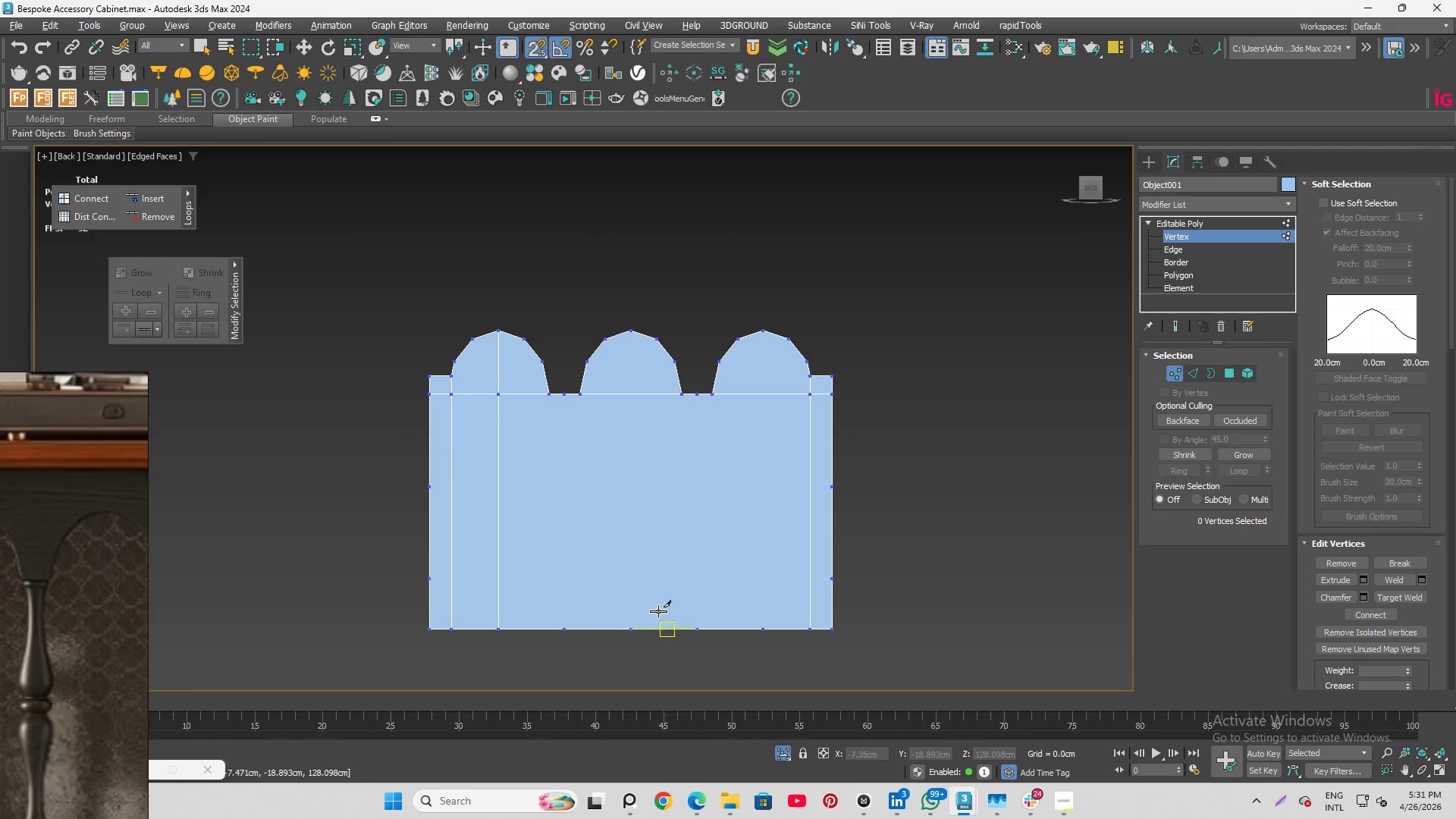 
left_click([620, 628])
 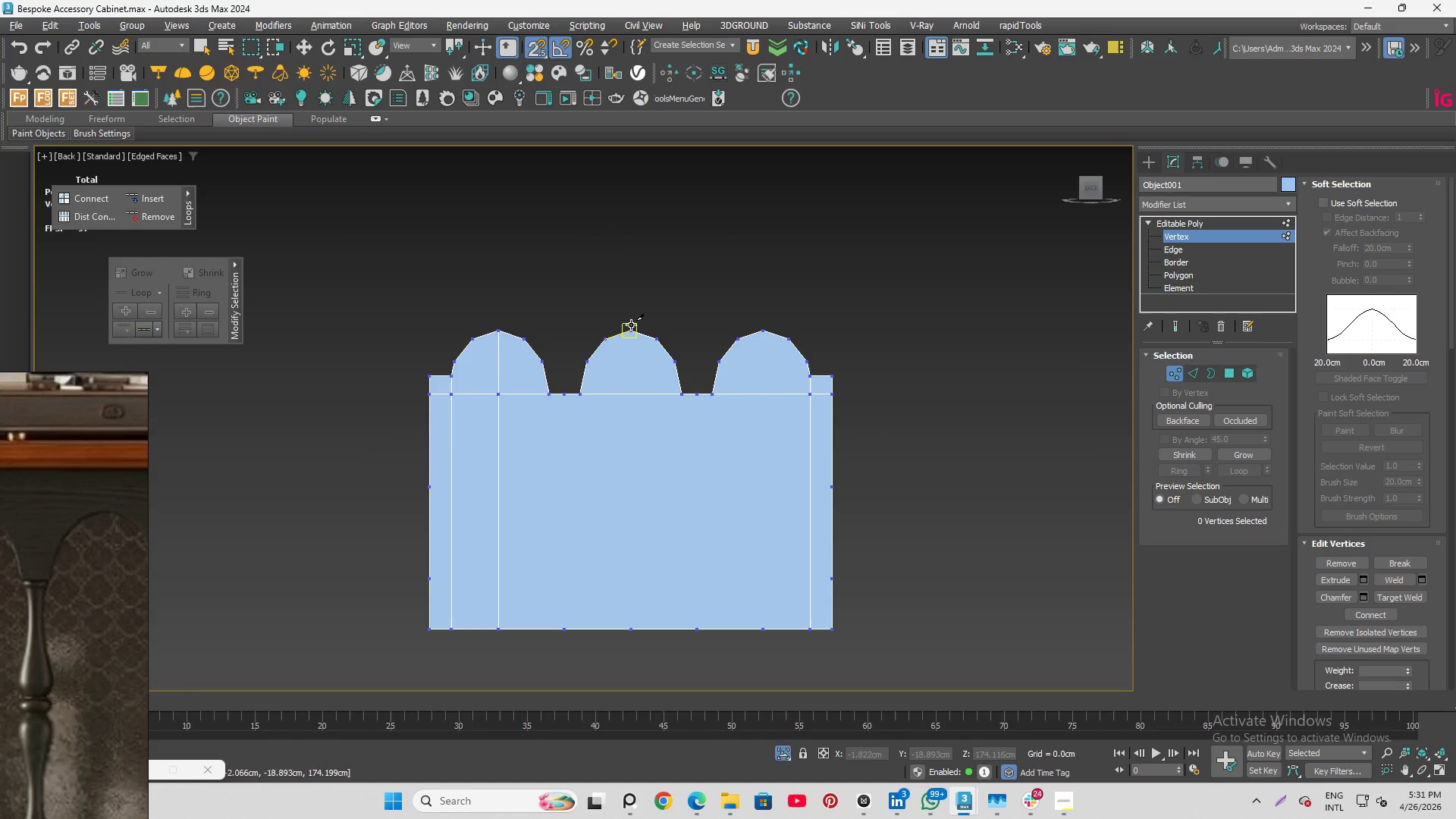 
left_click([632, 324])
 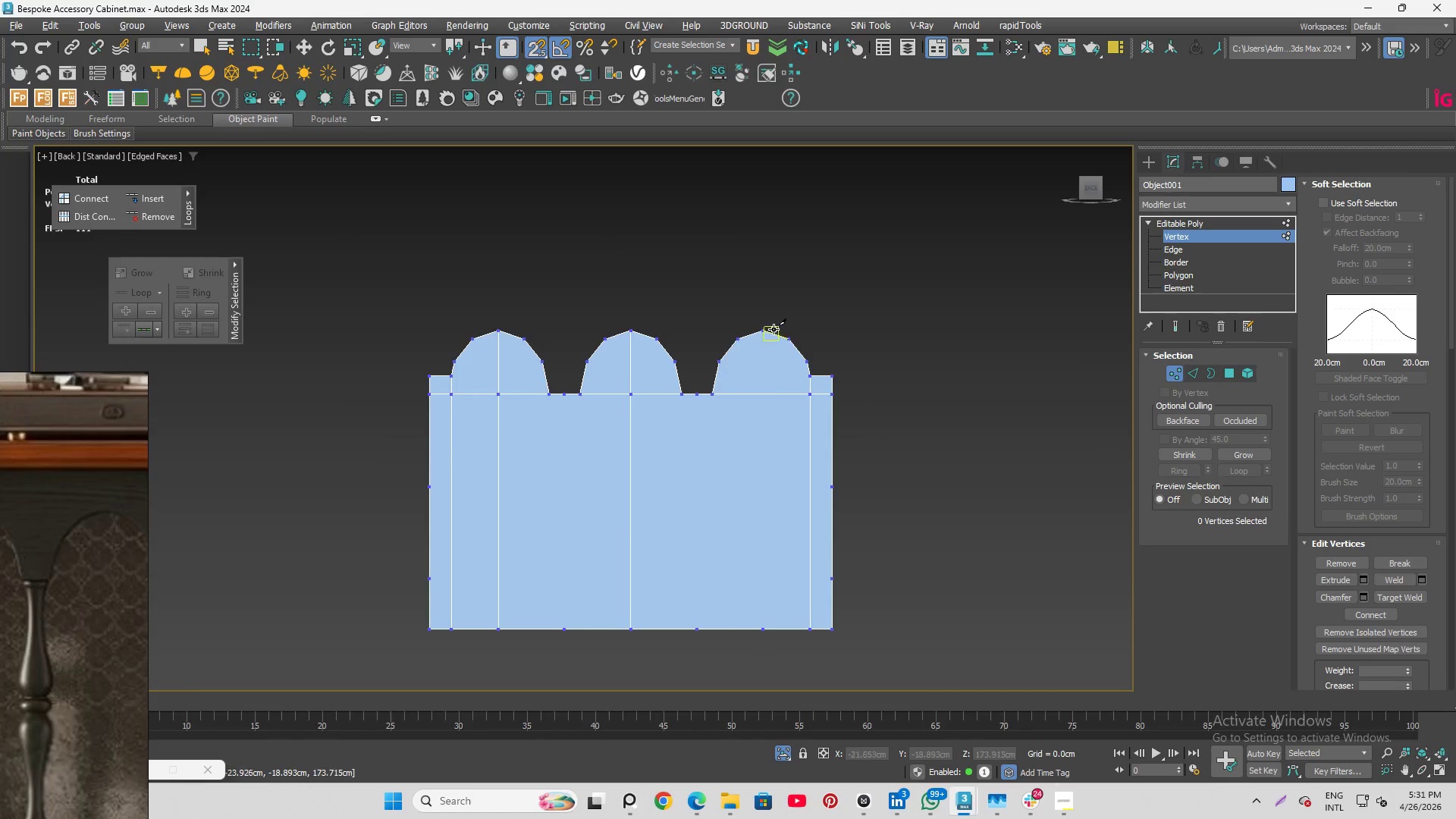 
left_click([767, 327])
 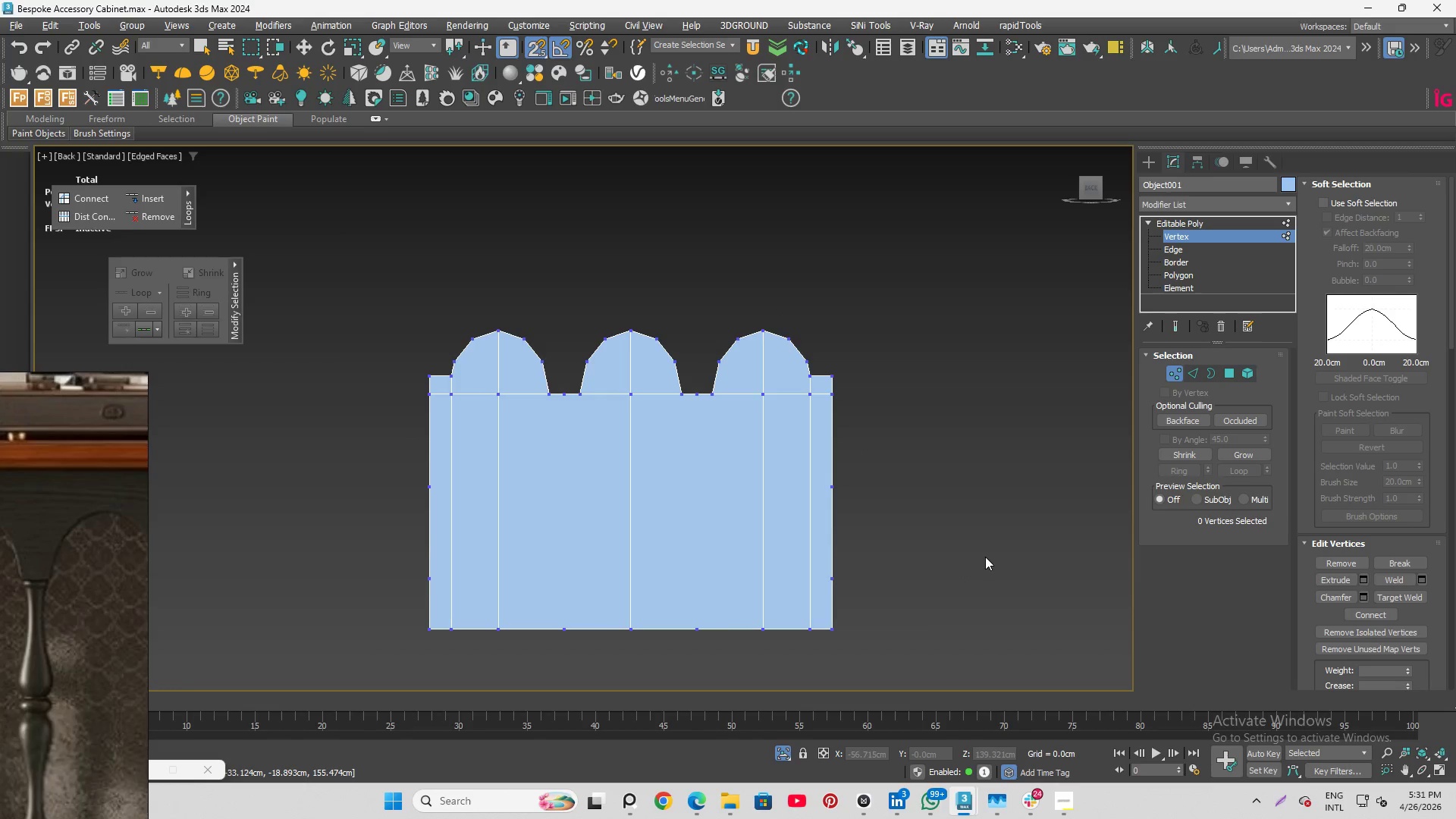 
scroll: coordinate [701, 637], scroll_direction: up, amount: 5.0
 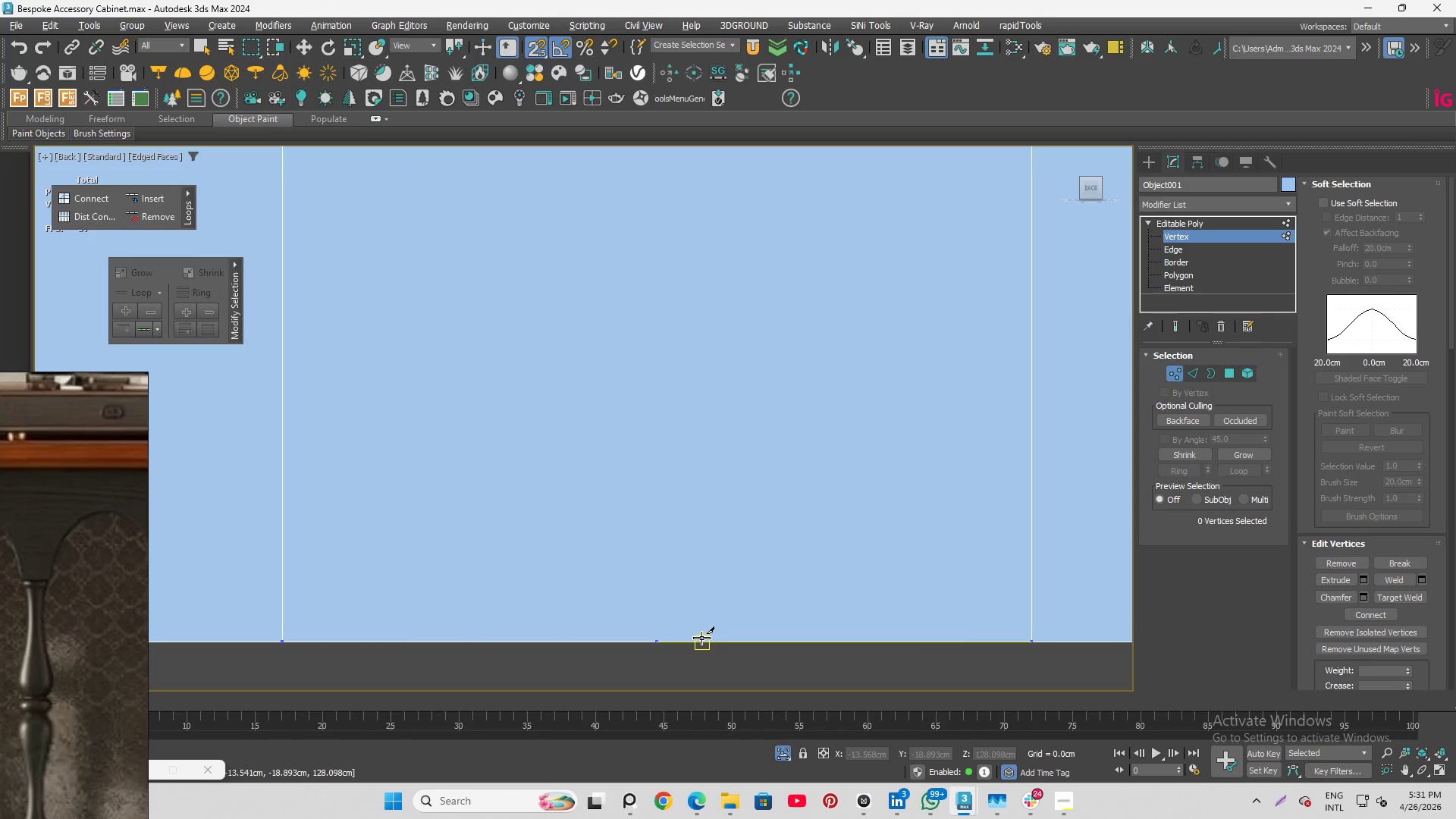 
scroll: coordinate [701, 648], scroll_direction: down, amount: 5.0
 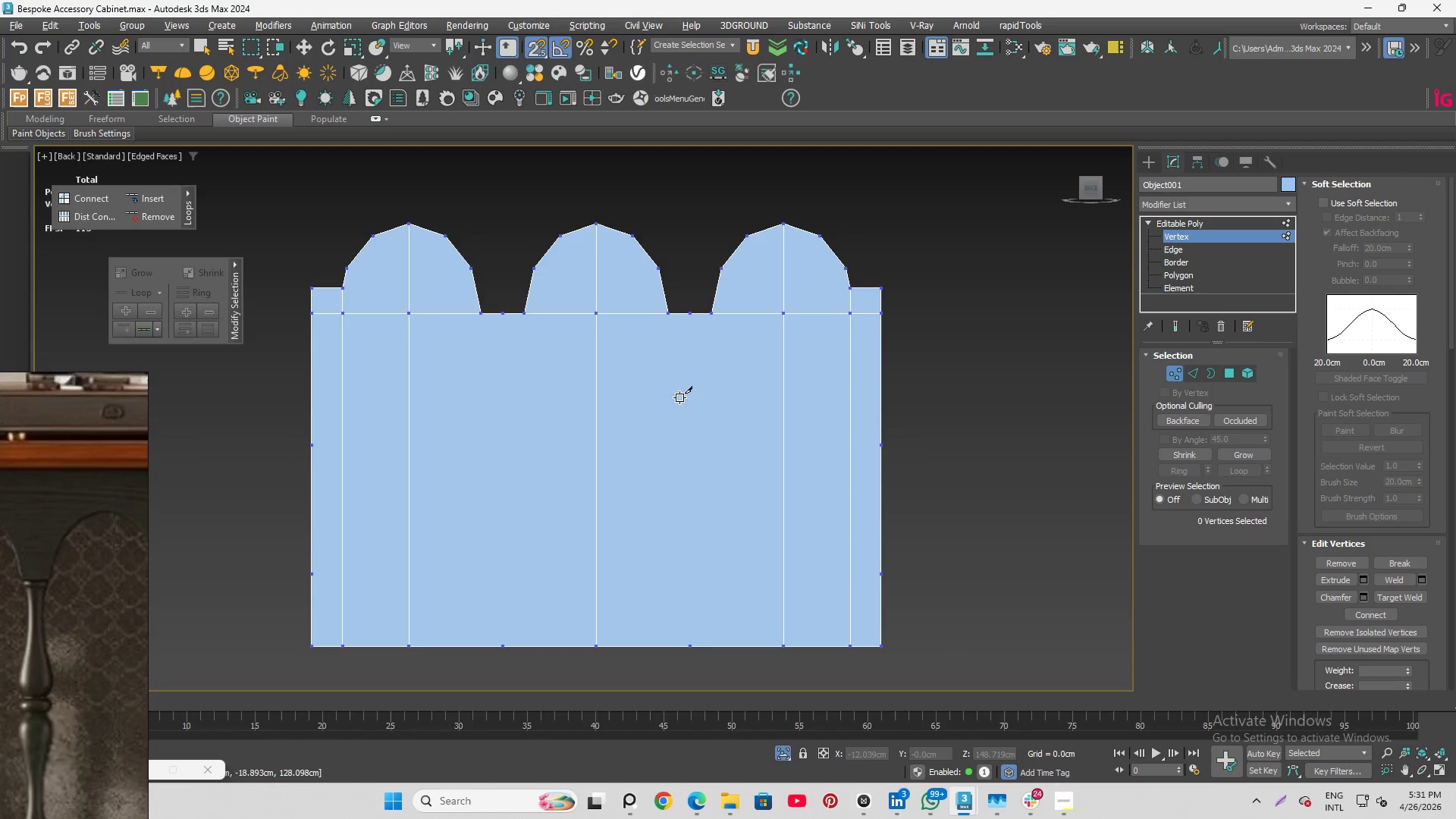 
left_click([693, 310])
 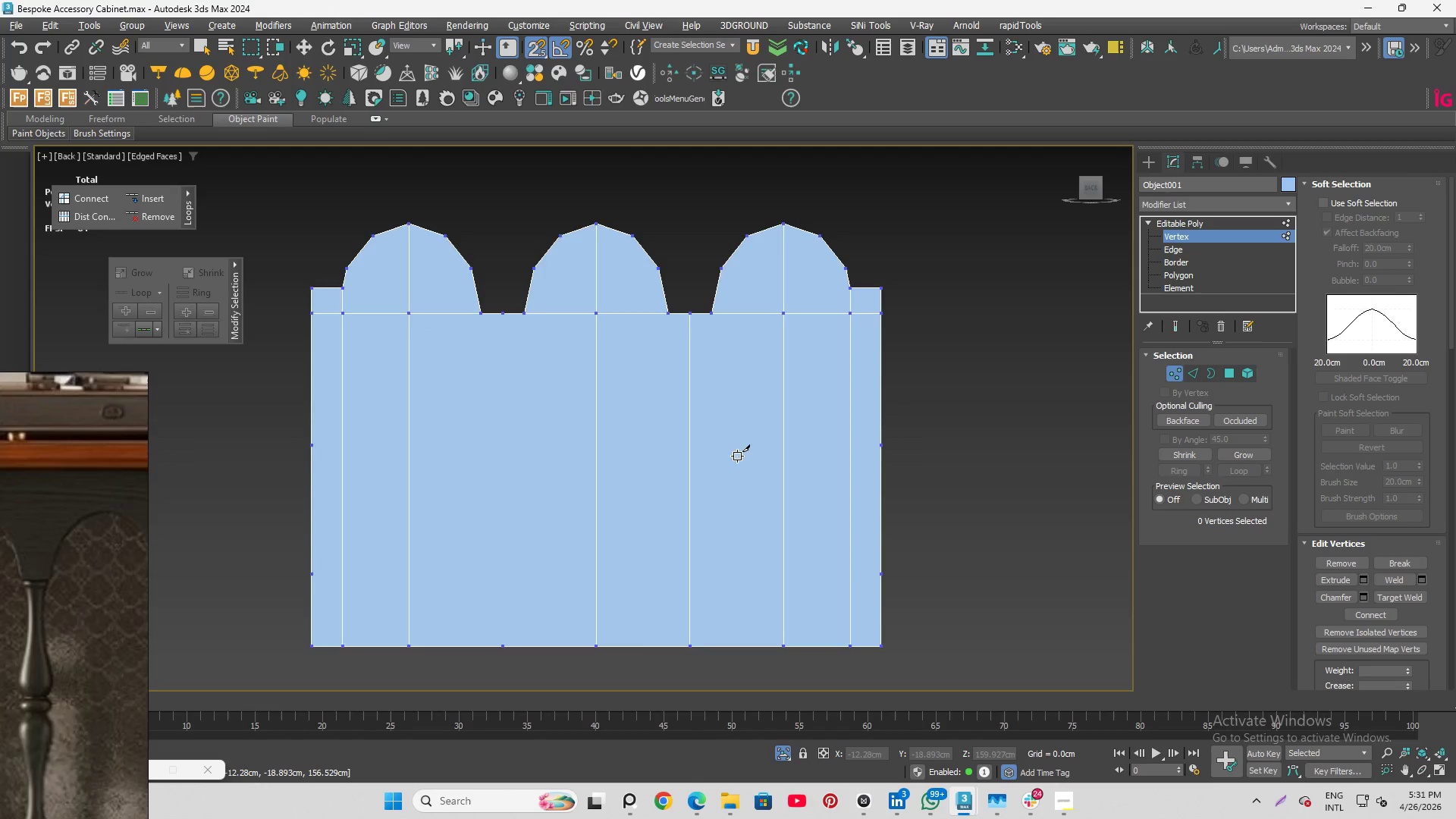 
right_click([745, 467])
 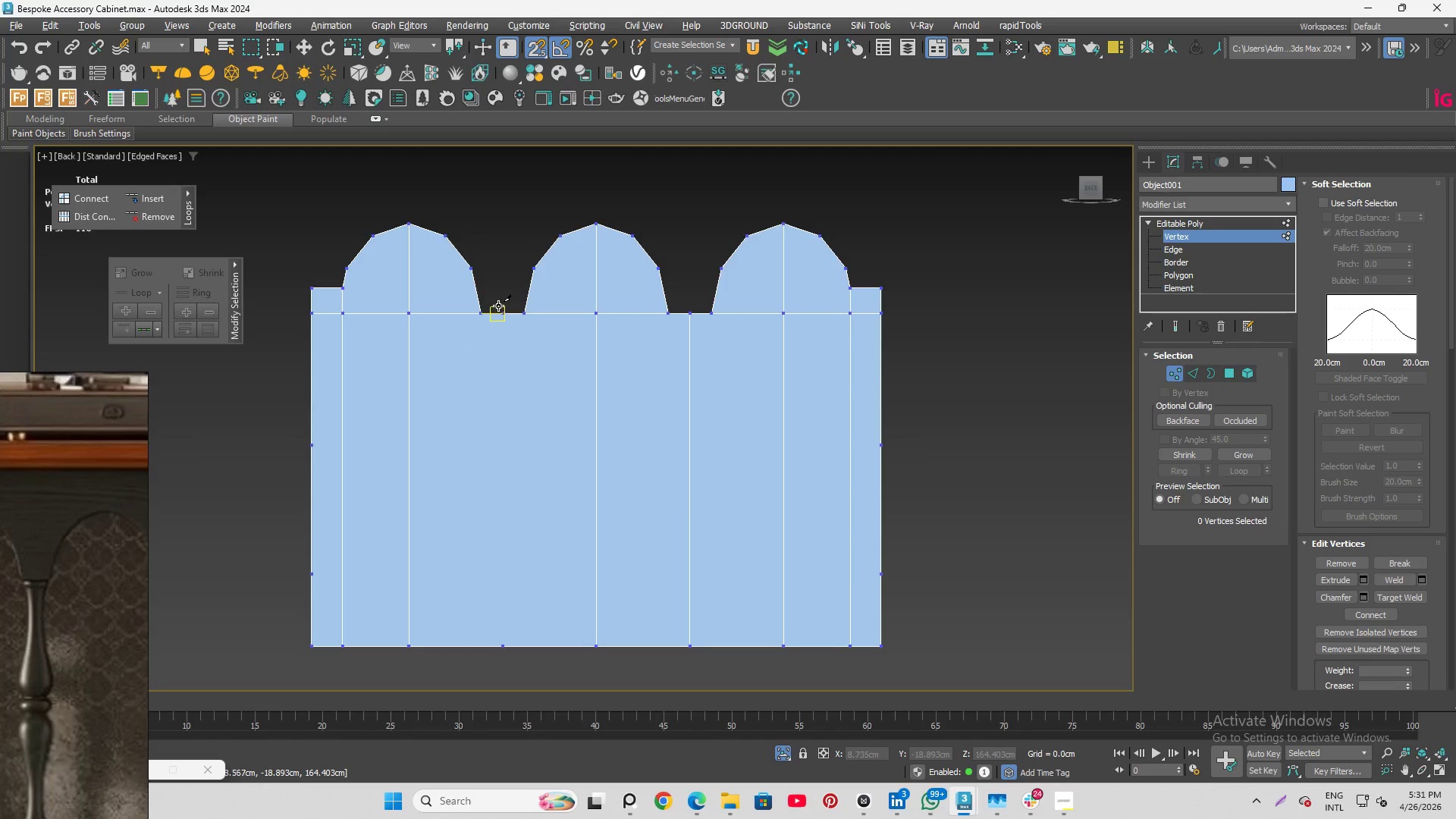 
left_click([500, 306])
 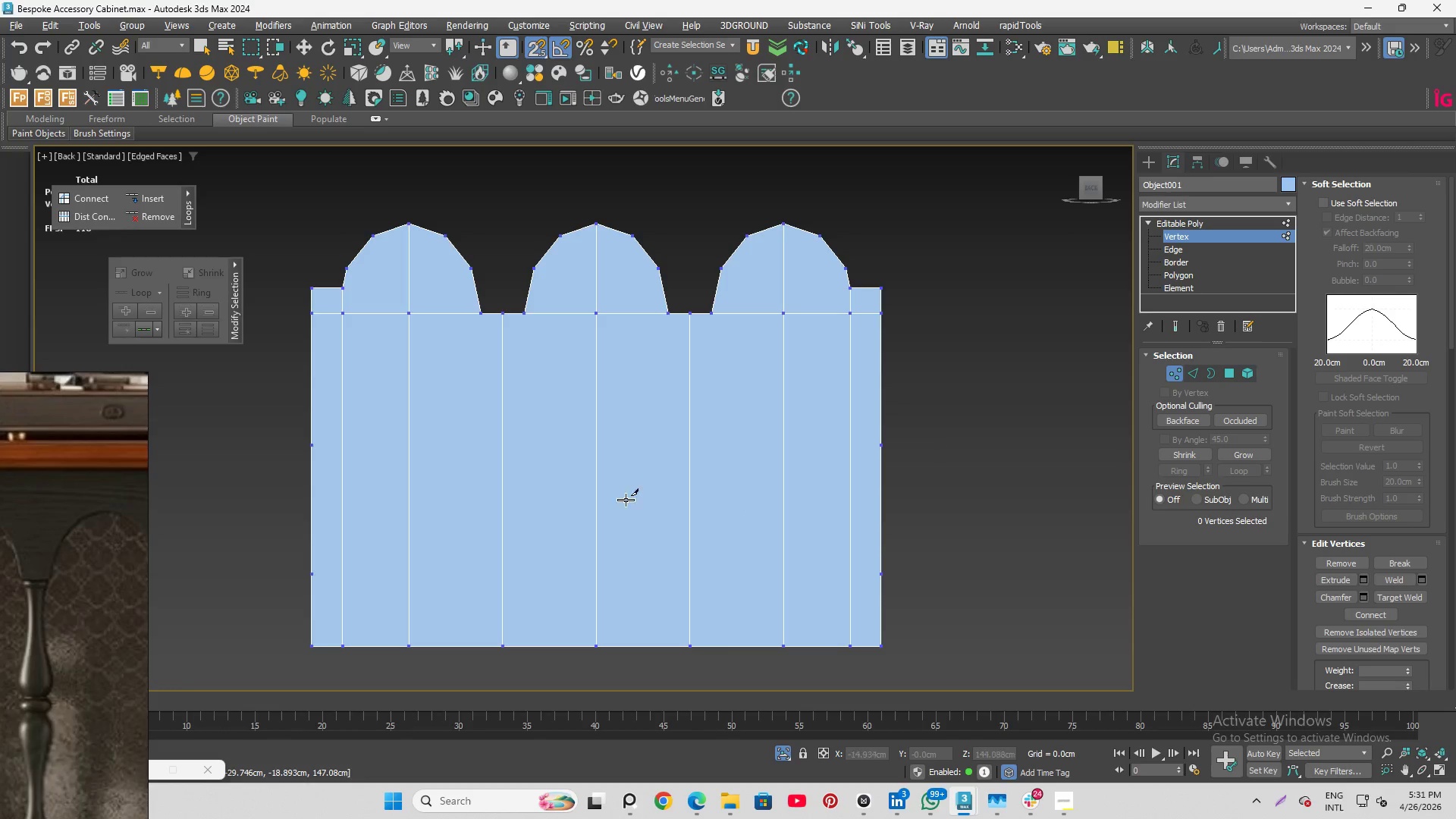 
left_click([304, 446])
 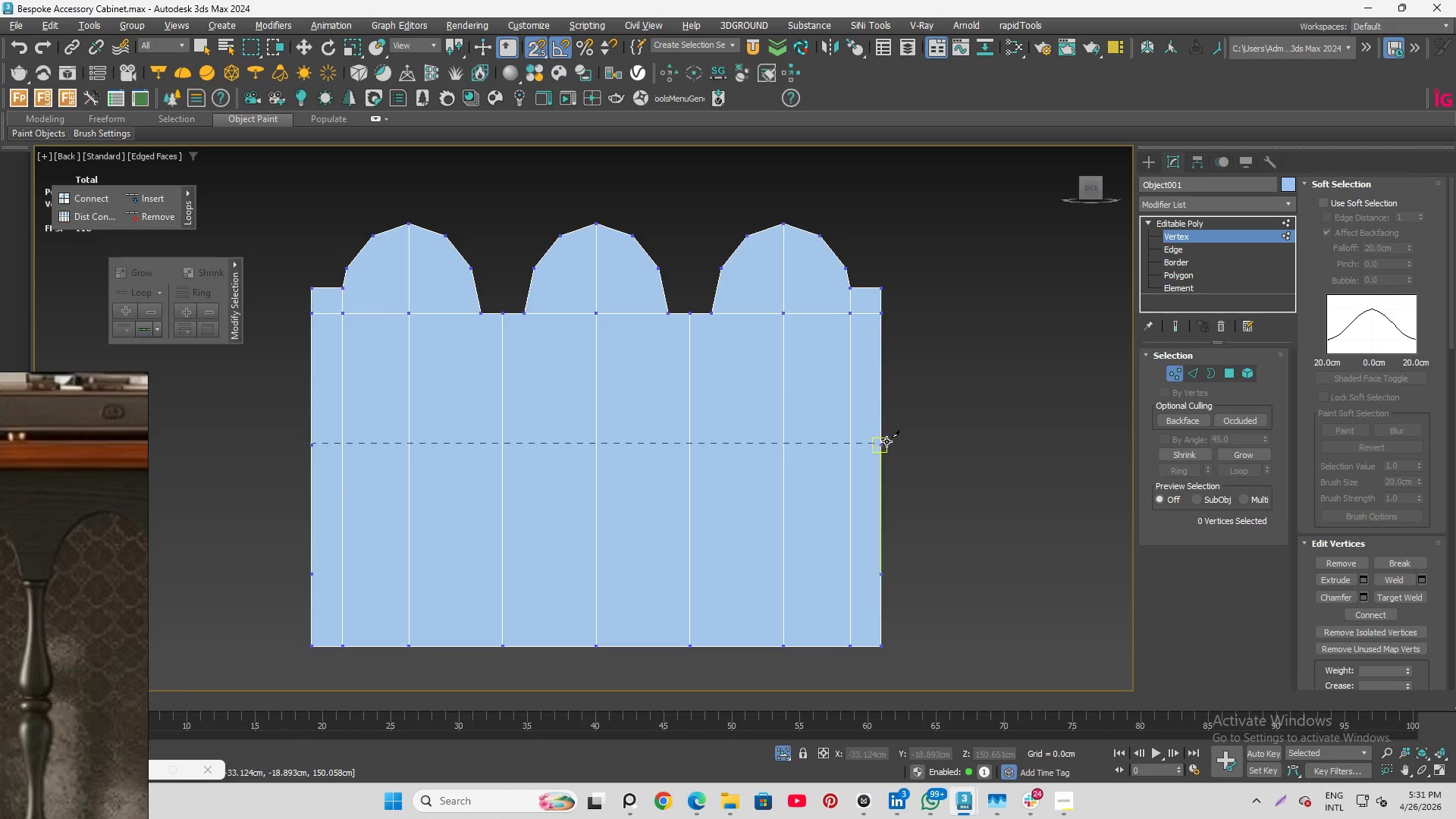 
left_click([886, 442])
 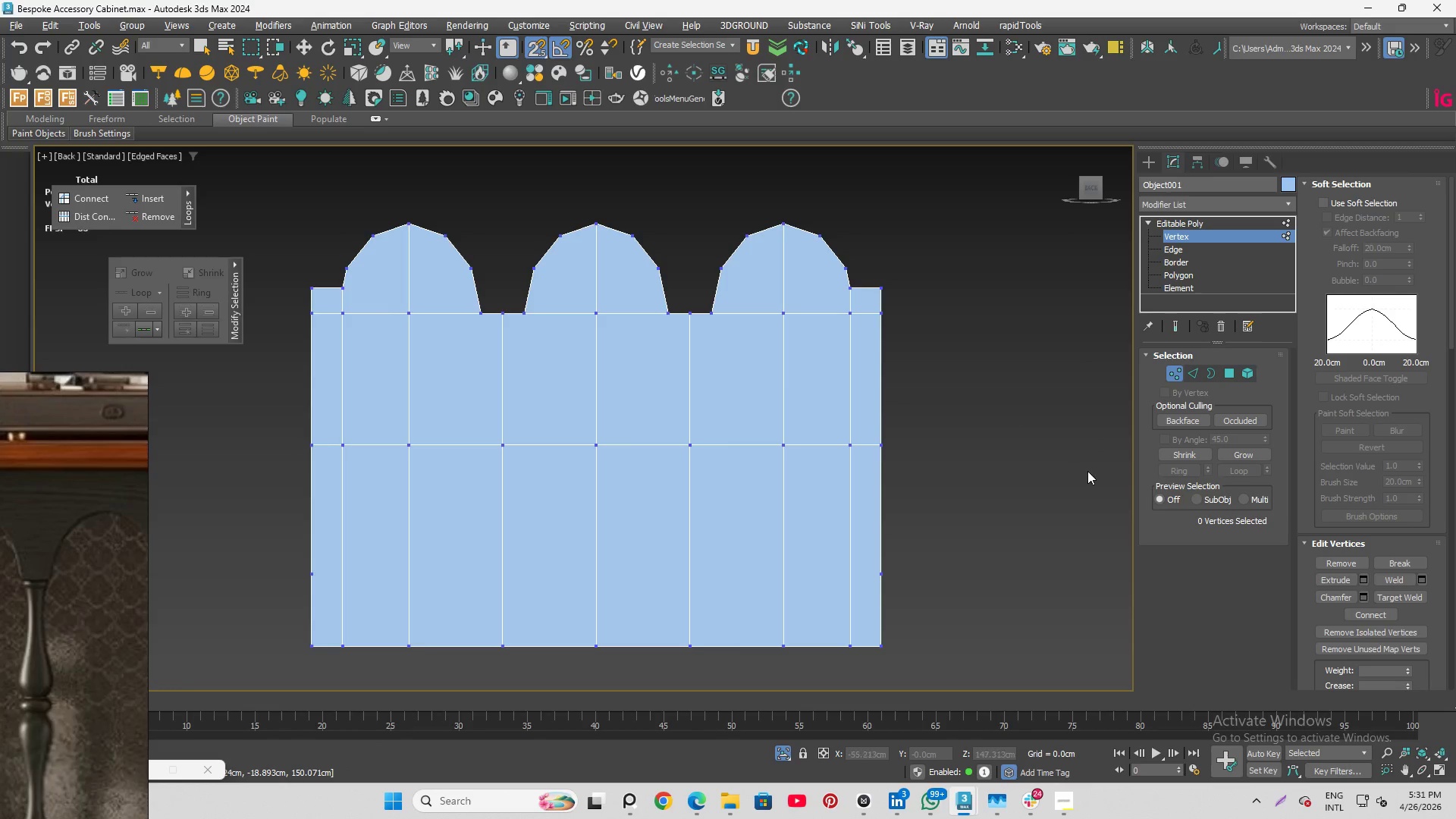 
right_click([1087, 471])
 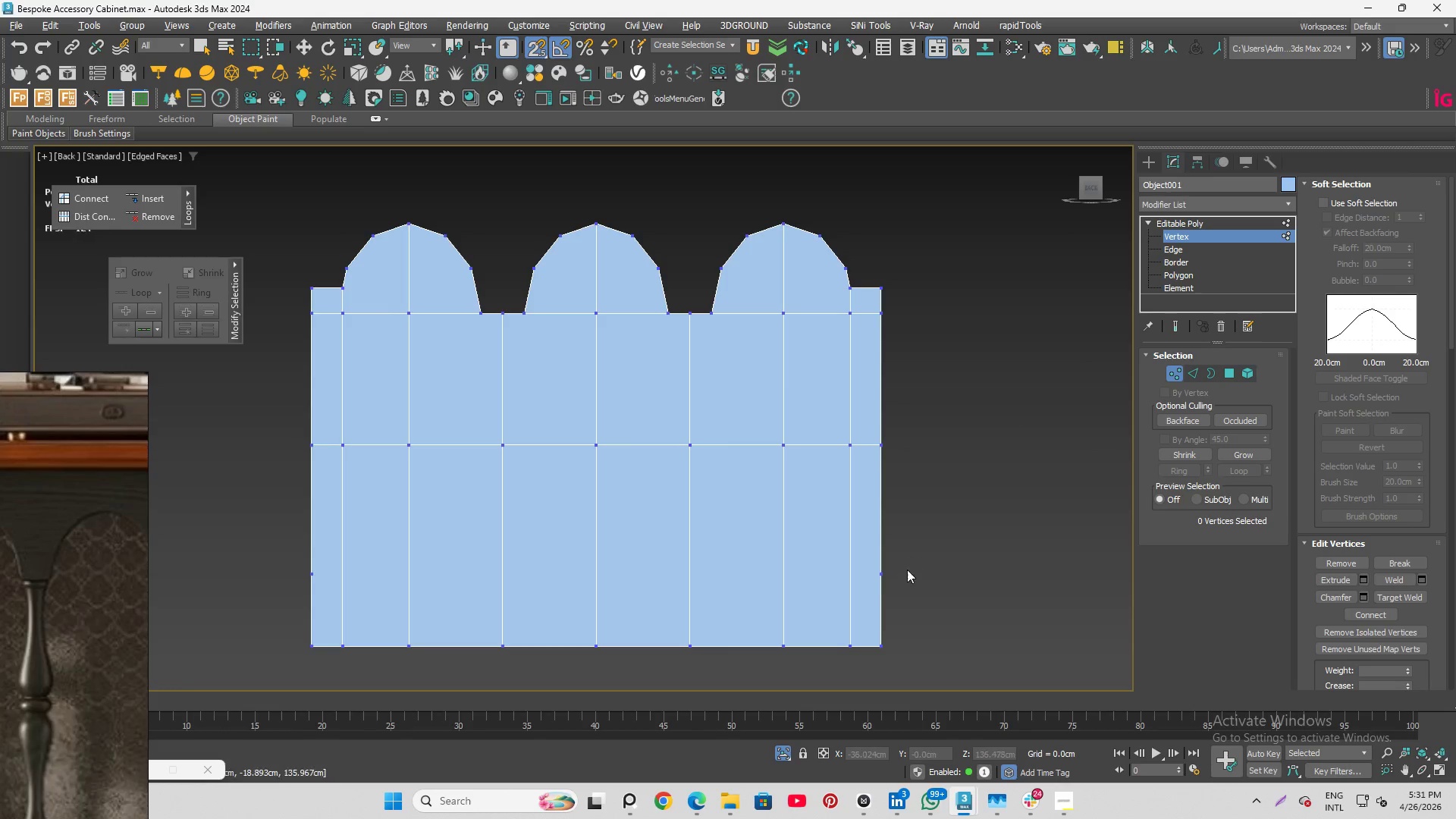 
left_click([889, 573])
 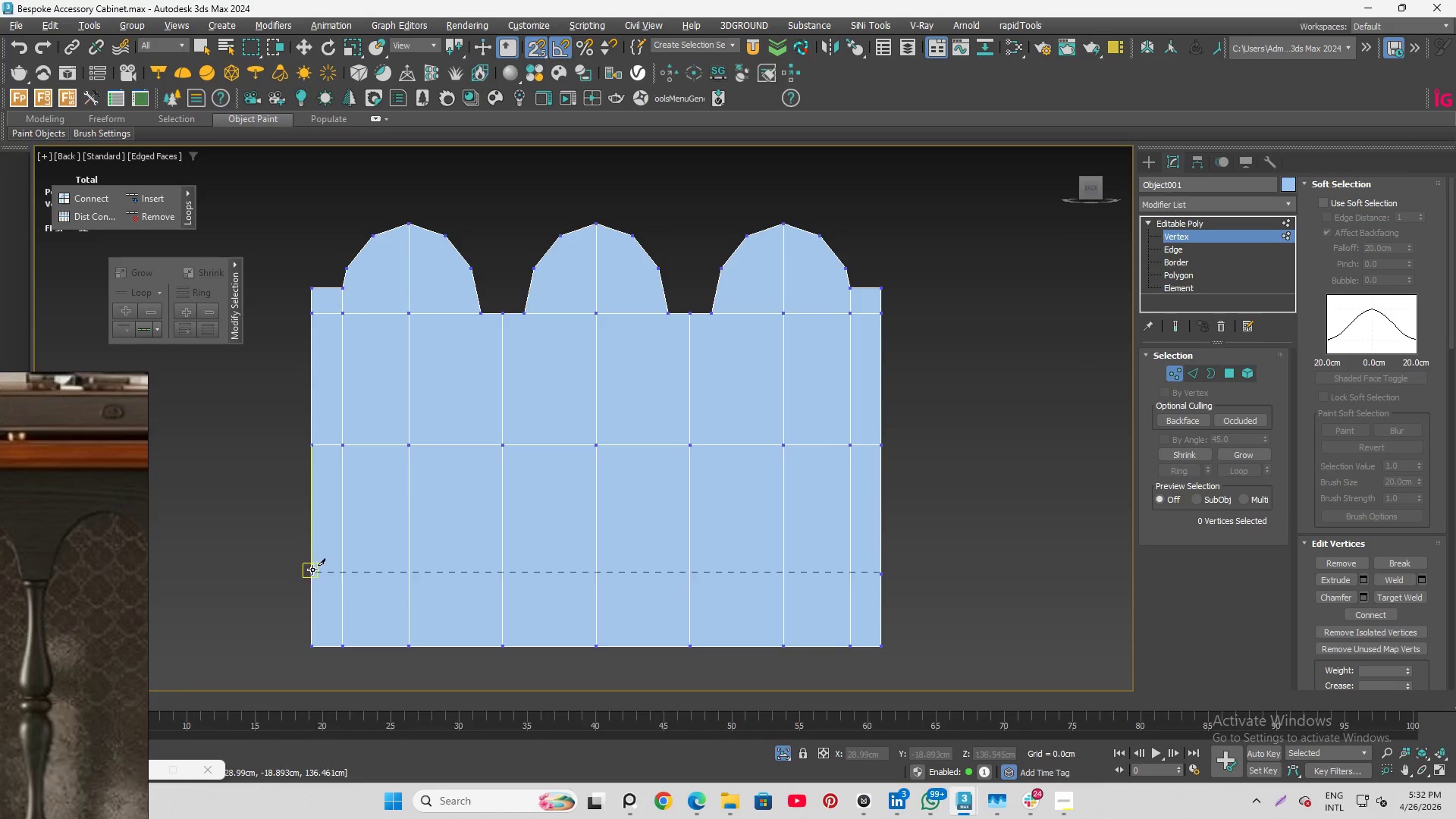 
left_click([312, 573])
 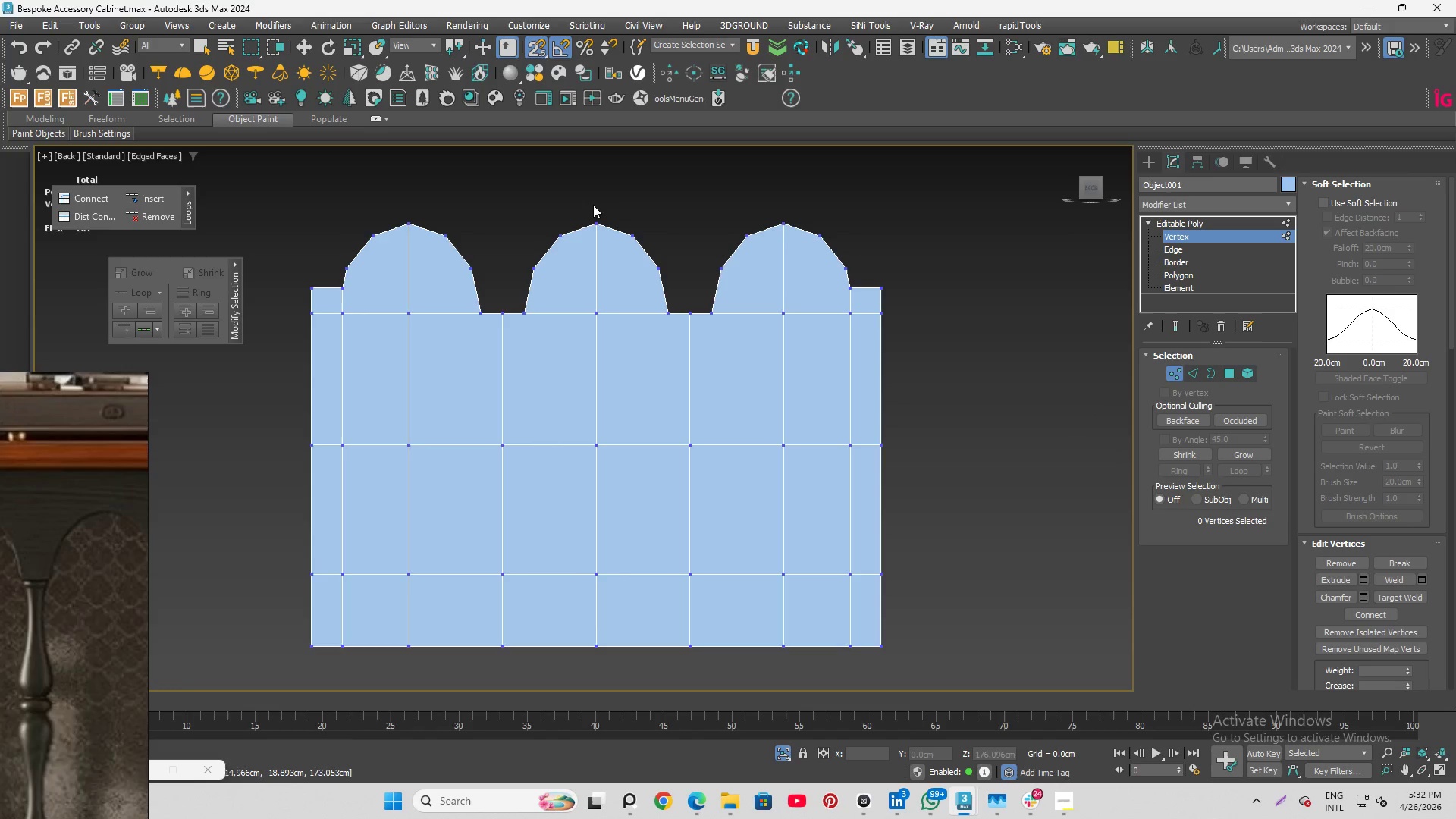 
wait(6.25)
 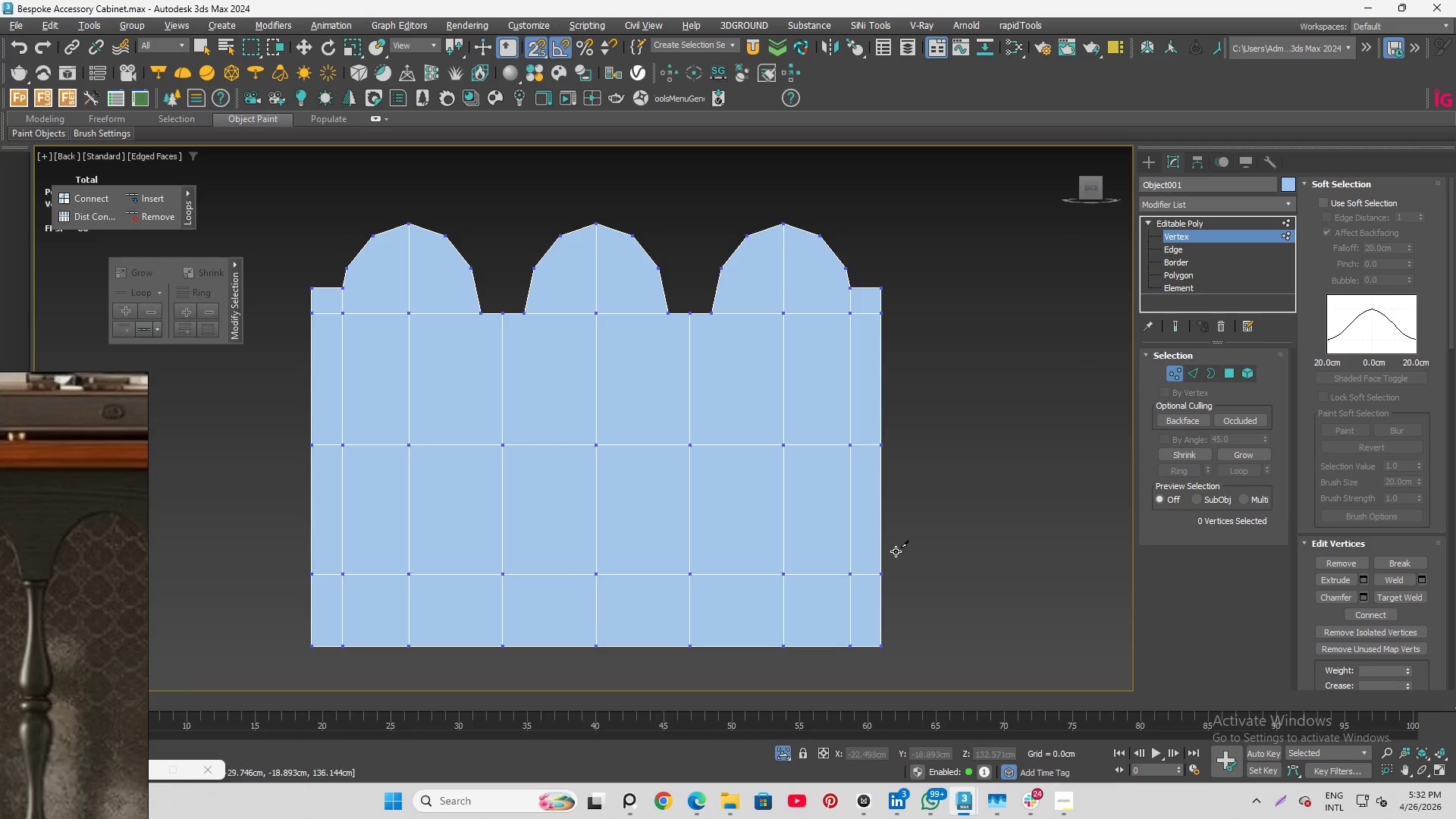 
left_click([347, 264])
 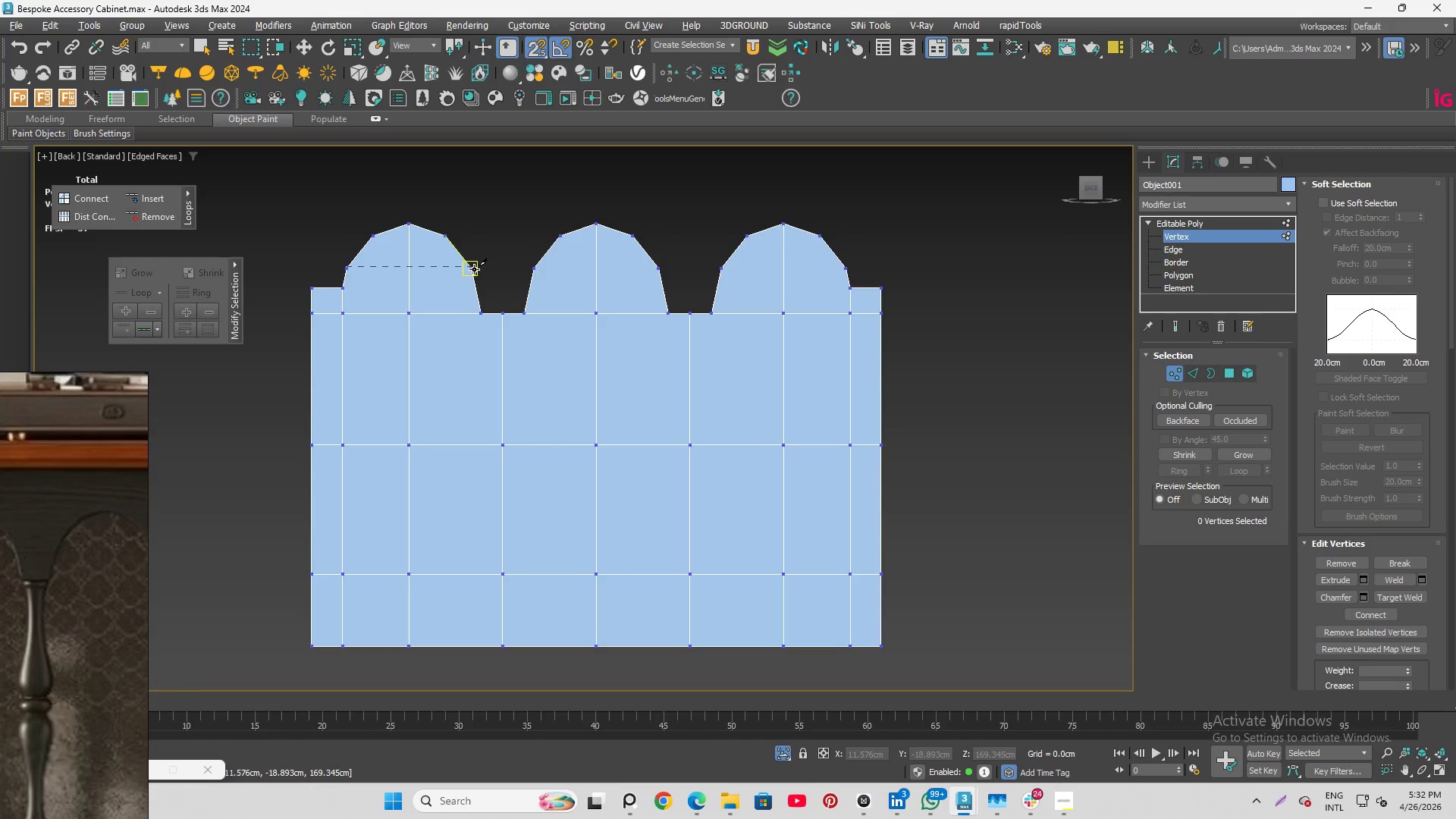 
left_click([474, 269])
 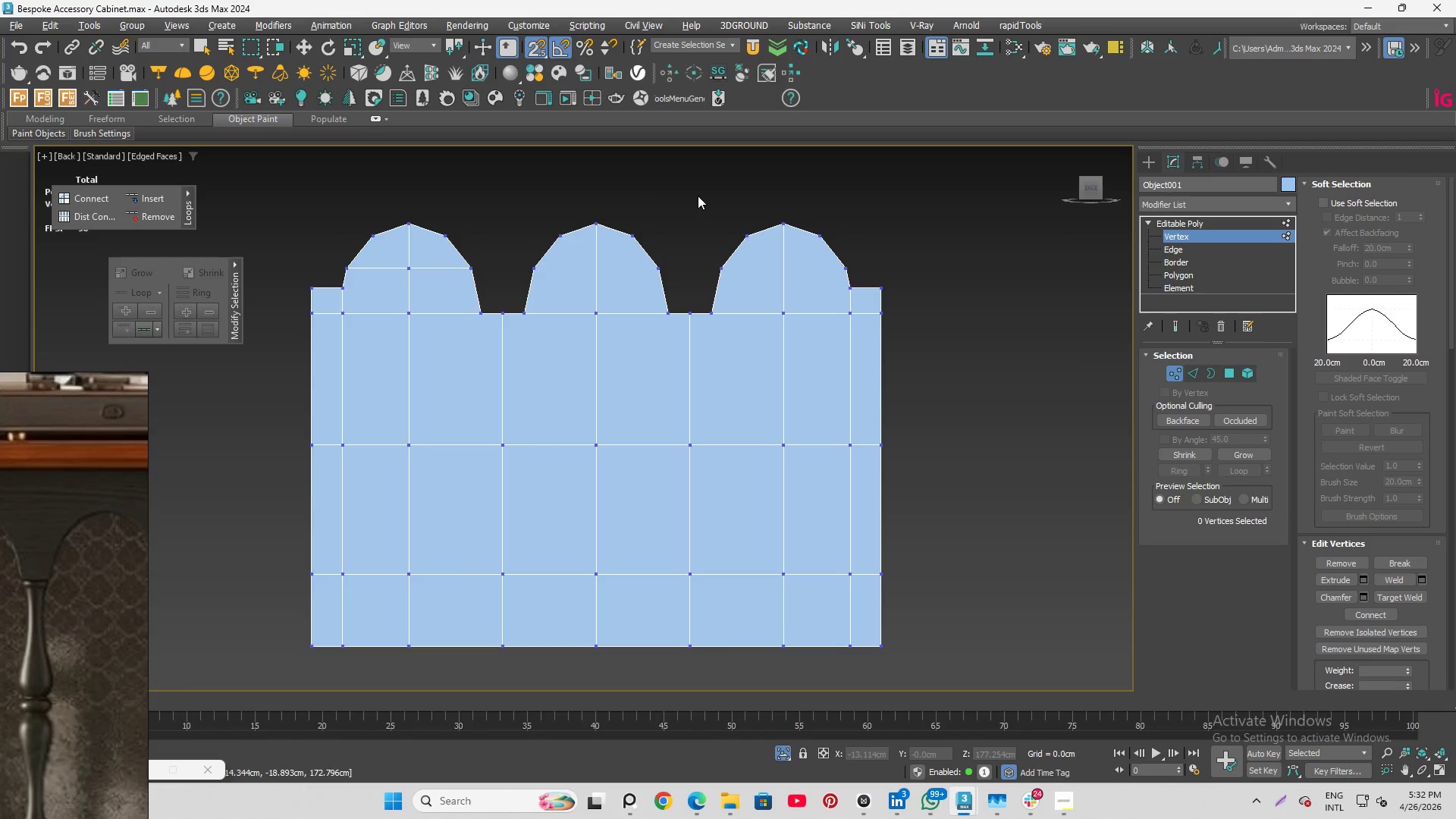 
wait(33.38)
 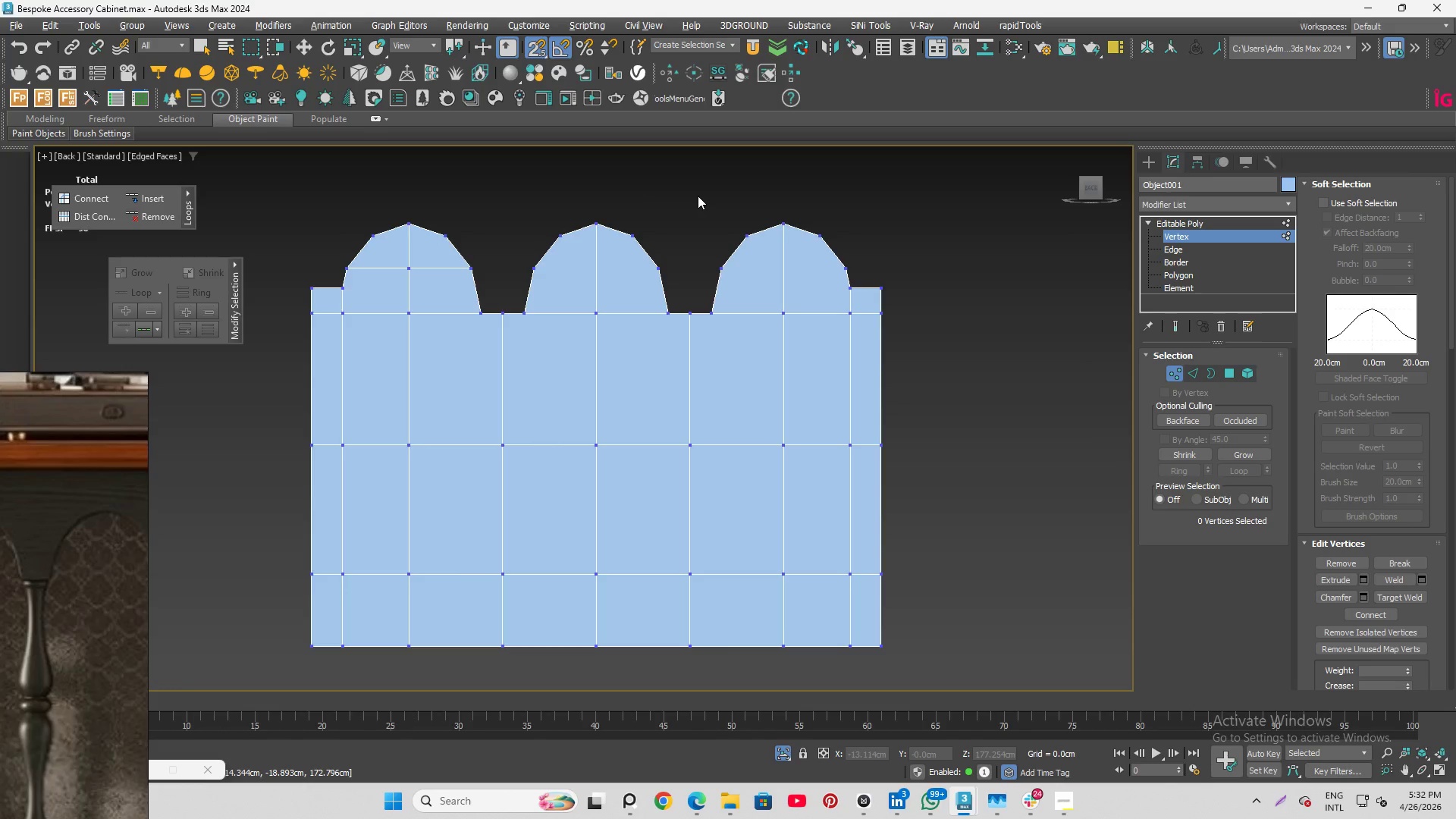 
left_click([535, 267])
 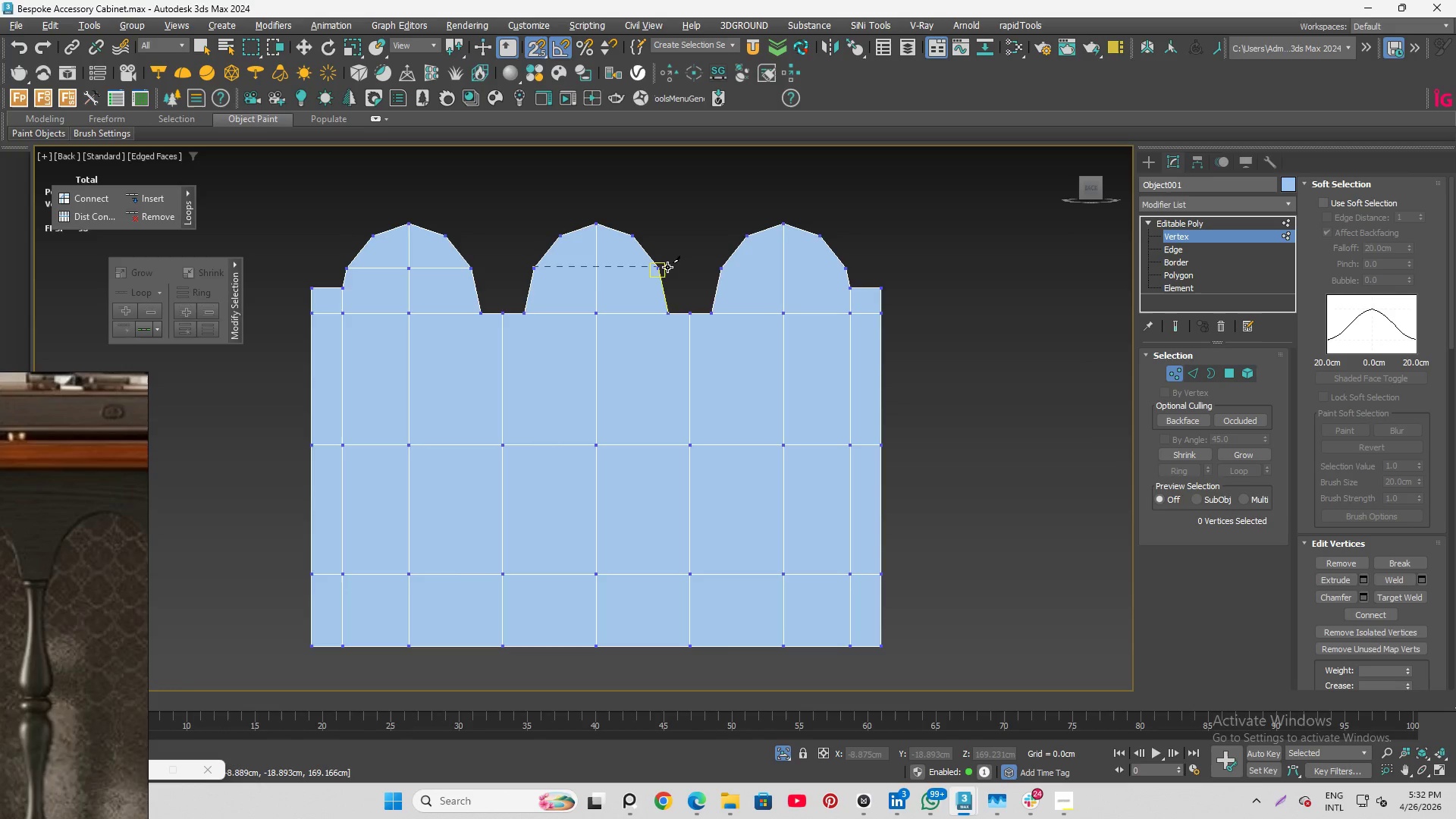 
left_click([667, 267])
 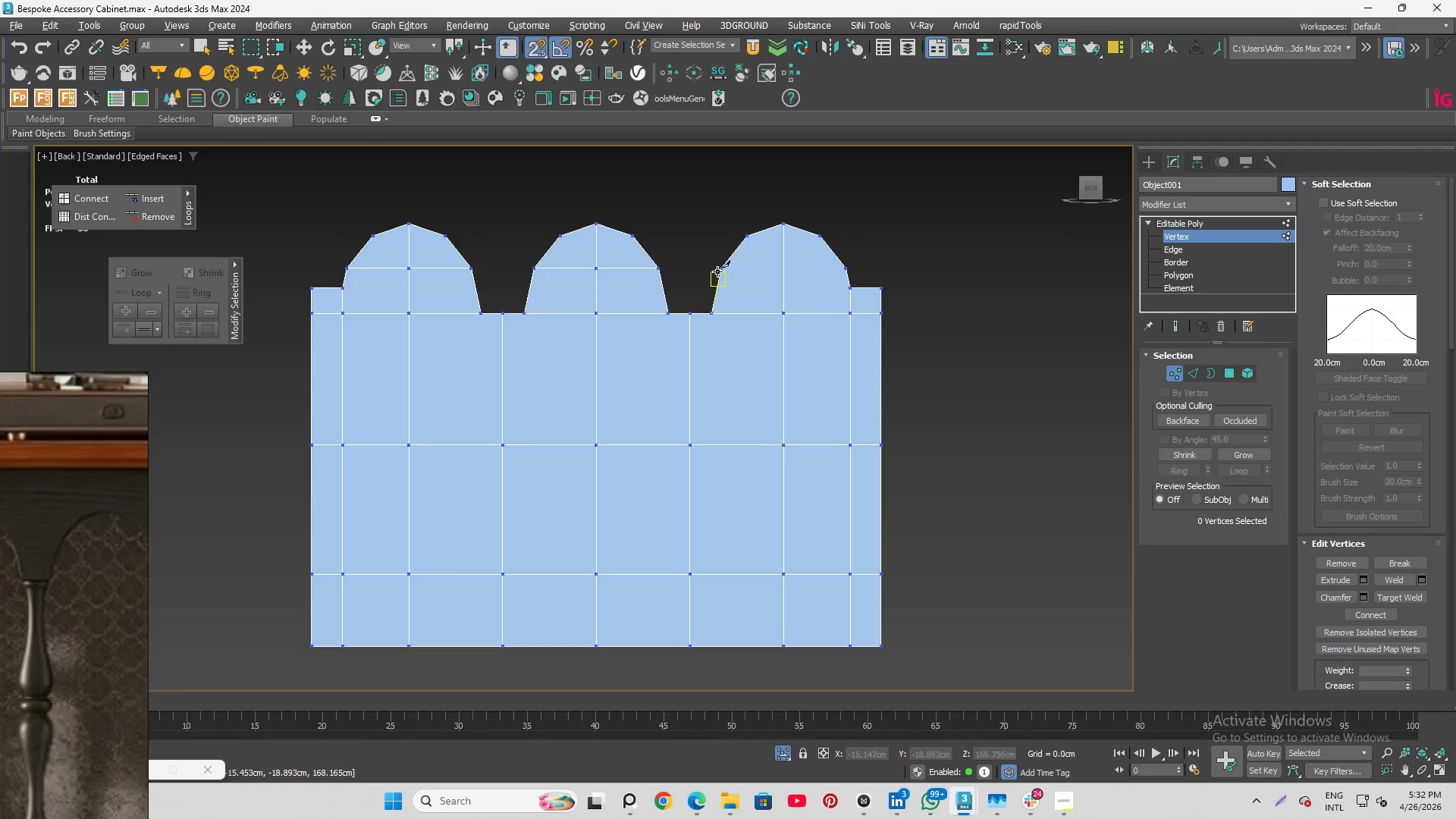 
left_click([719, 266])
 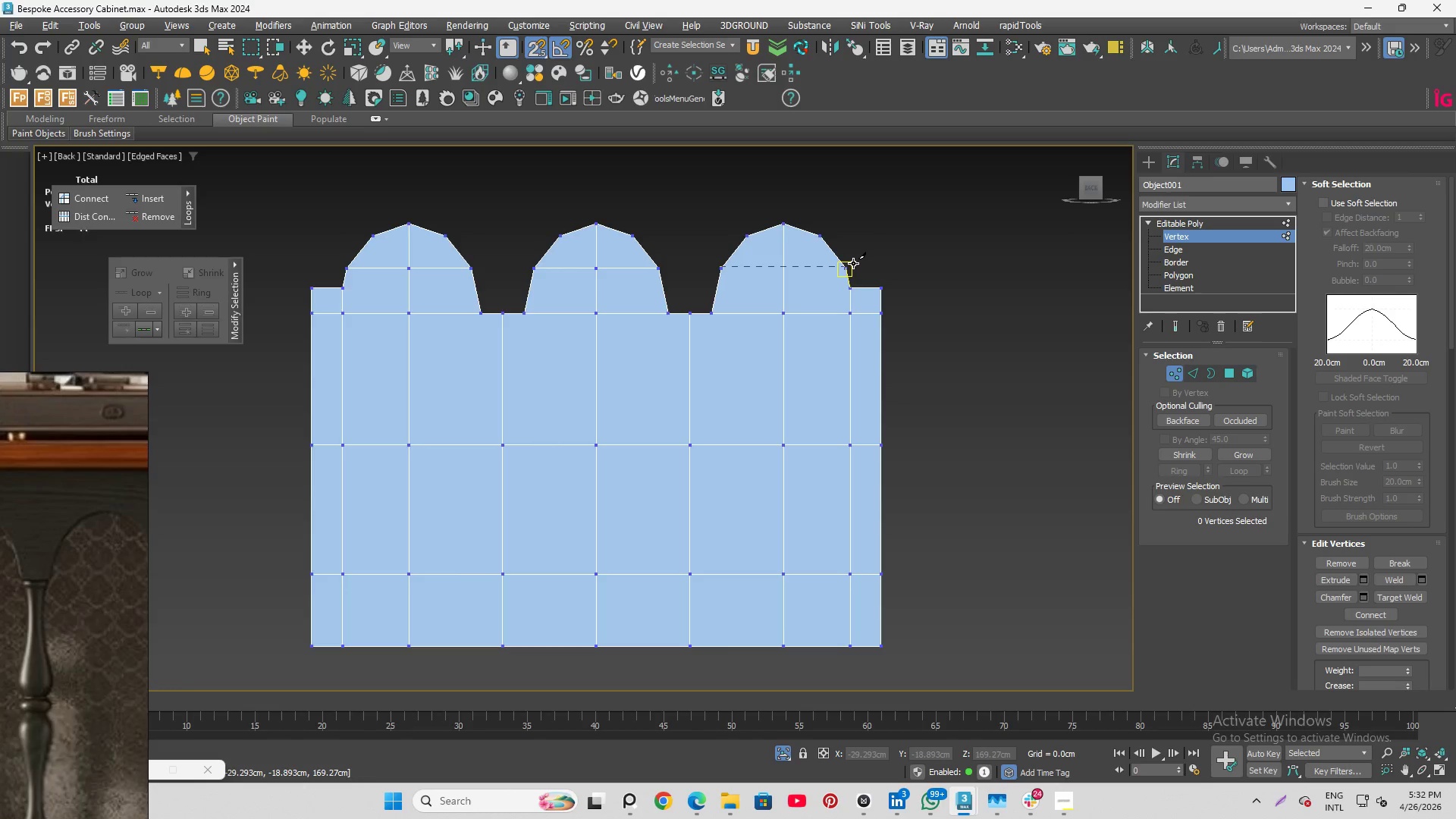 
left_click([853, 263])
 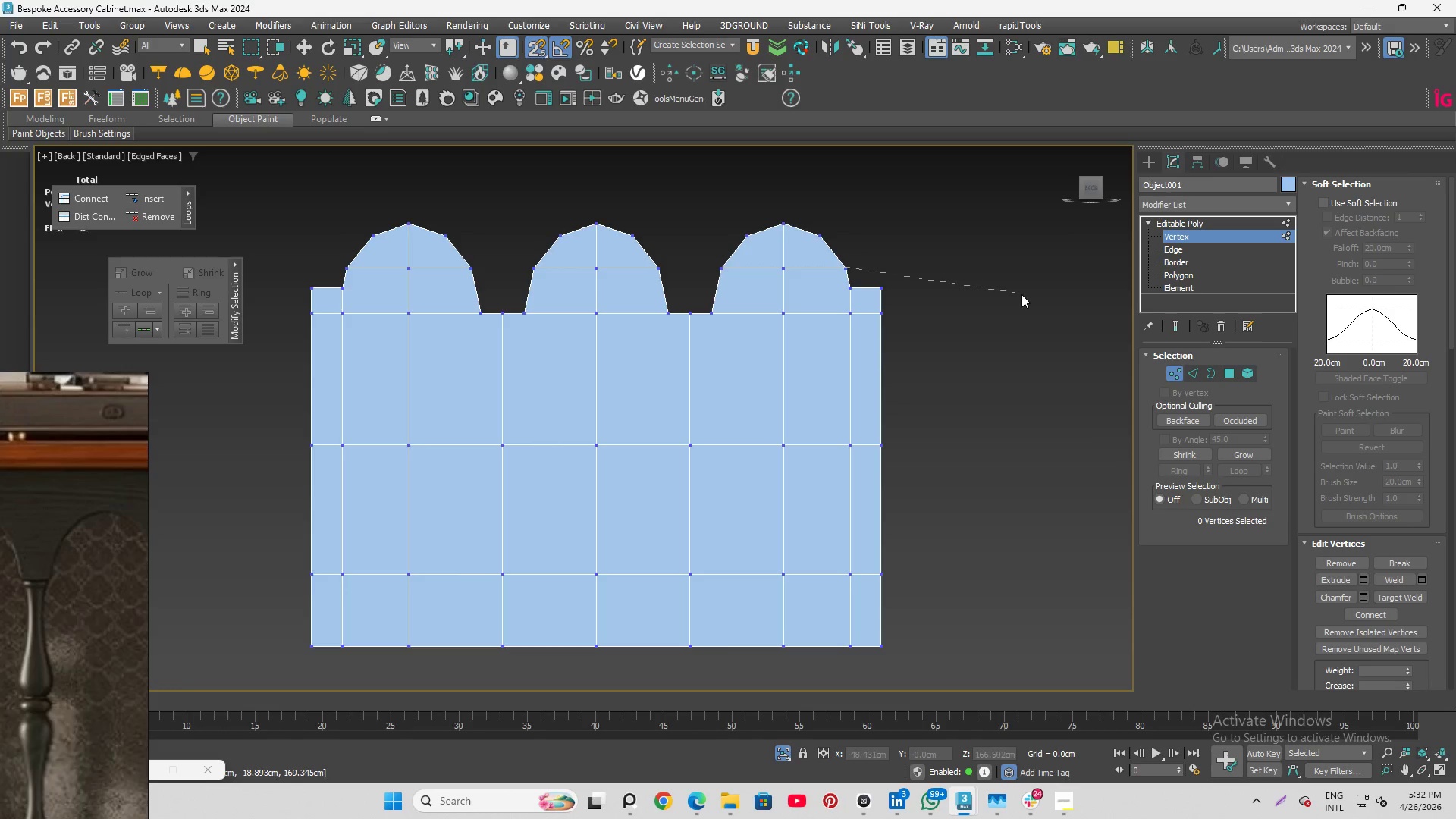 
right_click([1021, 294])
 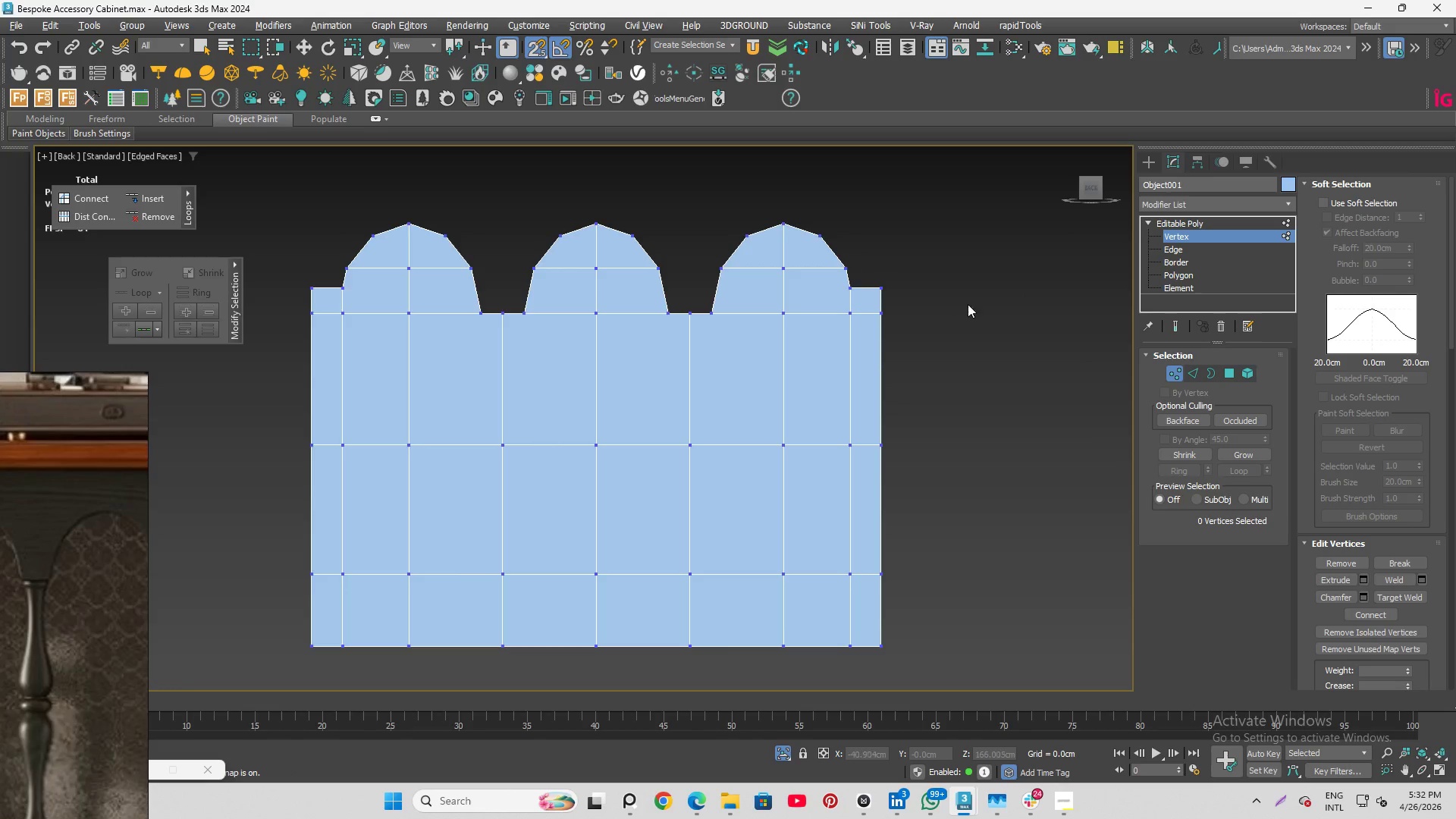 
right_click([1000, 308])
 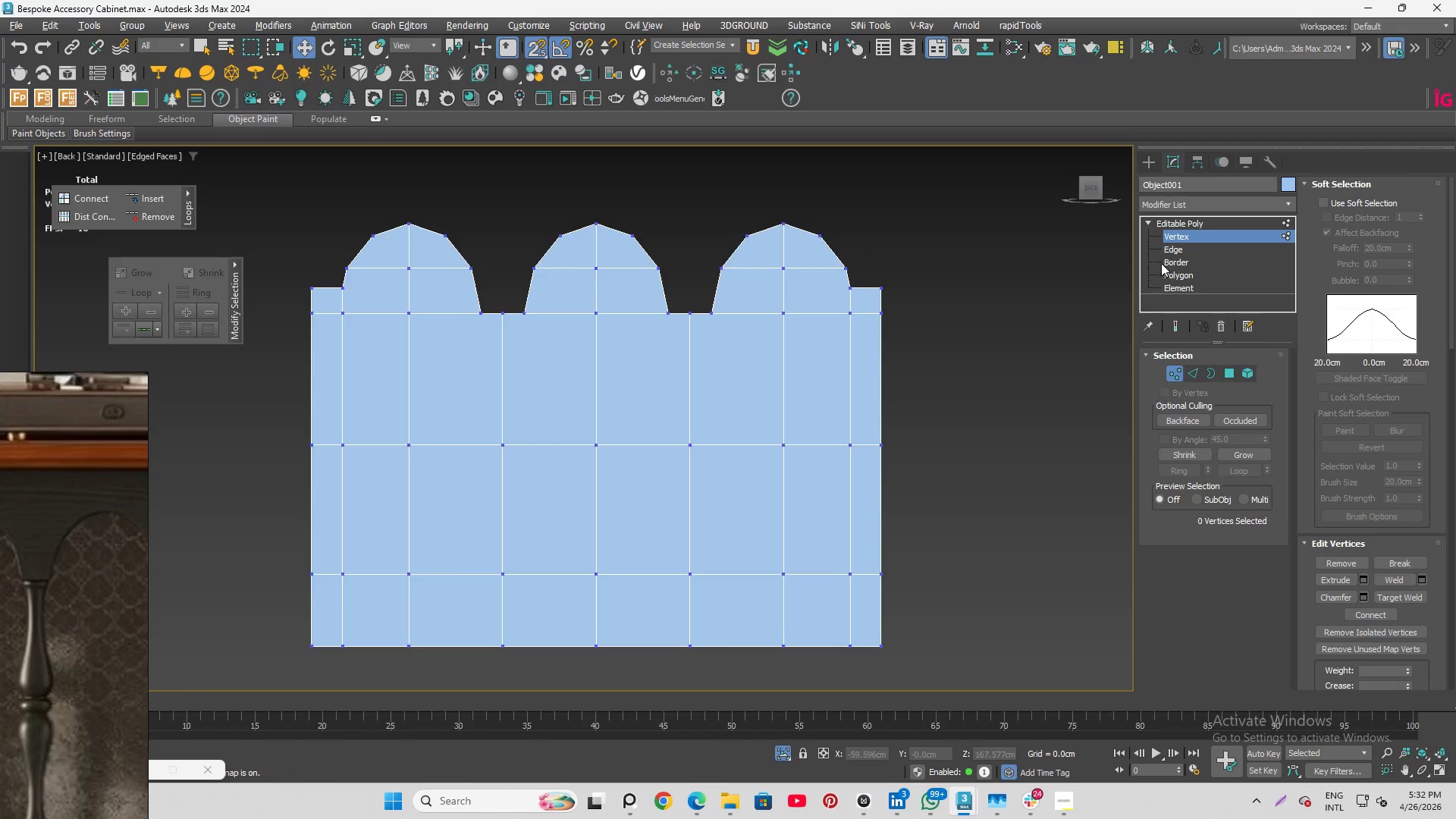 
left_click([1174, 265])
 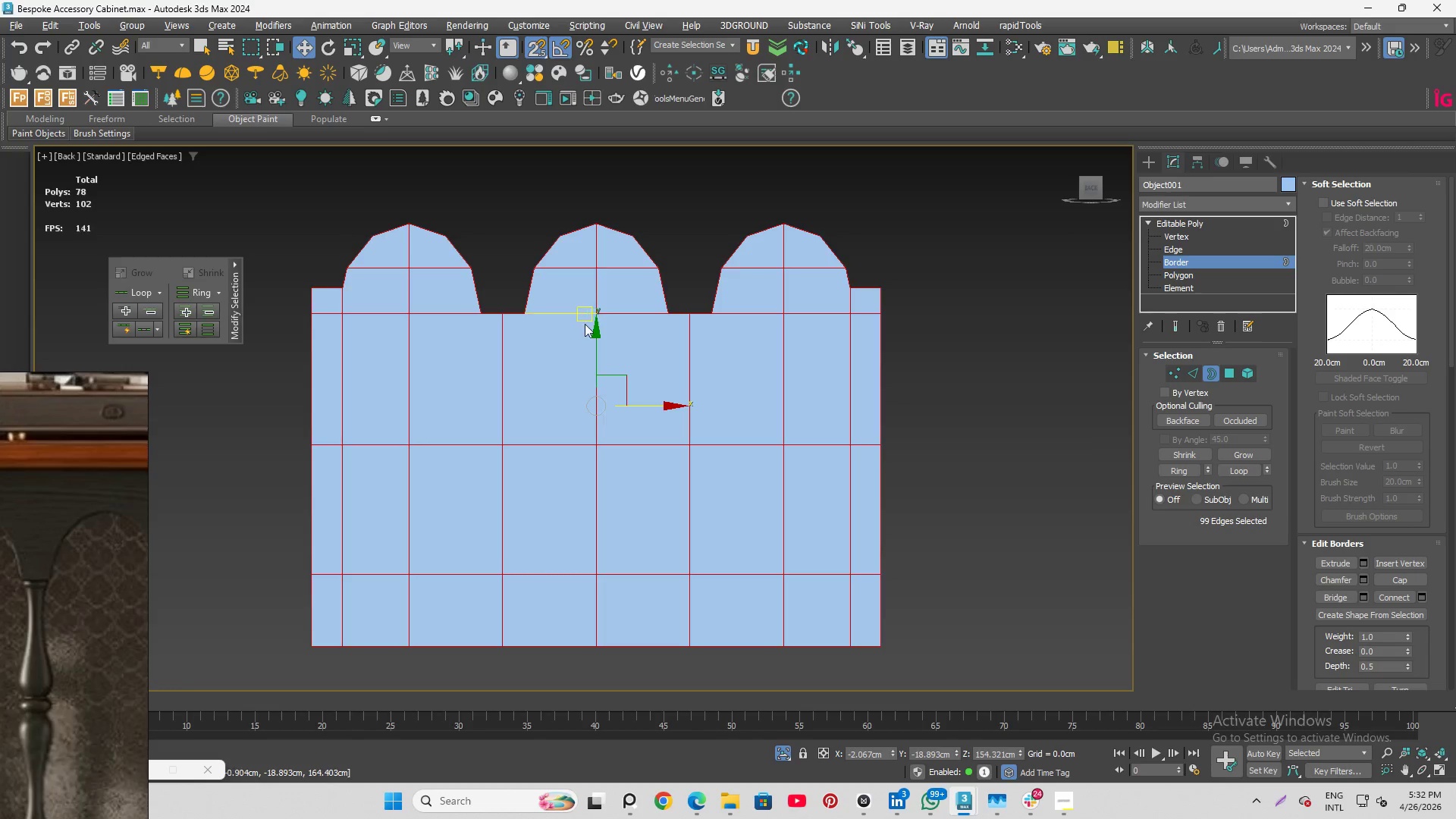 
hold_key(key=AltLeft, duration=1.38)
 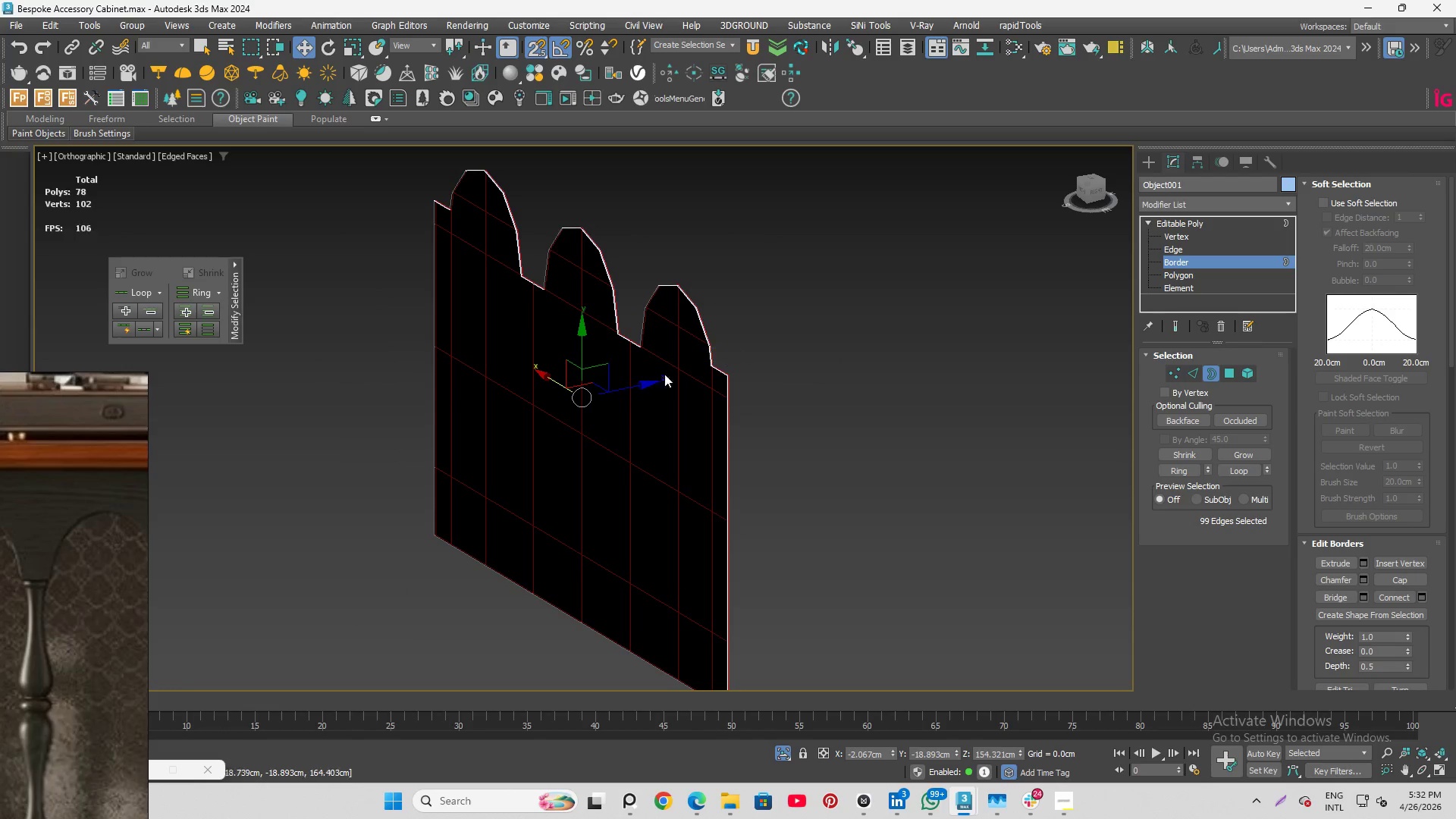 
key(Q)
 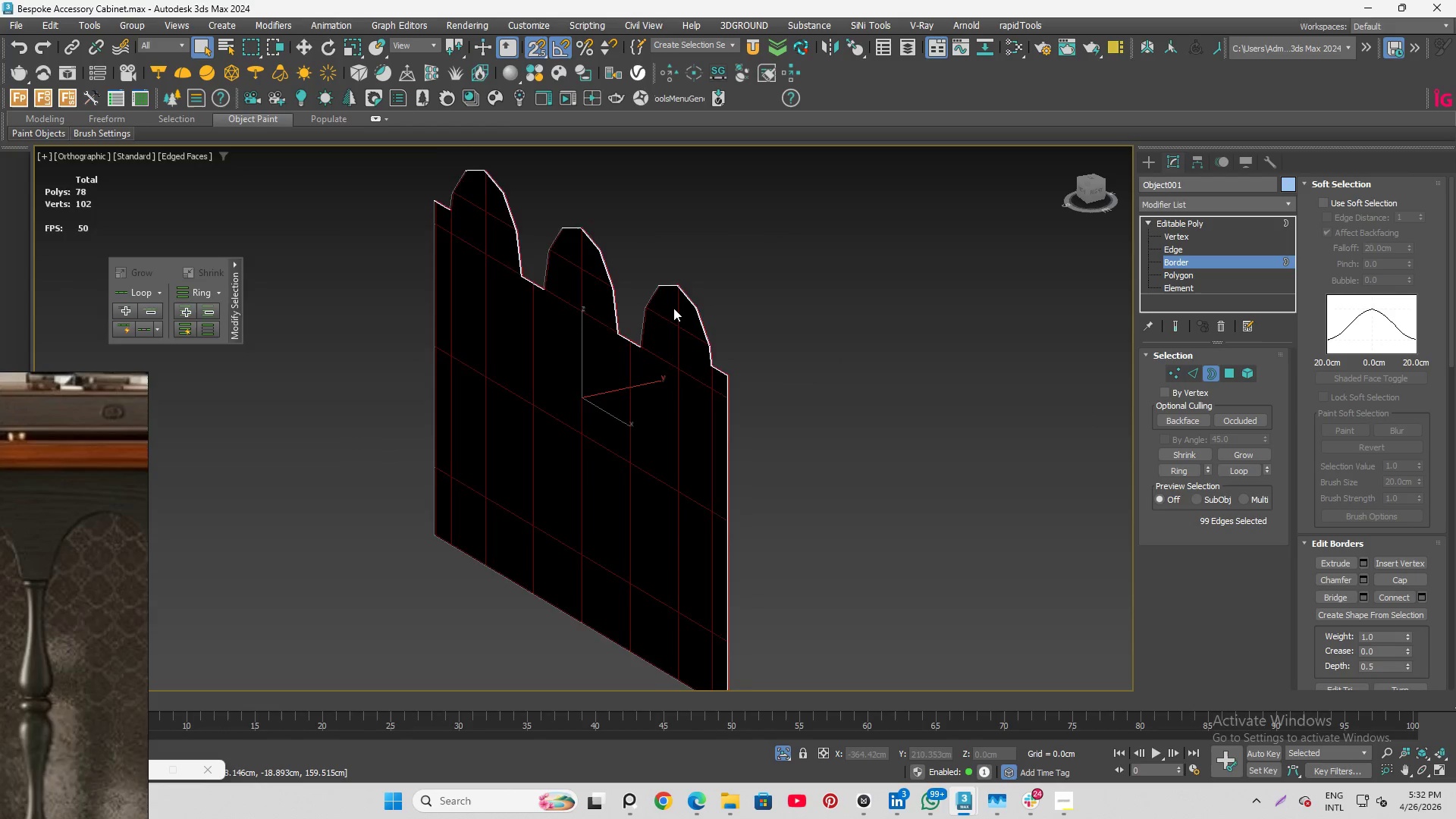 
scroll: coordinate [674, 307], scroll_direction: up, amount: 3.0
 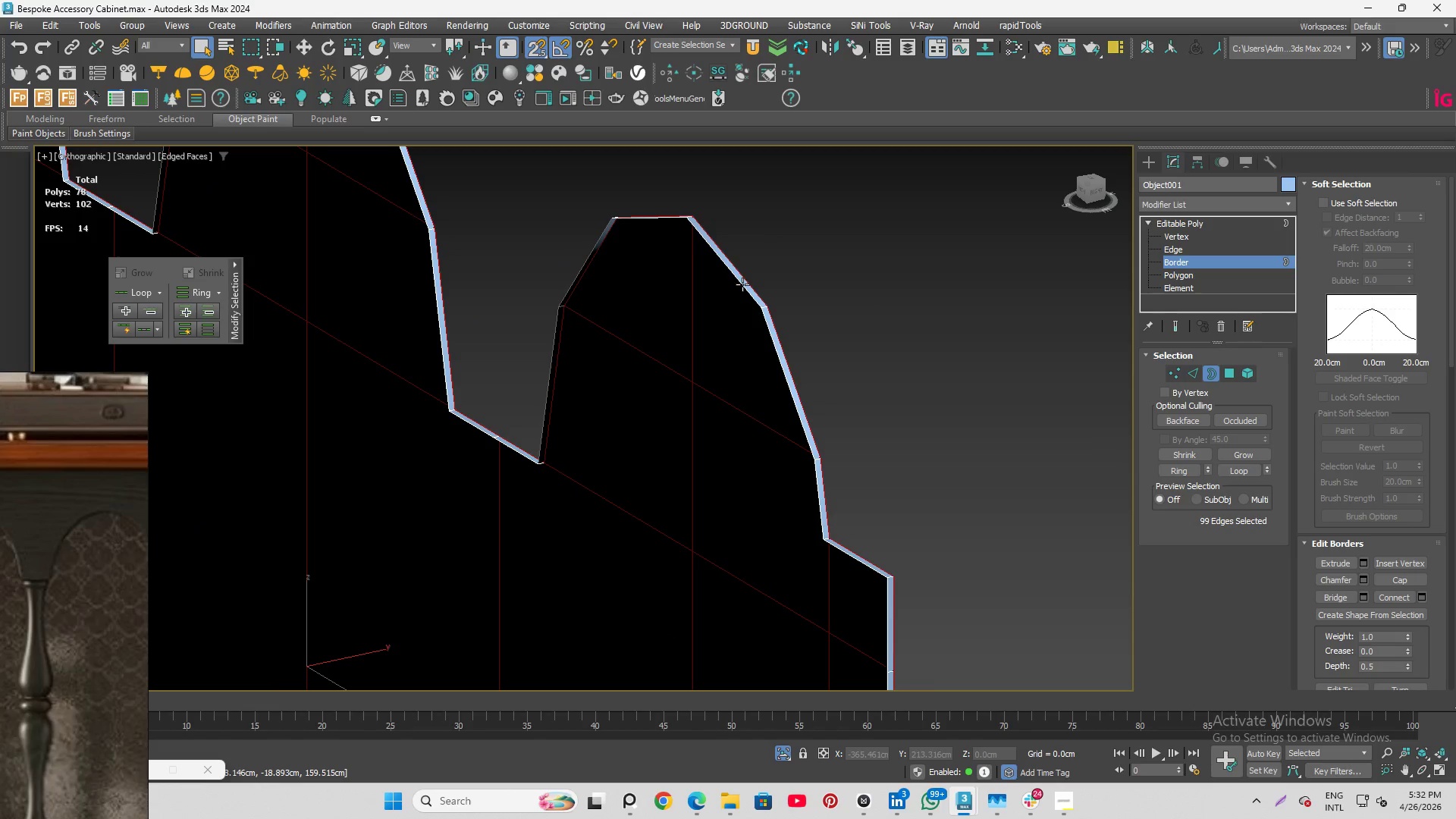 
left_click([742, 284])
 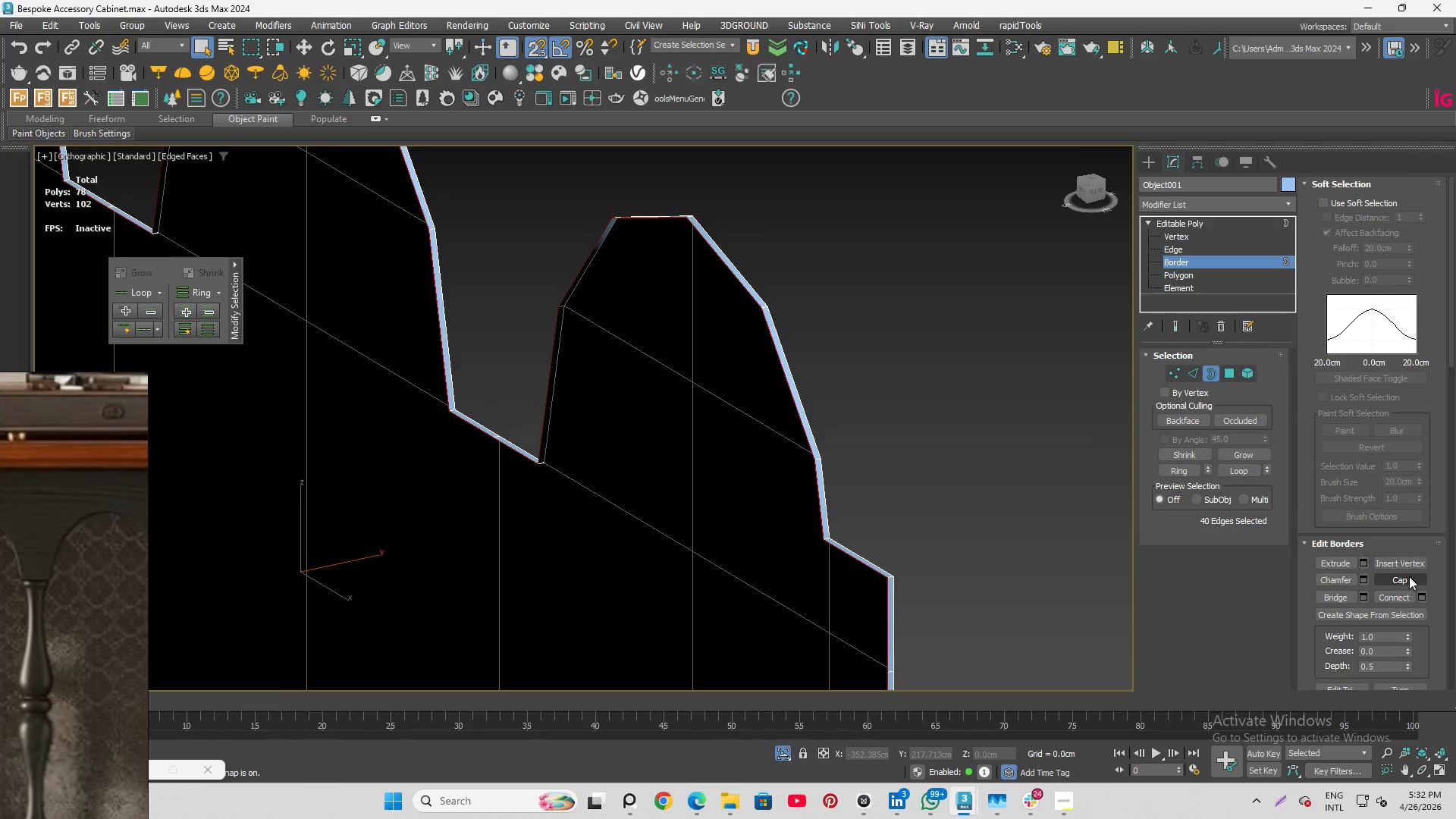 
left_click([1409, 576])
 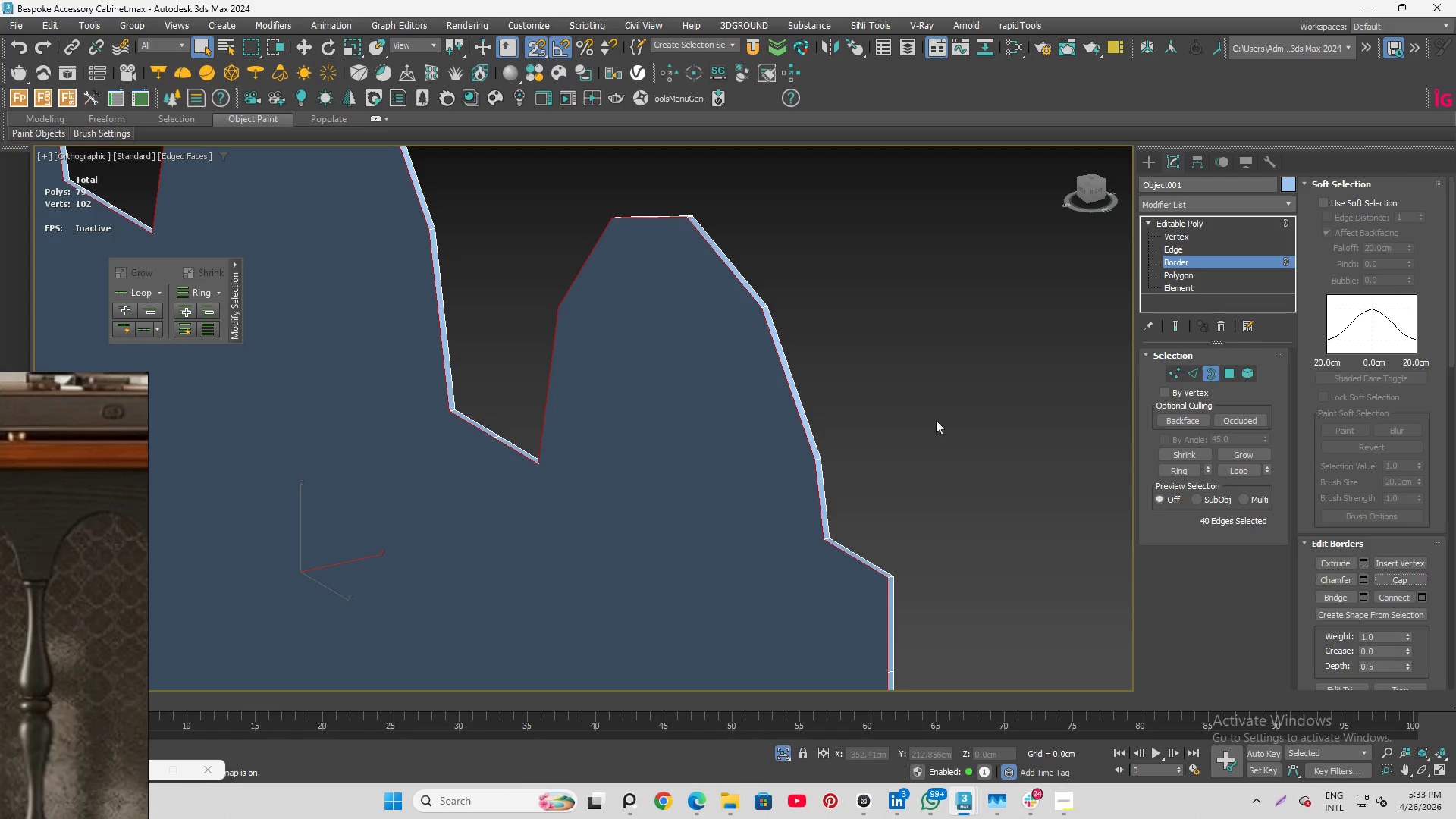 
hold_key(key=AltLeft, duration=0.8)
 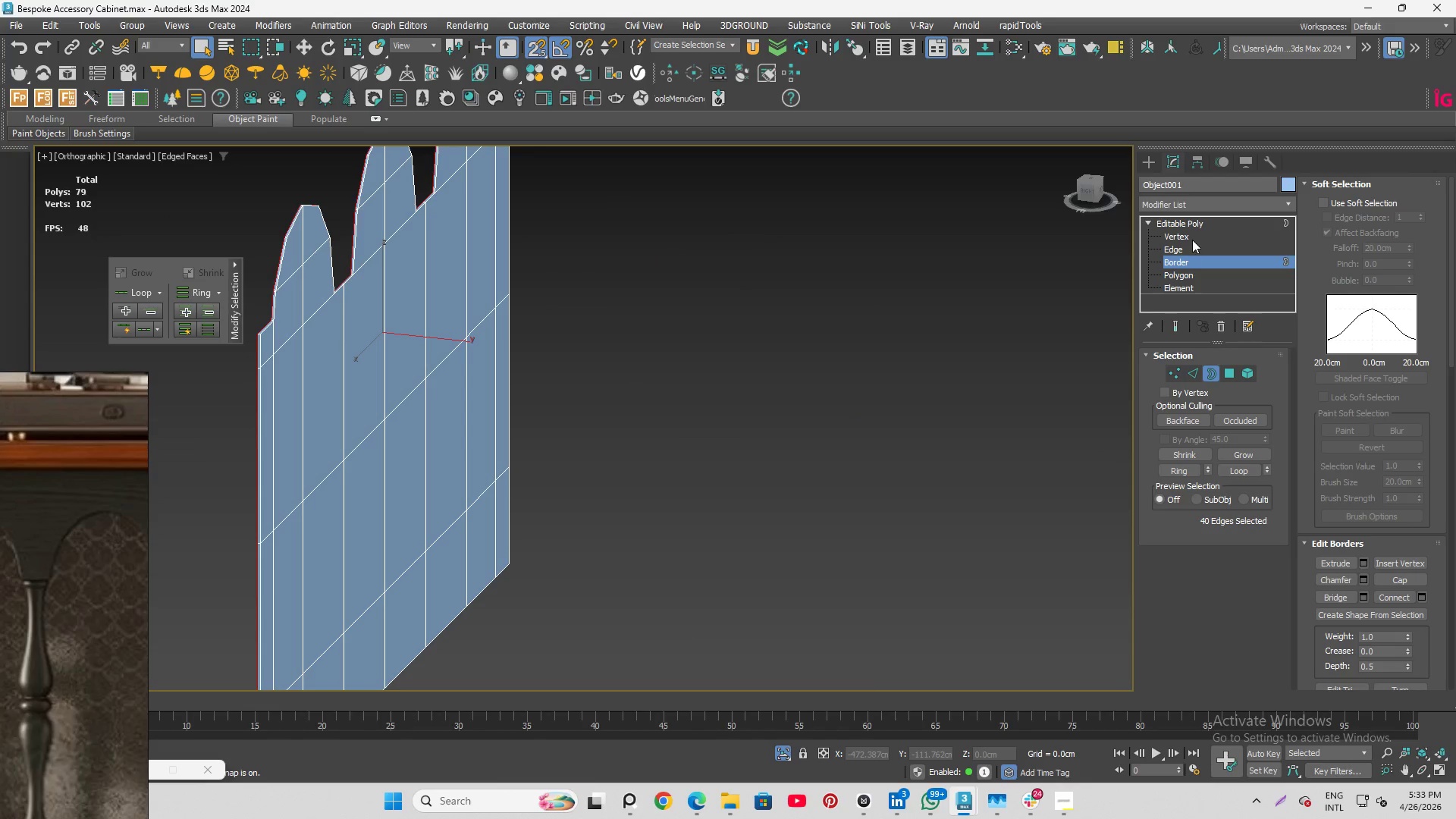 
scroll: coordinate [828, 383], scroll_direction: down, amount: 3.0
 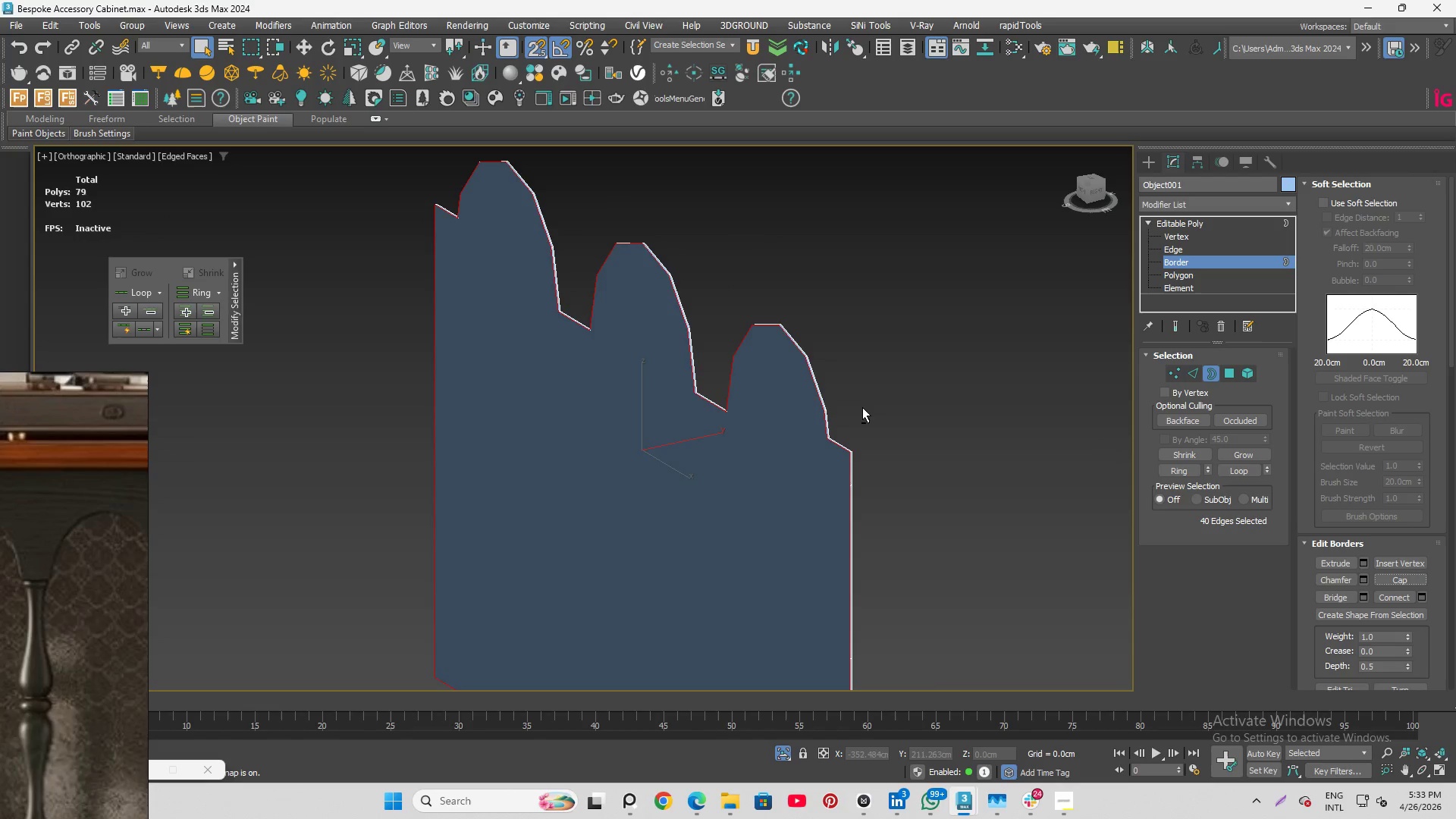 
left_click([1191, 237])
 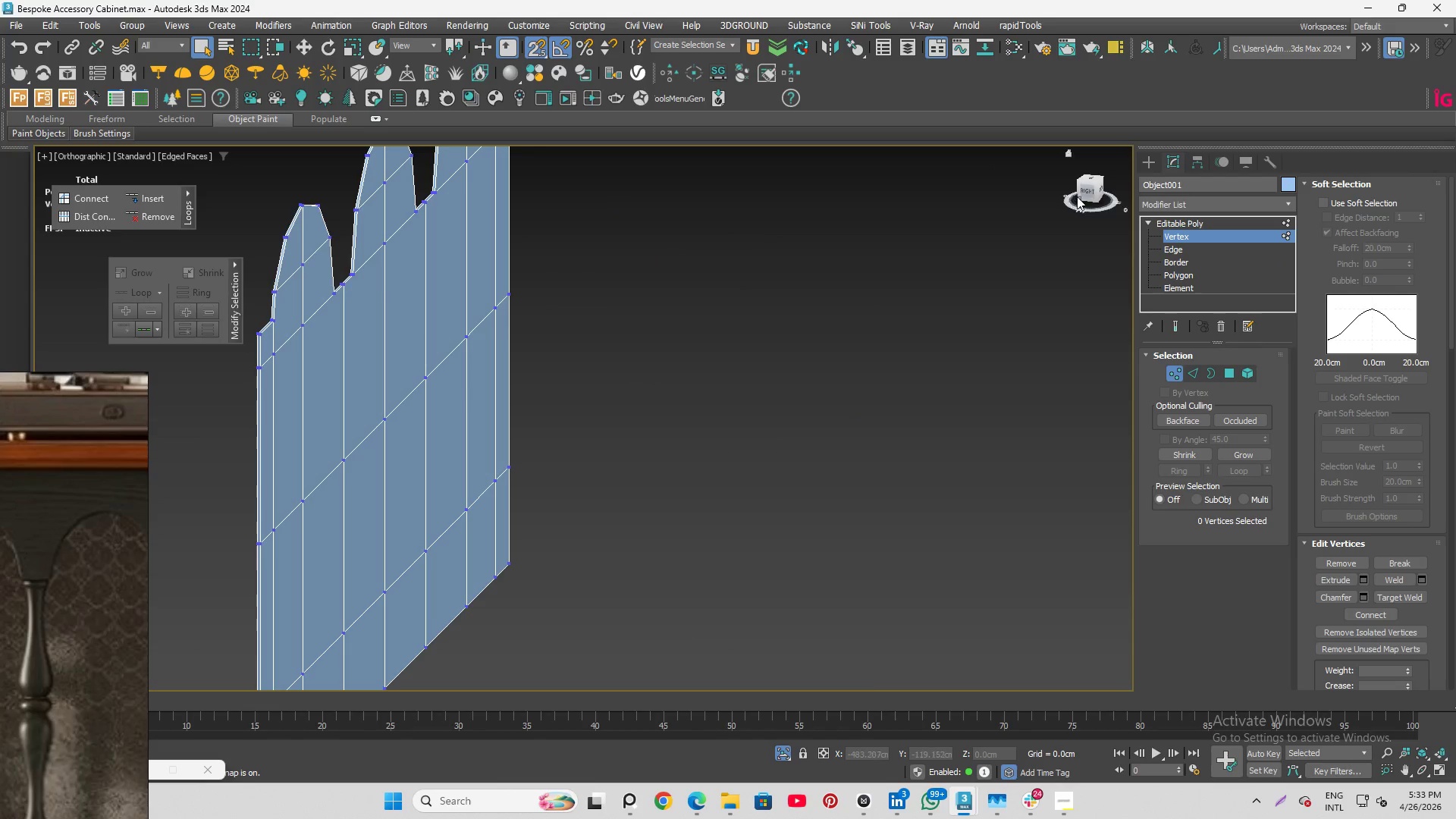 
left_click([1086, 193])
 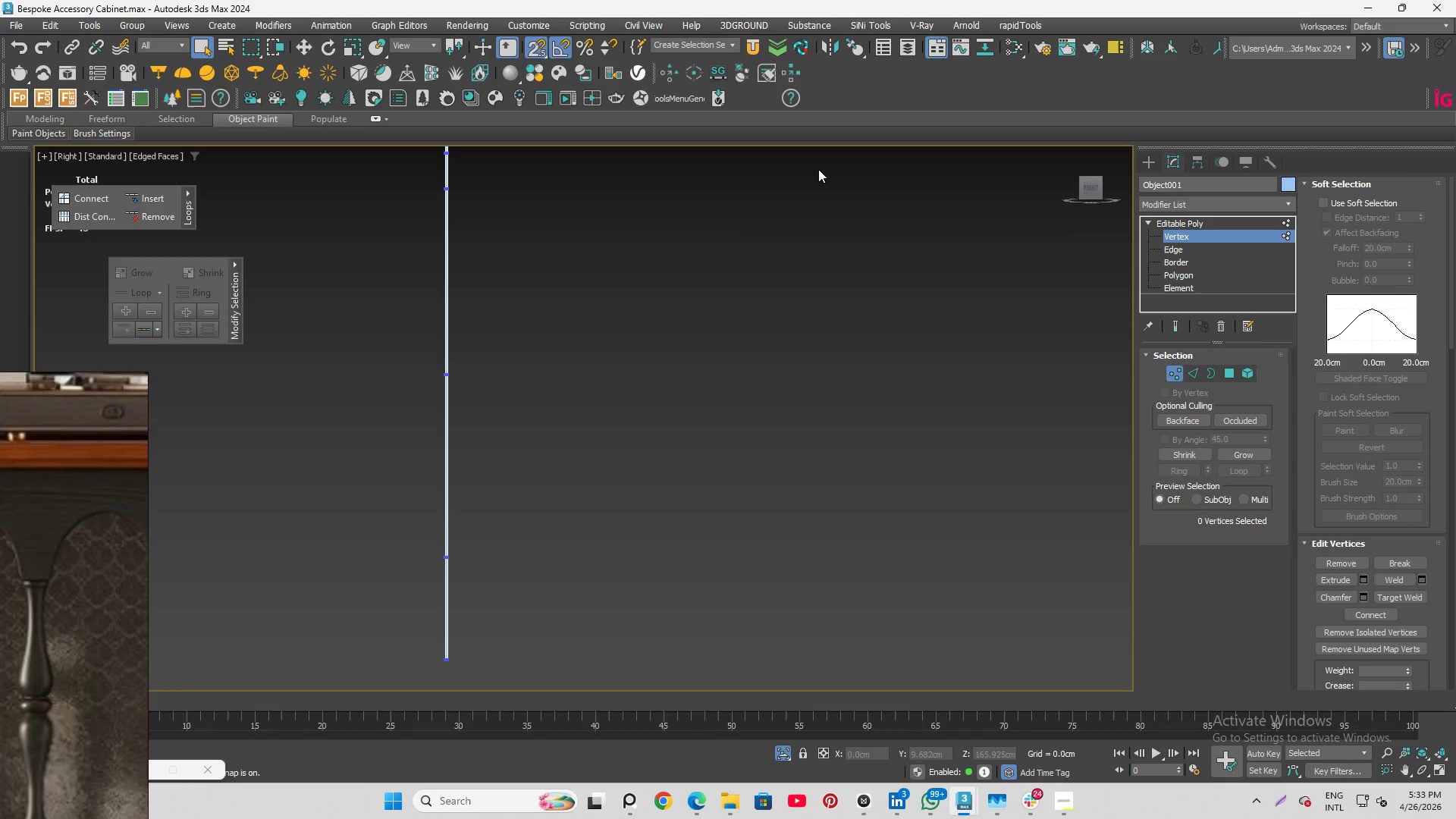 
scroll: coordinate [588, 345], scroll_direction: down, amount: 3.0
 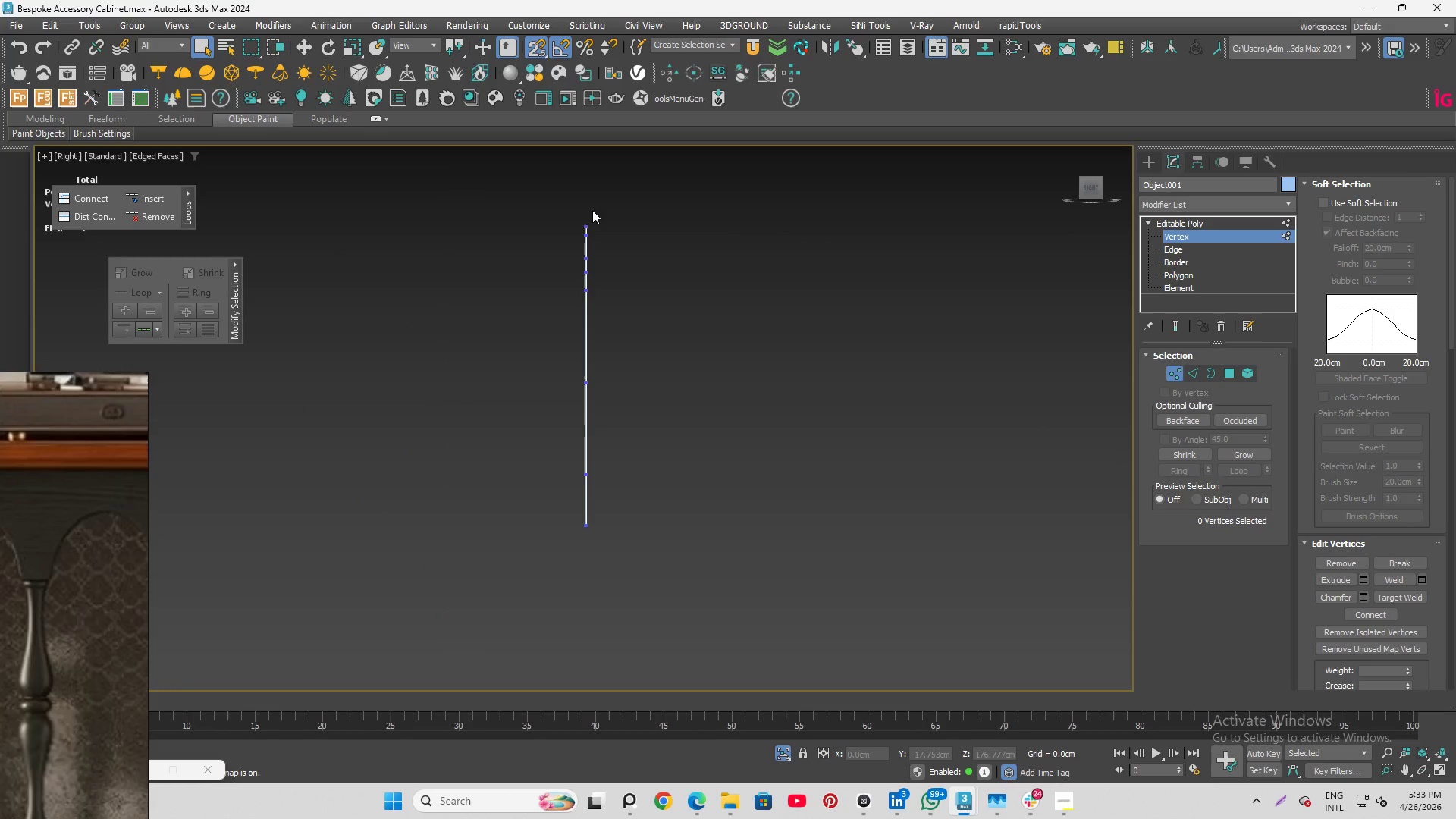 
scroll: coordinate [609, 224], scroll_direction: up, amount: 6.0
 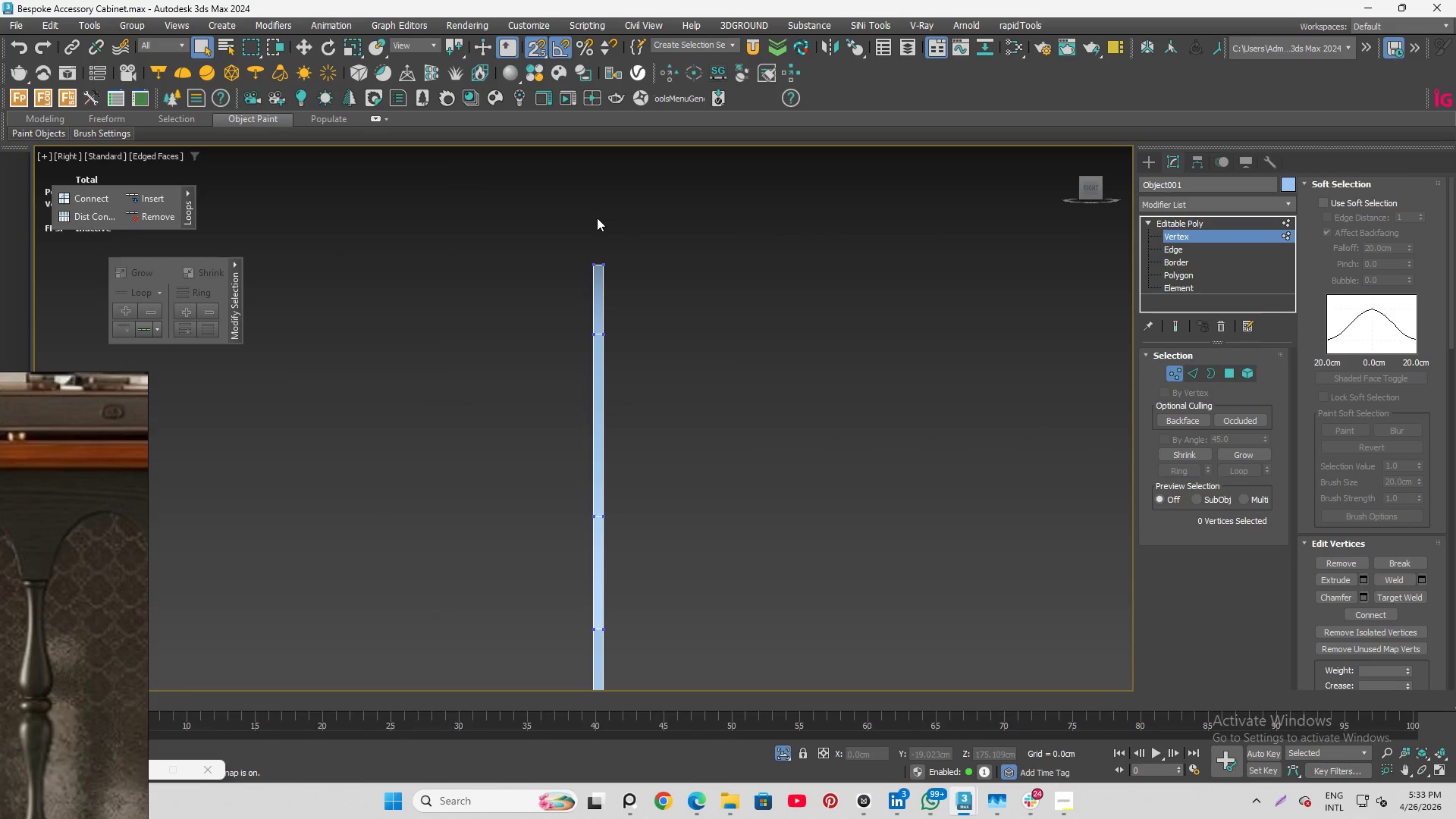 
left_click_drag(start_coordinate=[600, 221], to_coordinate=[704, 676])
 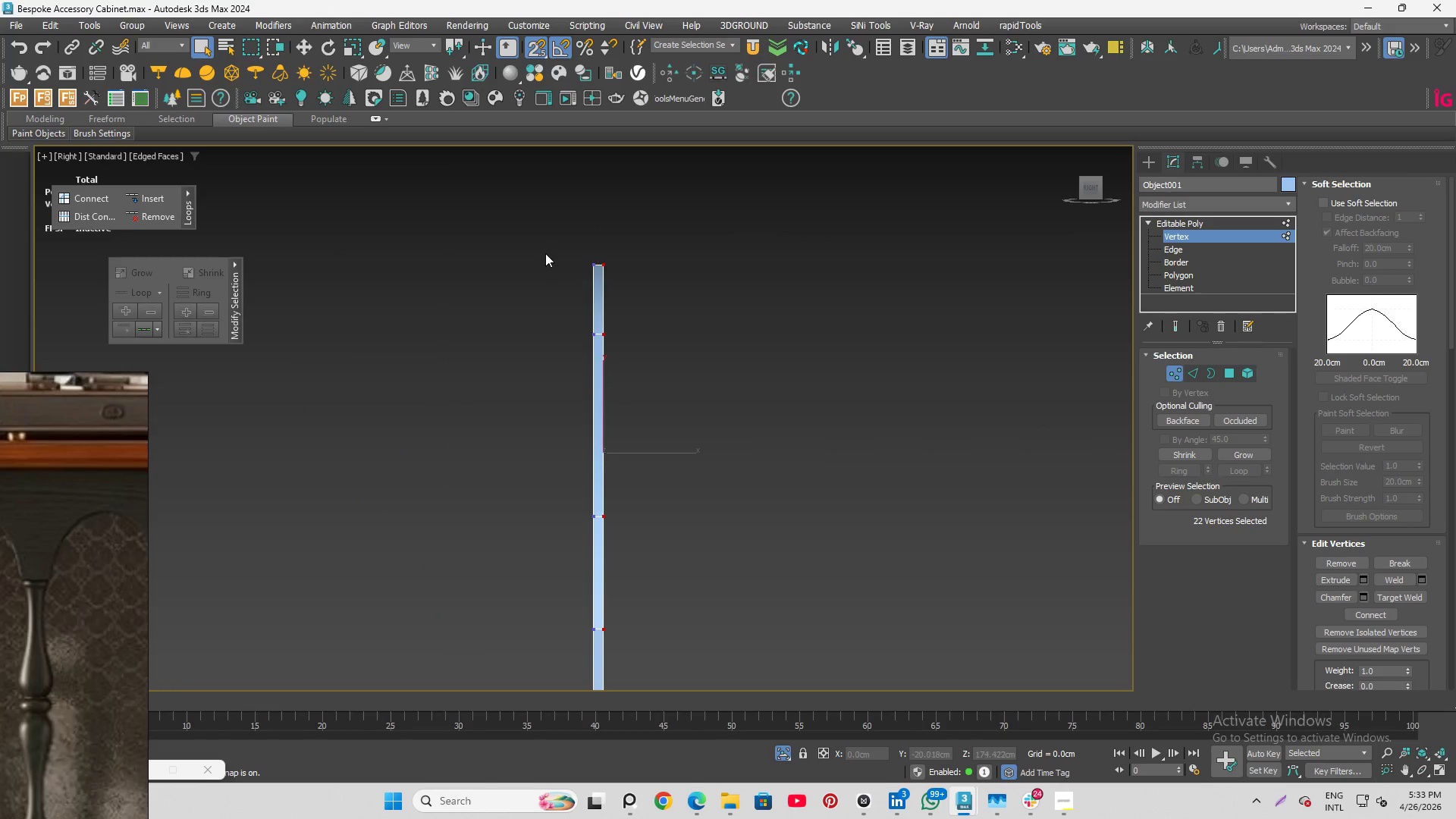 
scroll: coordinate [545, 253], scroll_direction: down, amount: 5.0
 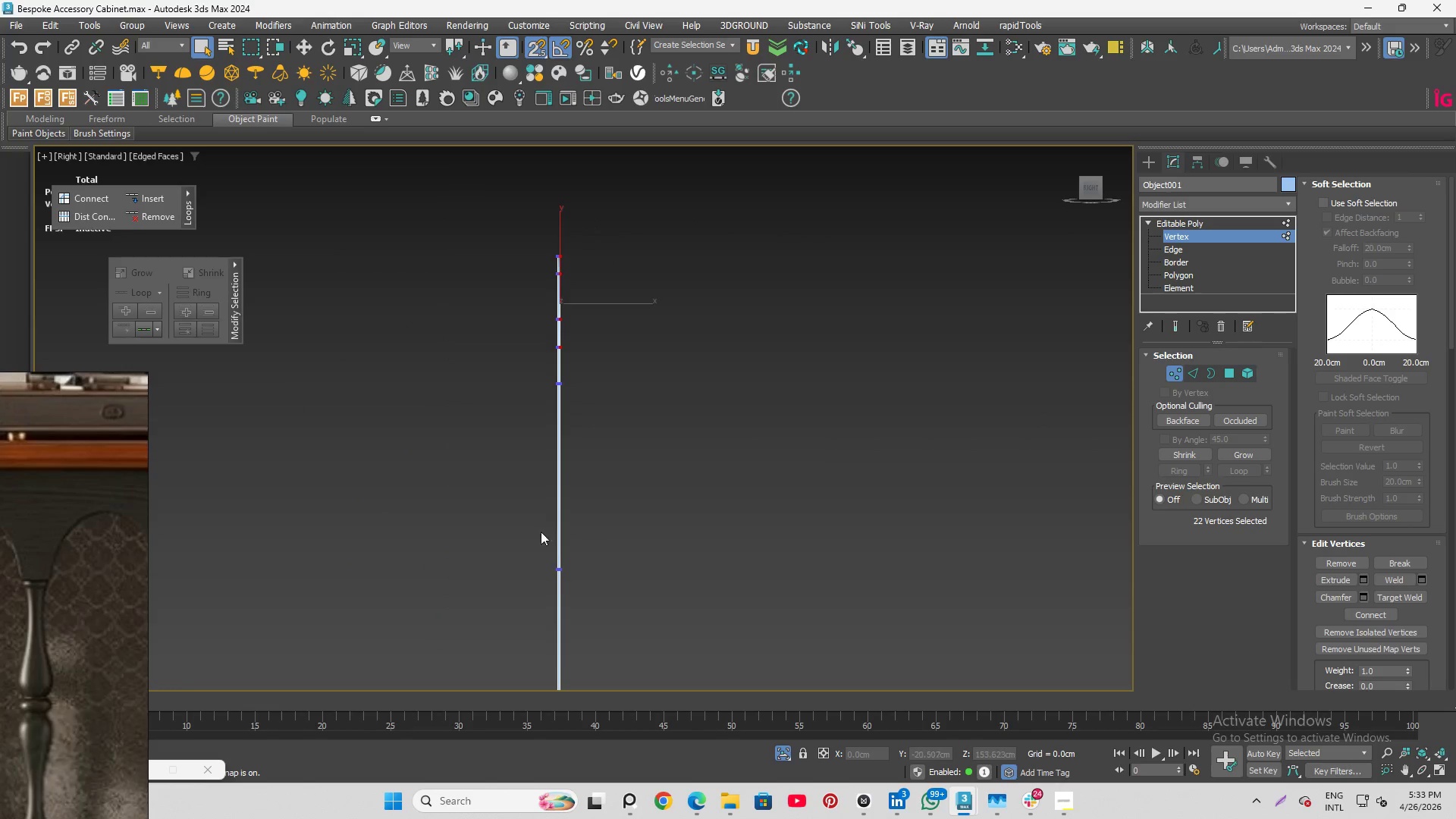 
hold_key(key=ControlLeft, duration=1.11)
 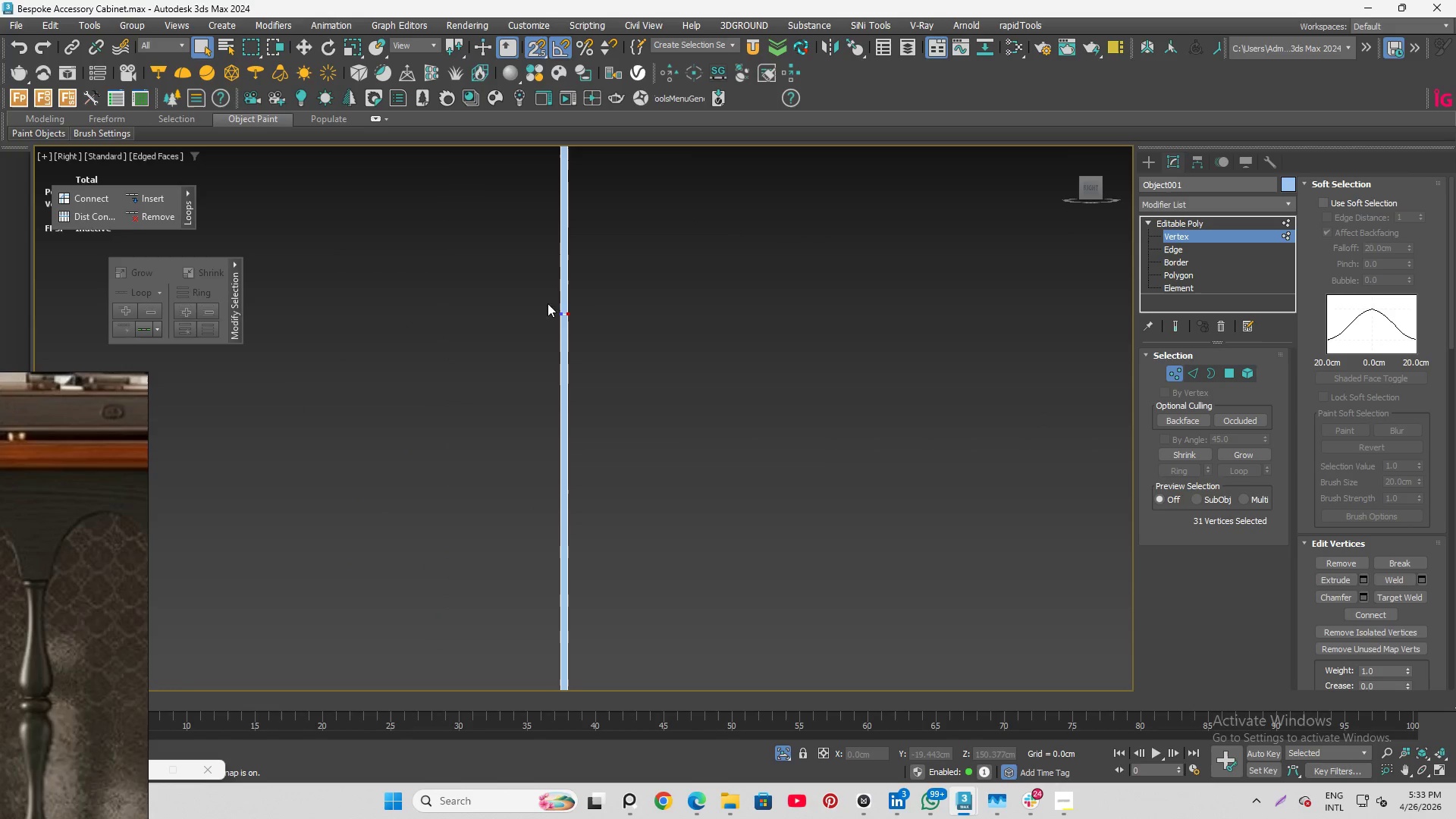 
scroll: coordinate [563, 604], scroll_direction: up, amount: 7.0
 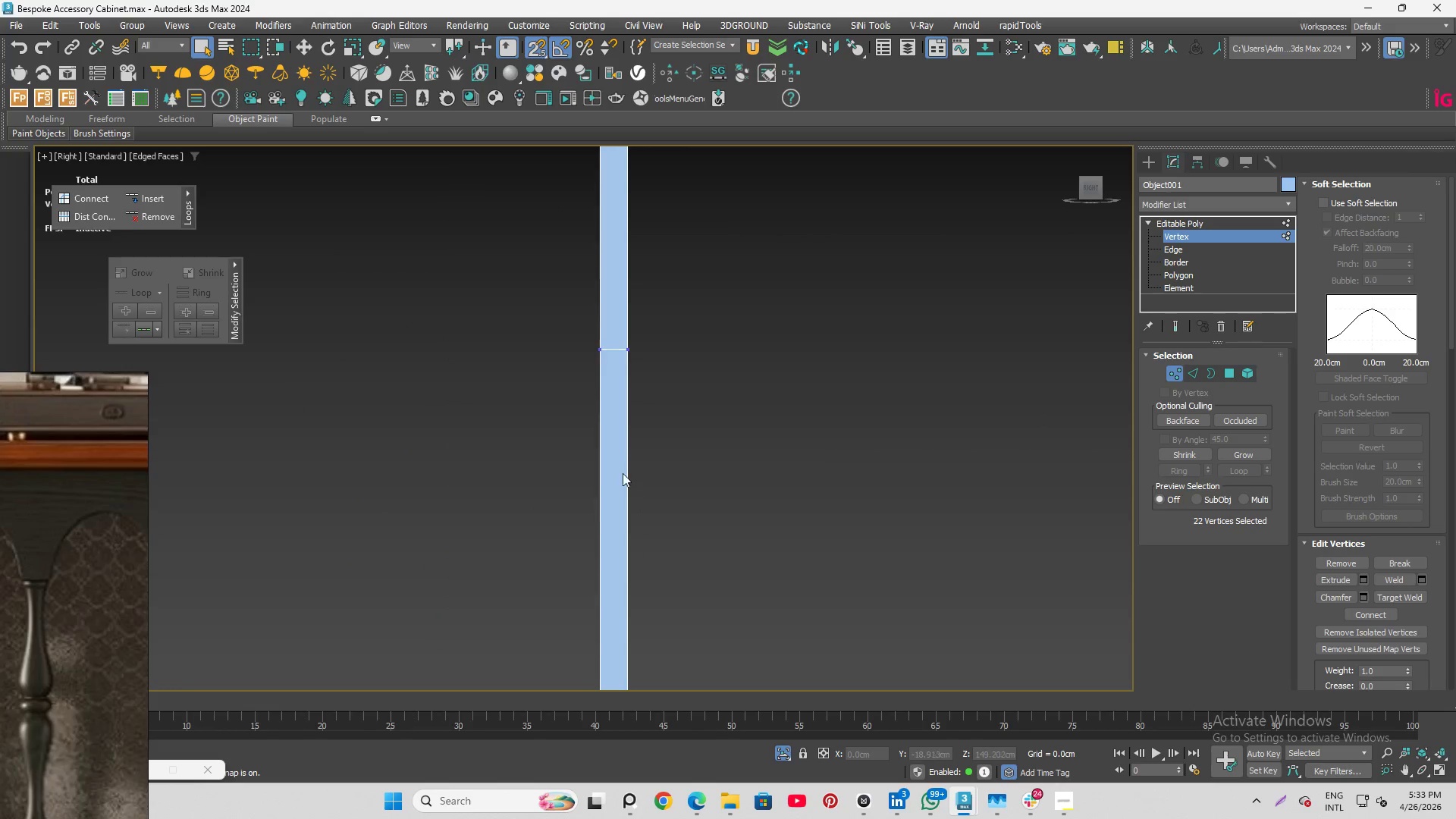 
left_click_drag(start_coordinate=[613, 295], to_coordinate=[654, 548])
 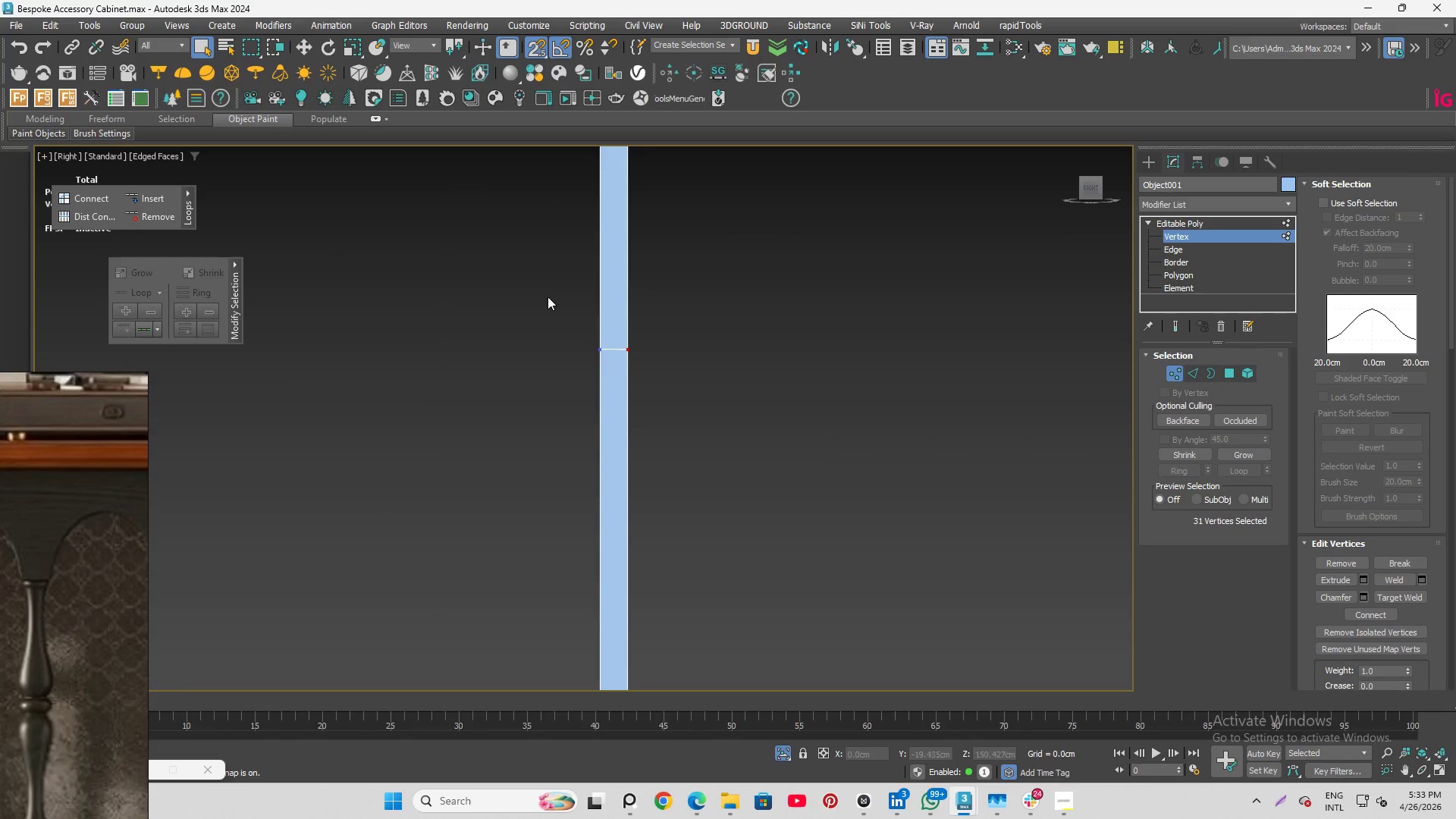 
scroll: coordinate [577, 472], scroll_direction: down, amount: 6.0
 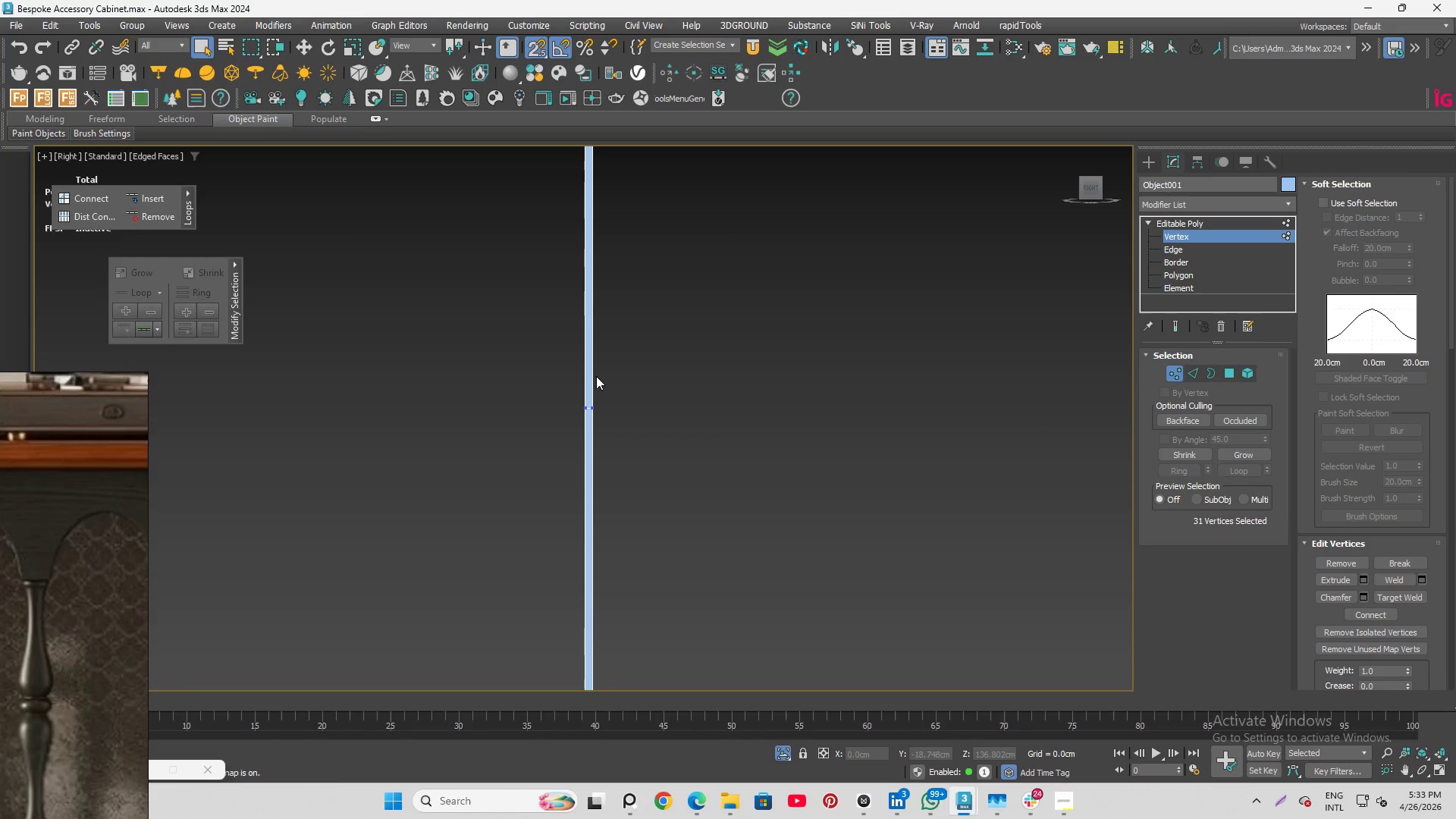 
hold_key(key=ControlLeft, duration=1.45)
left_click_drag(start_coordinate=[591, 369], to_coordinate=[686, 744])
 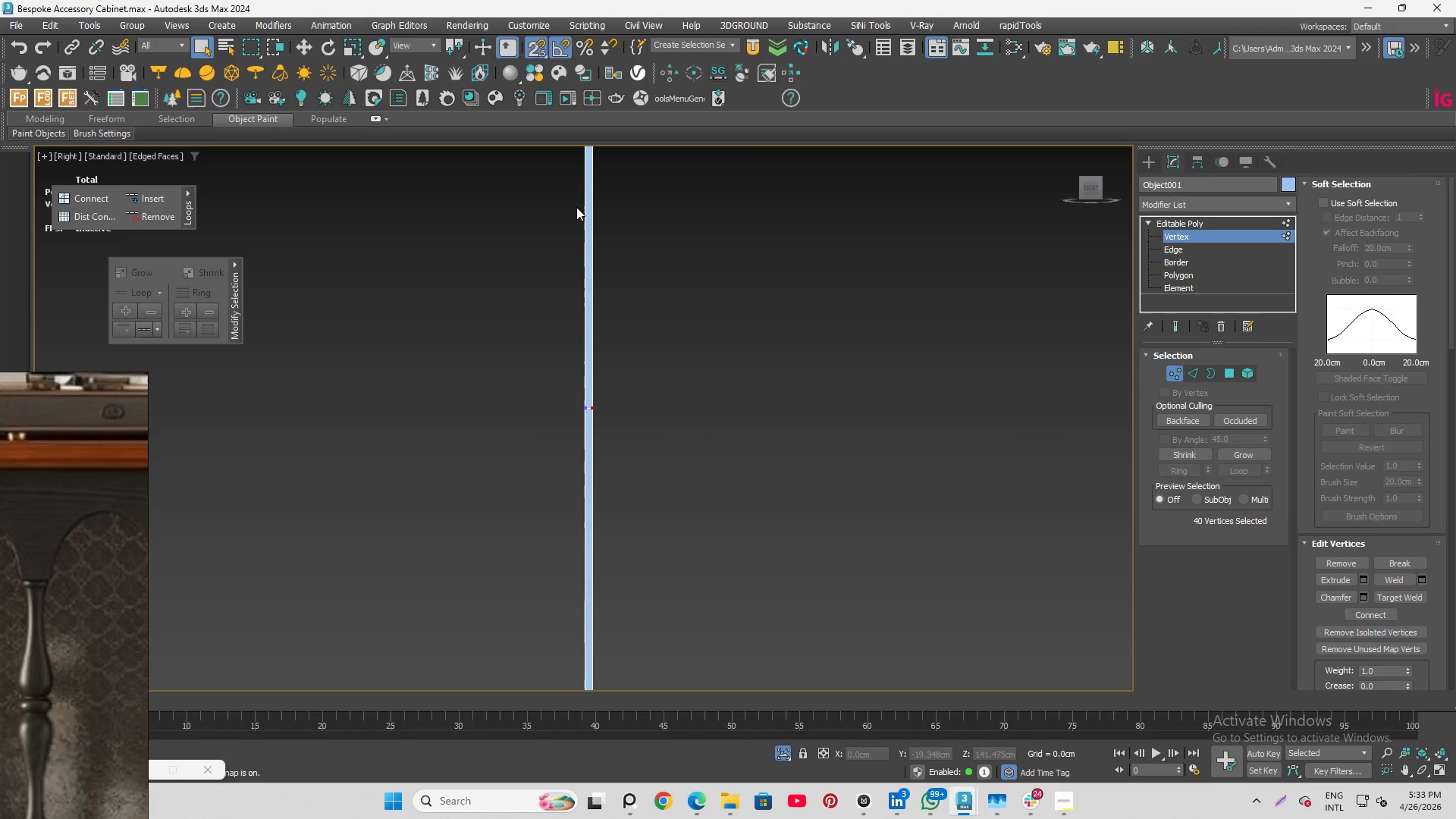 
scroll: coordinate [589, 298], scroll_direction: down, amount: 1.0
 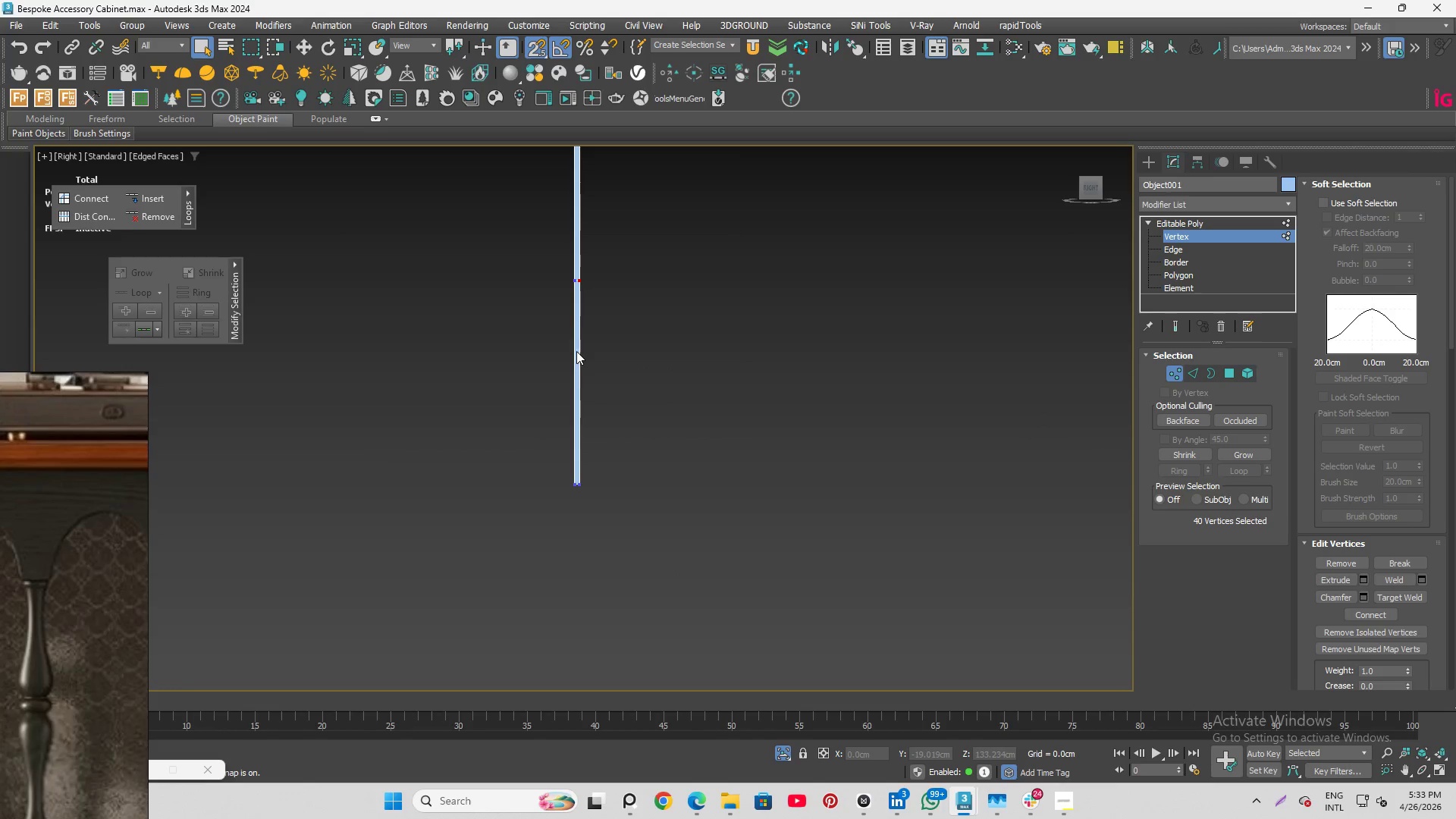 
key(Control+S)
 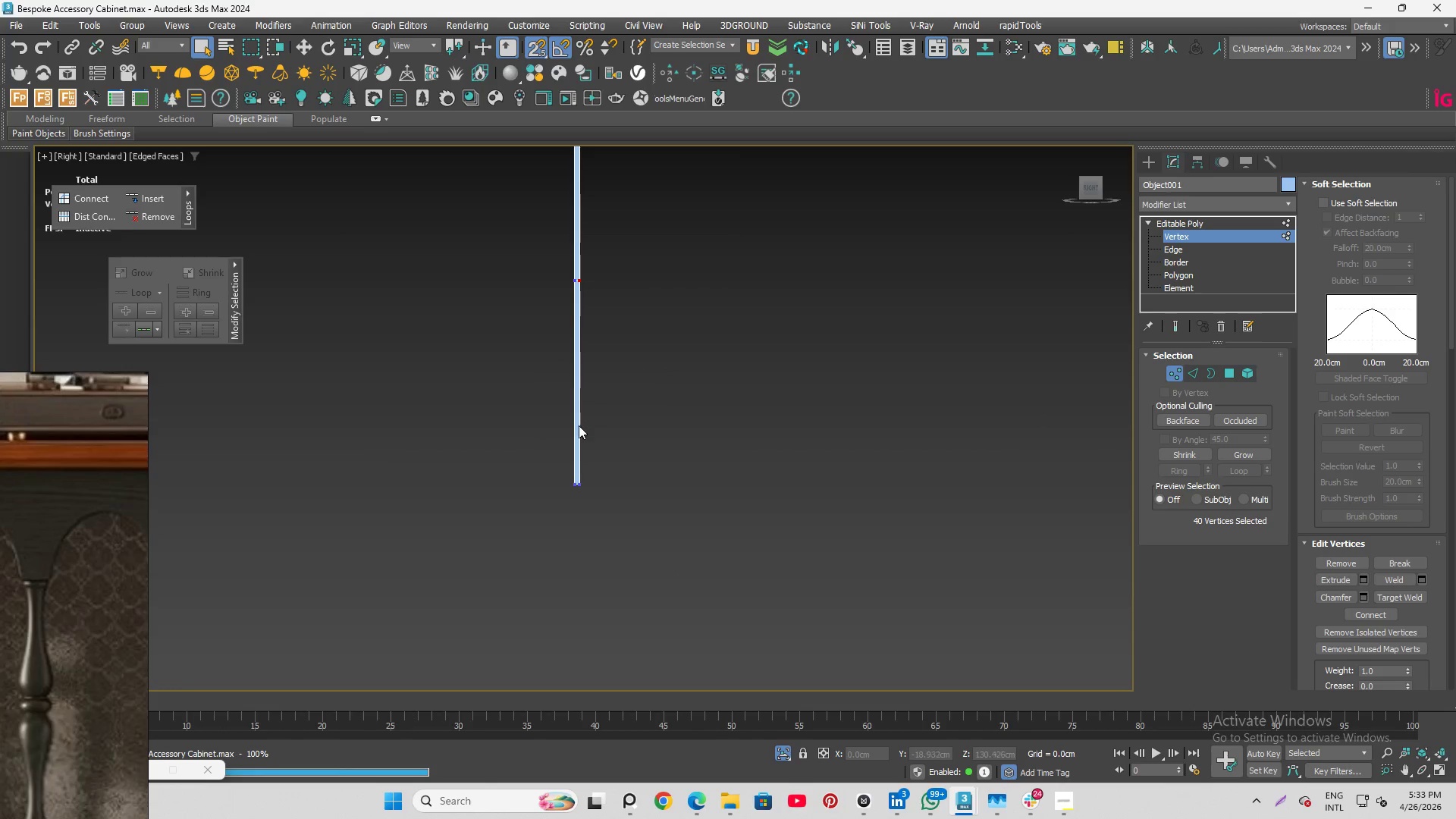 
hold_key(key=ControlLeft, duration=1.03)
 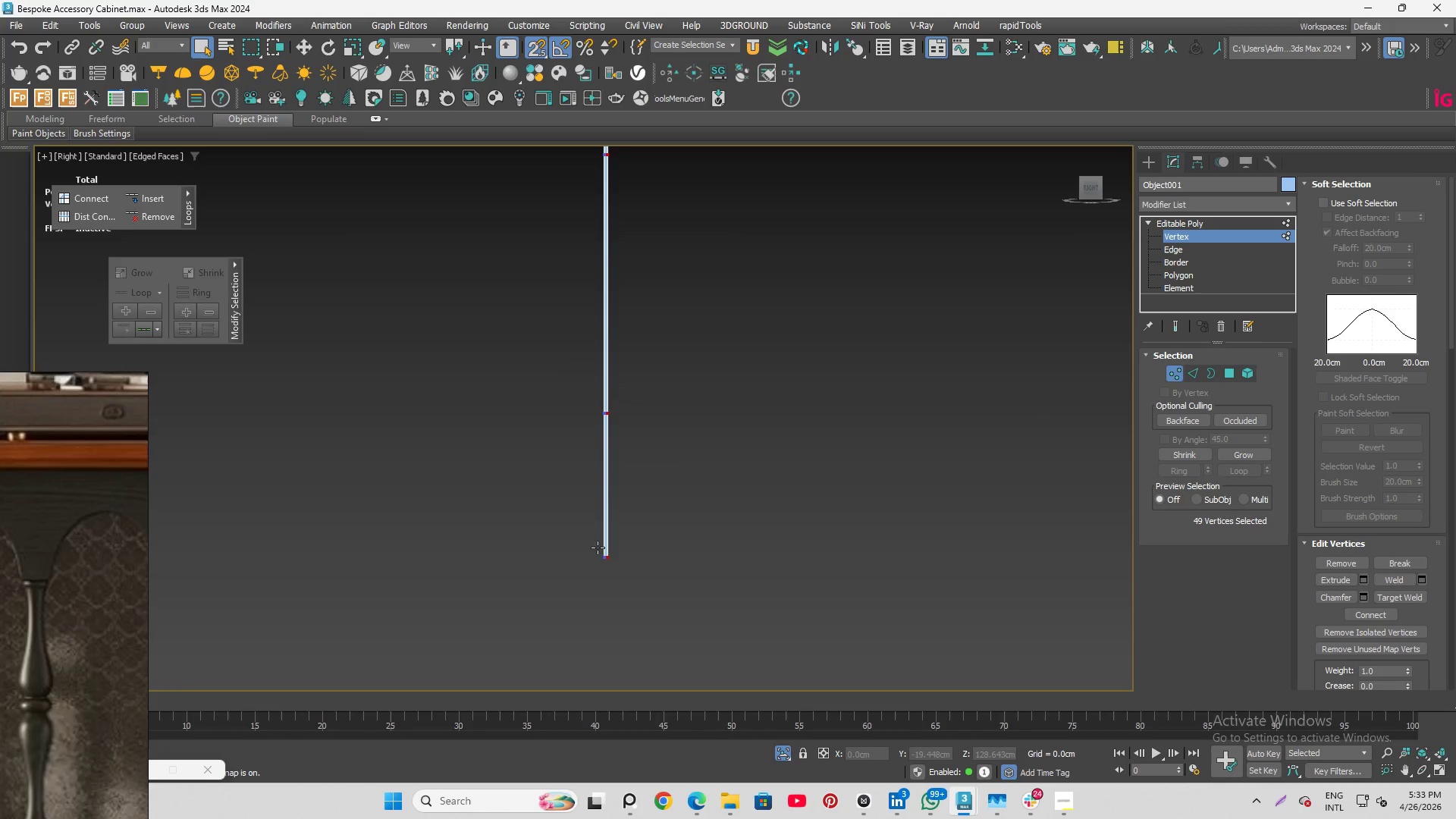 
scroll: coordinate [562, 482], scroll_direction: up, amount: 3.0
 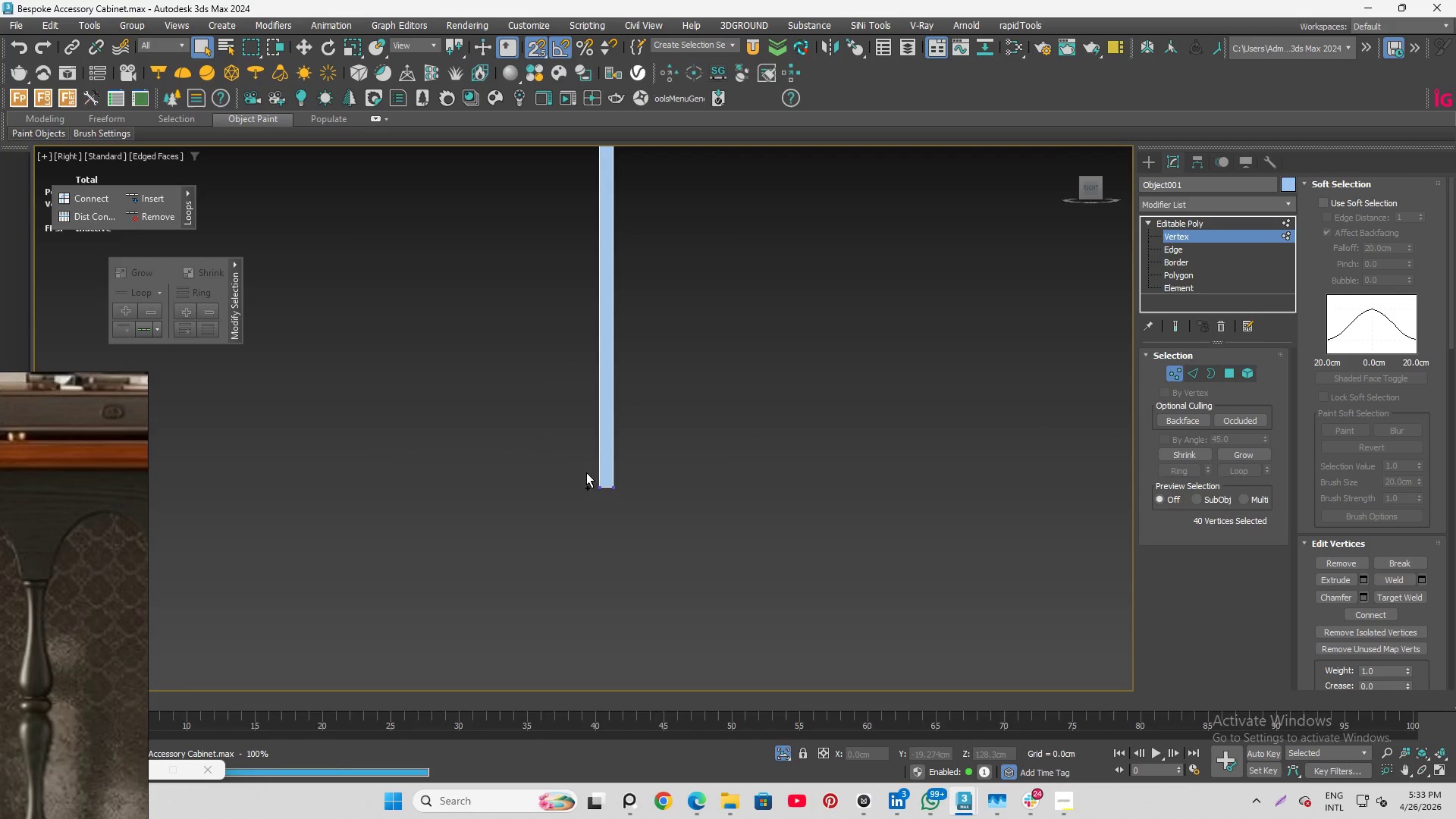 
left_click_drag(start_coordinate=[609, 455], to_coordinate=[658, 574])
 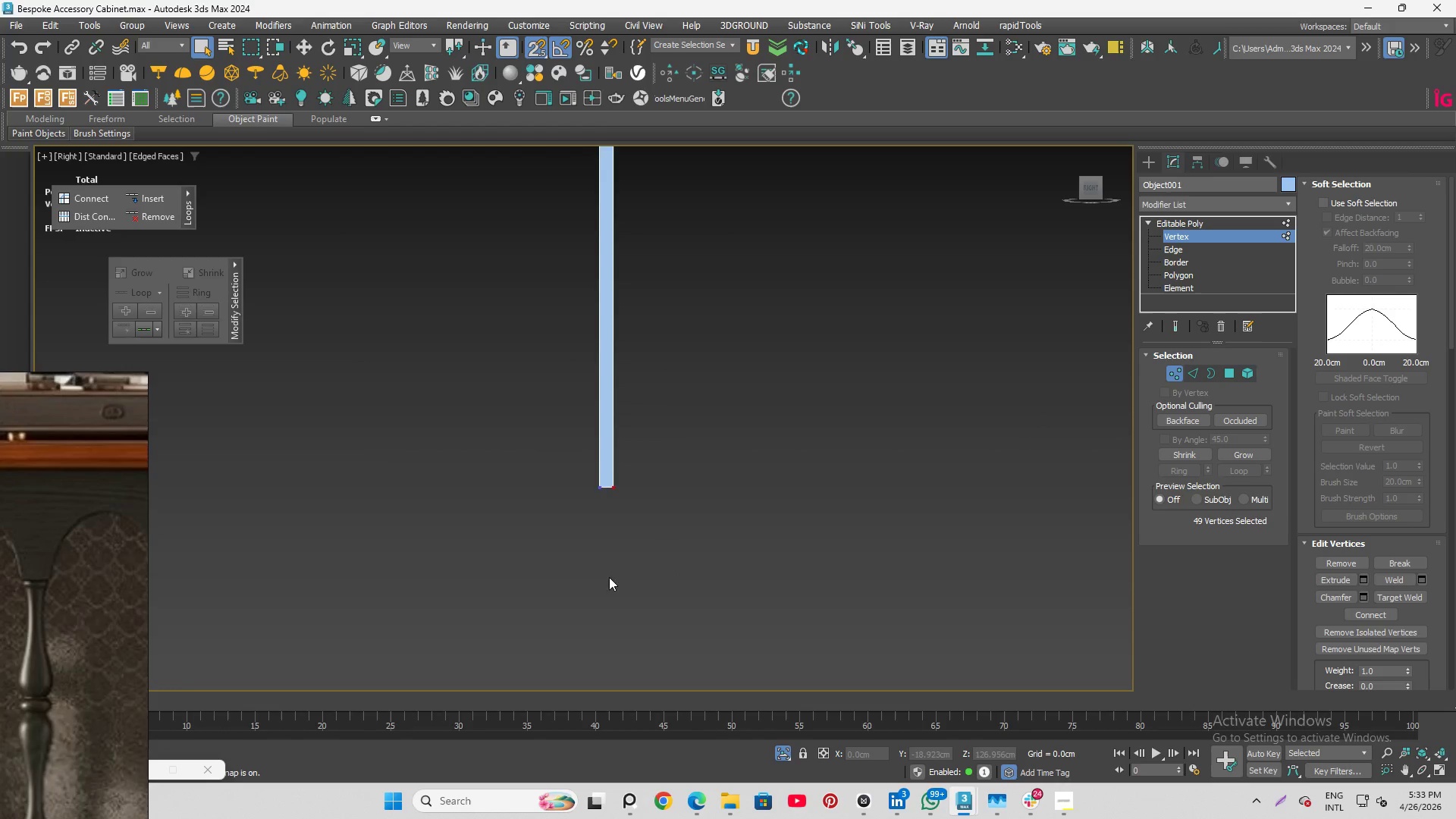 
scroll: coordinate [589, 554], scroll_direction: down, amount: 10.0
 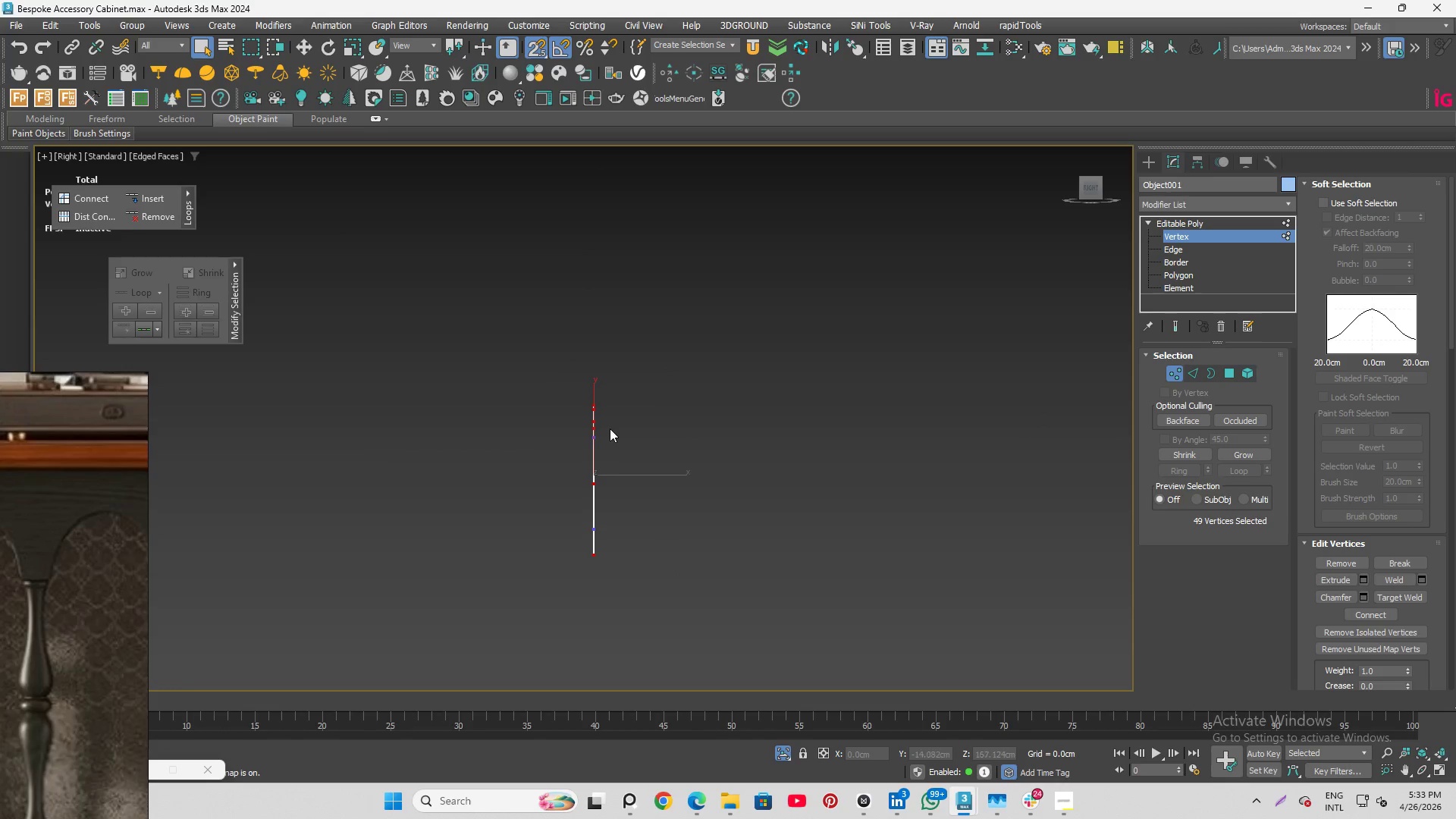 
scroll: coordinate [610, 428], scroll_direction: up, amount: 2.0
 